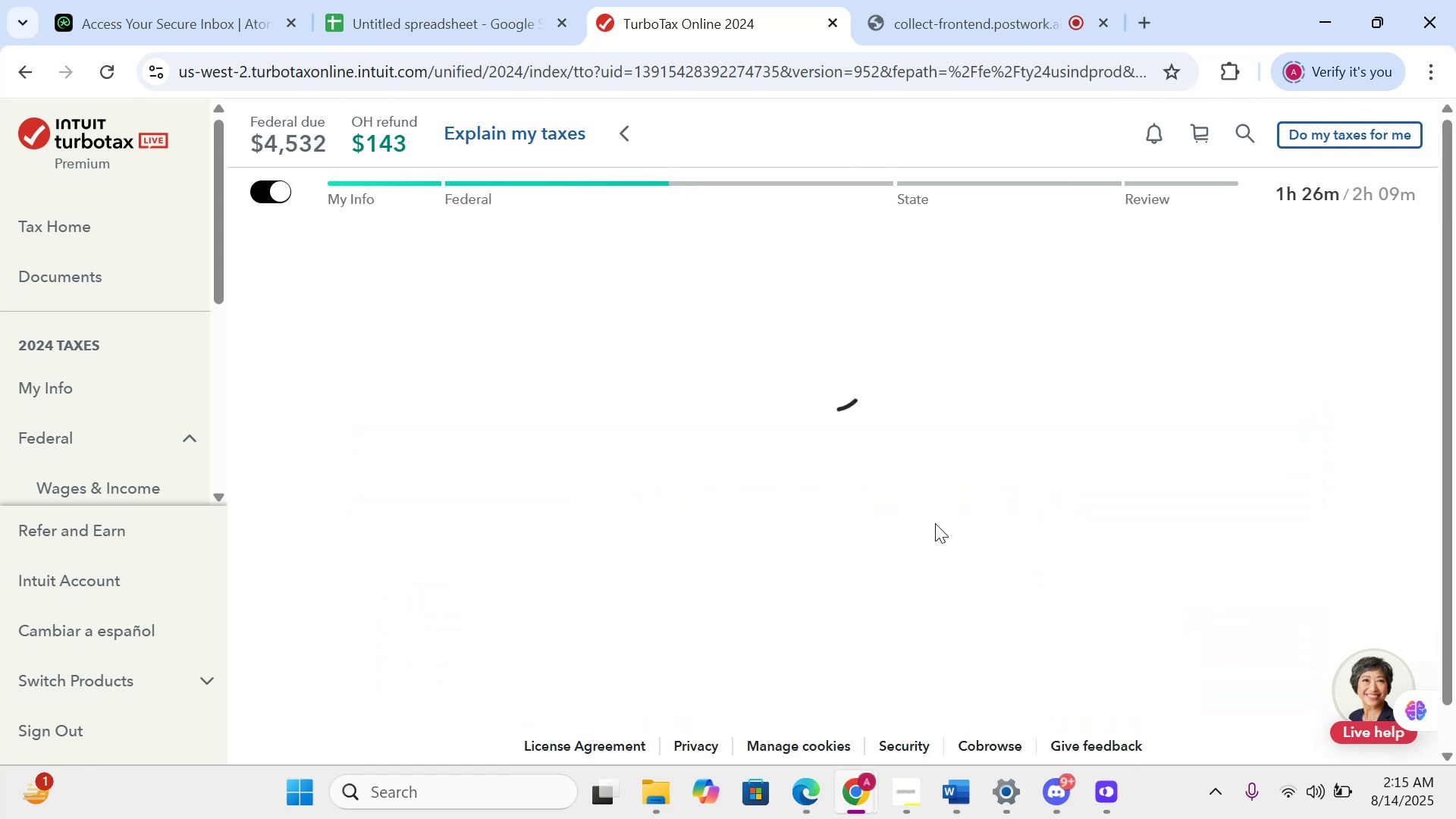 
wait(5.19)
 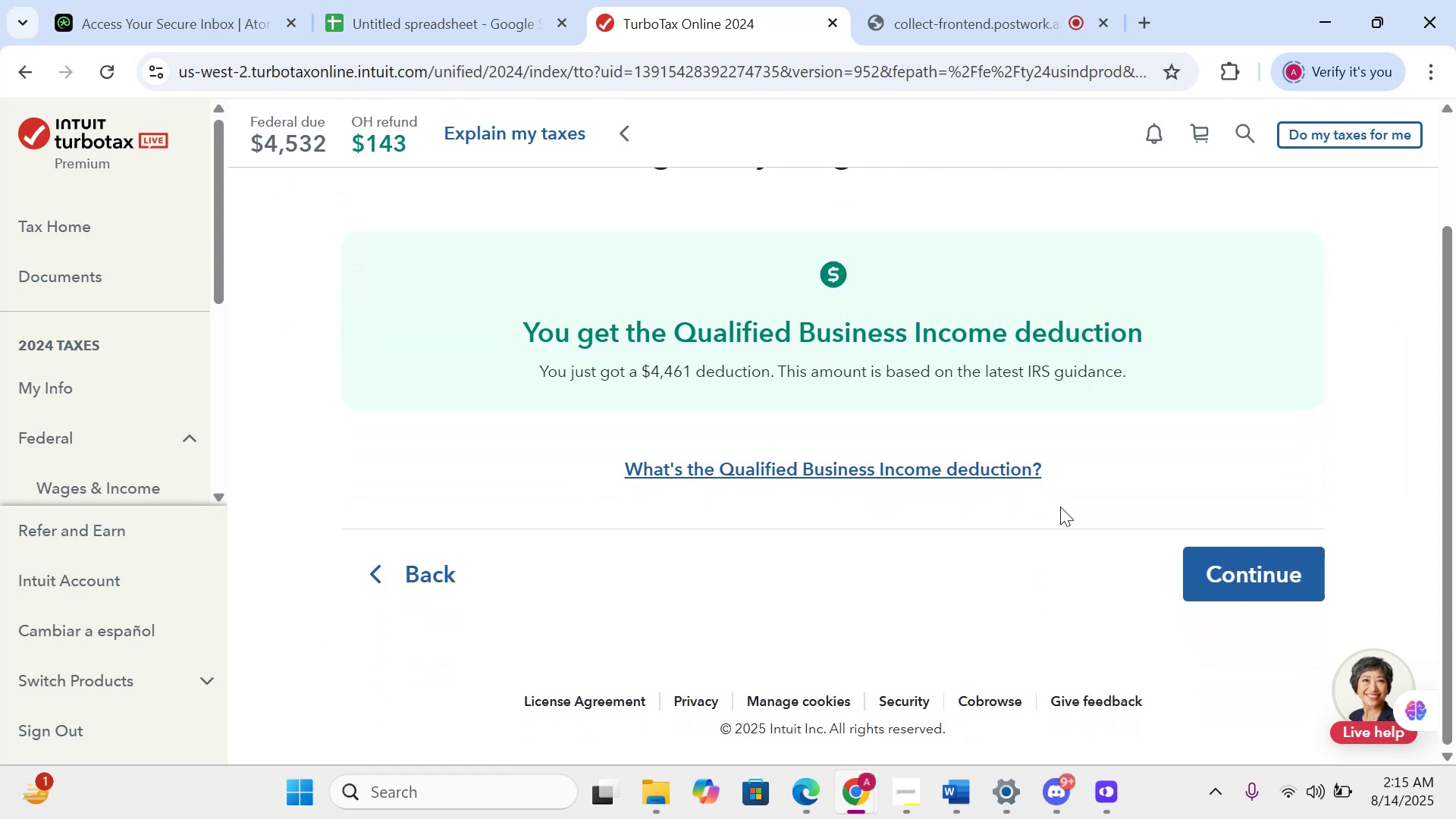 
key(VolumeUp)
 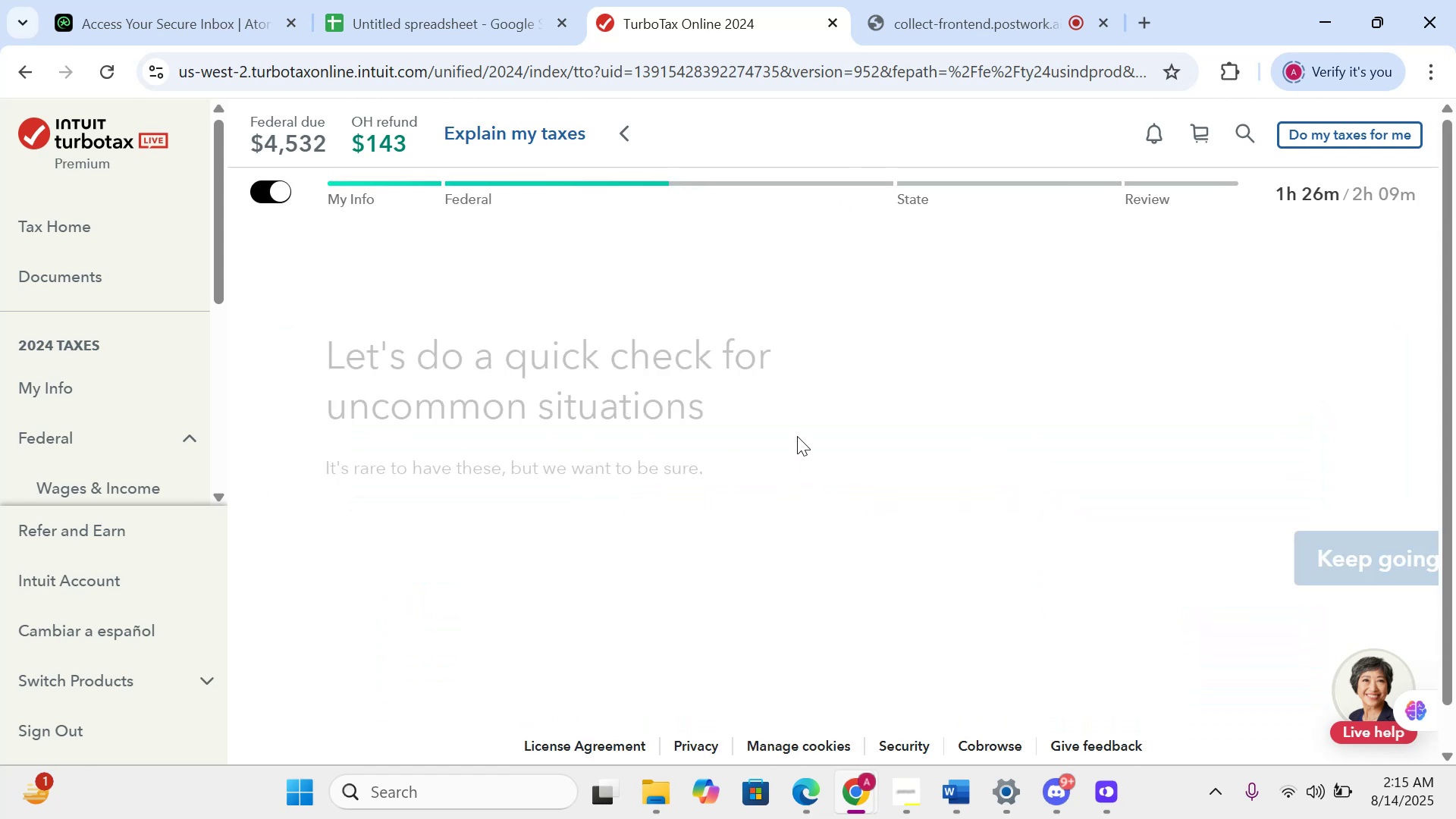 
key(VolumeUp)
 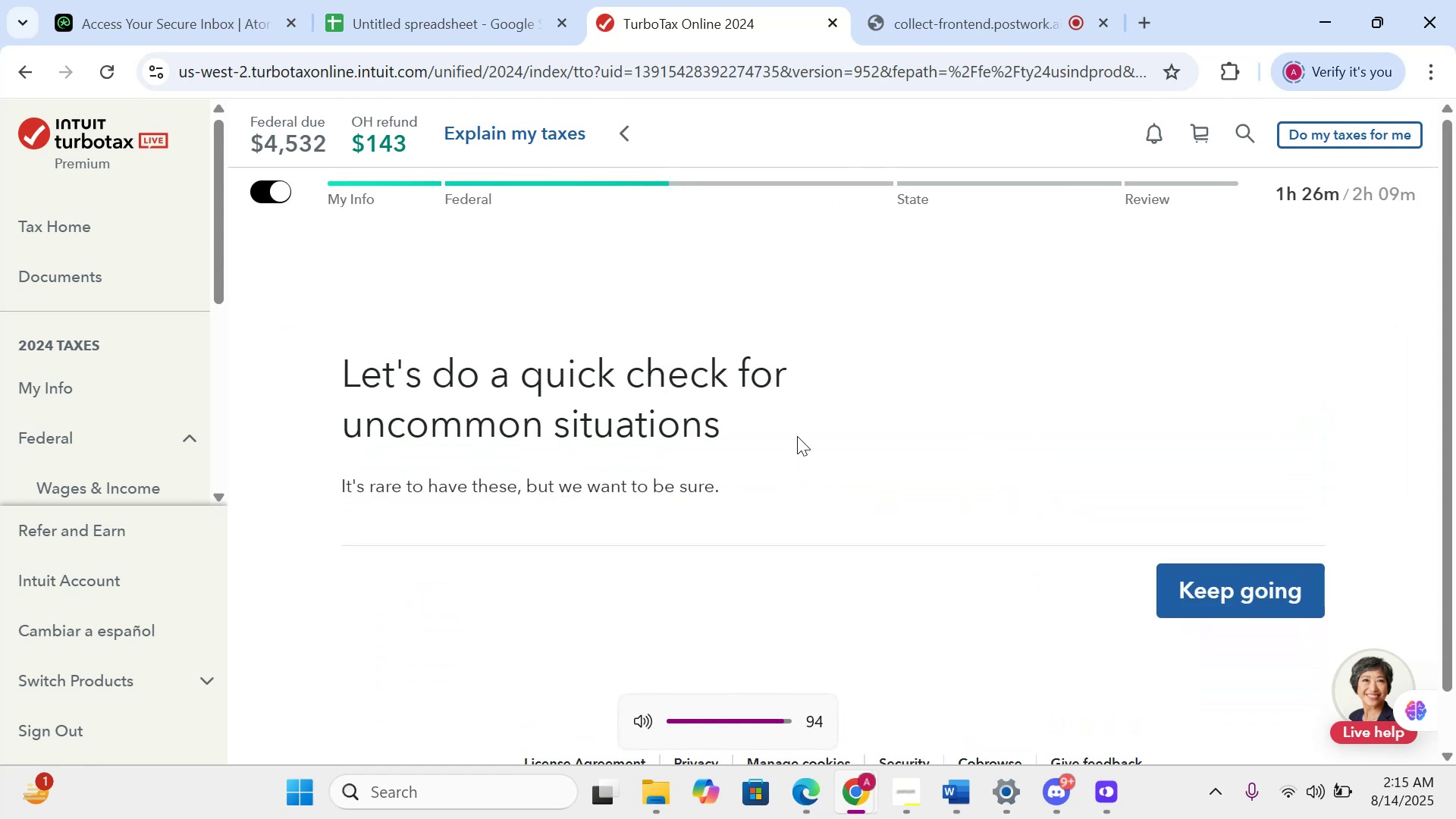 
key(VolumeUp)
 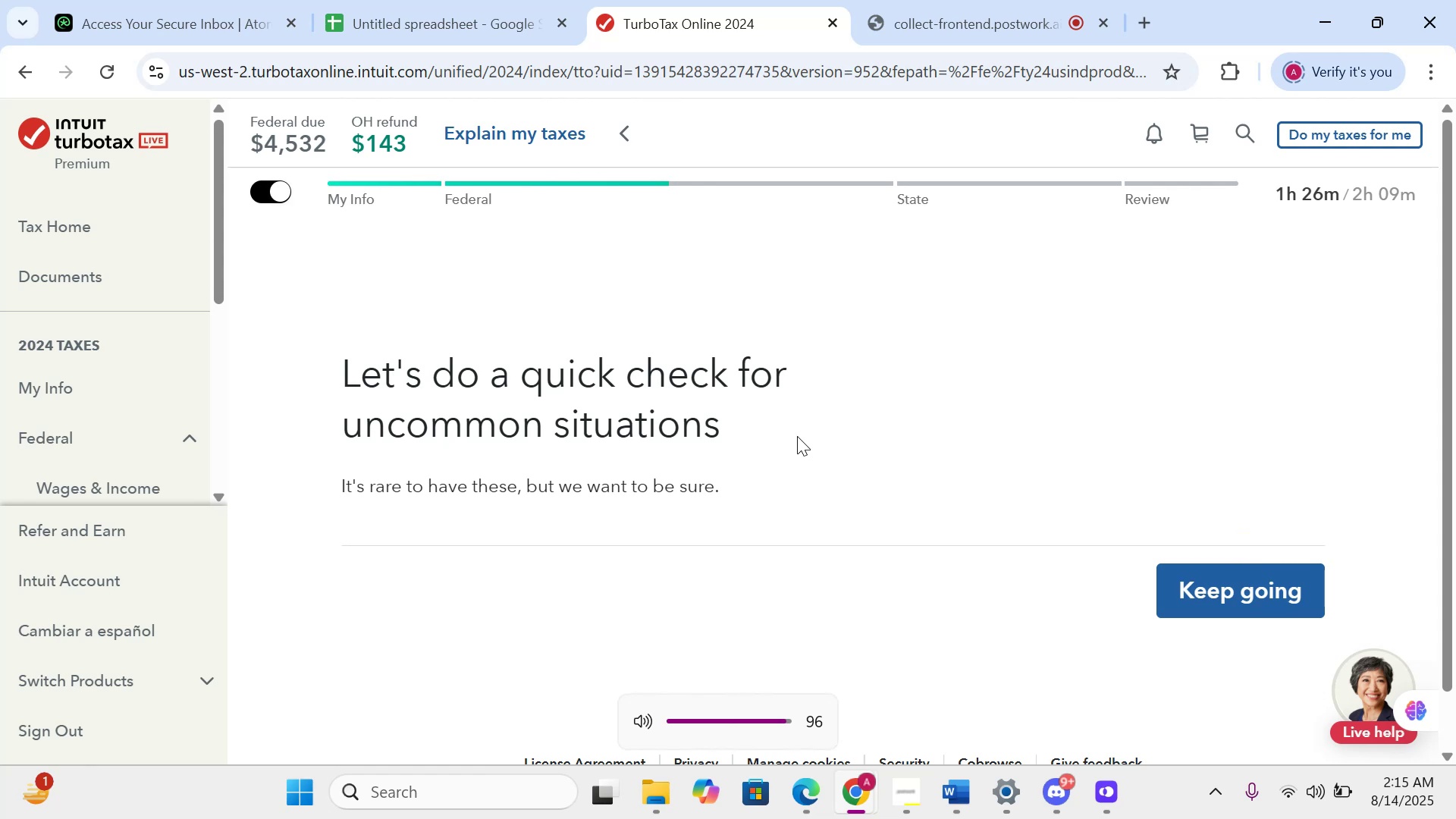 
key(VolumeUp)
 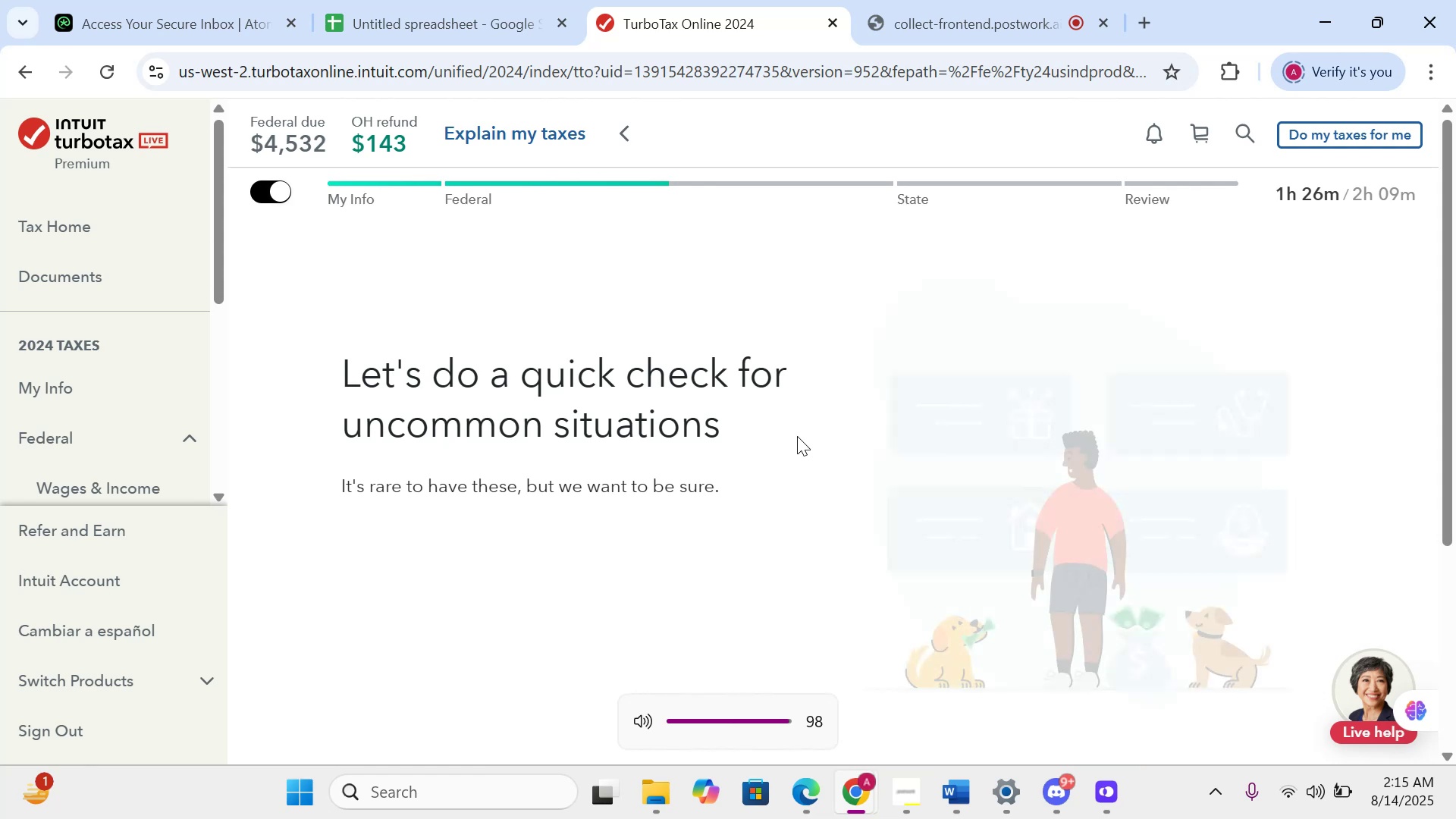 
key(VolumeUp)
 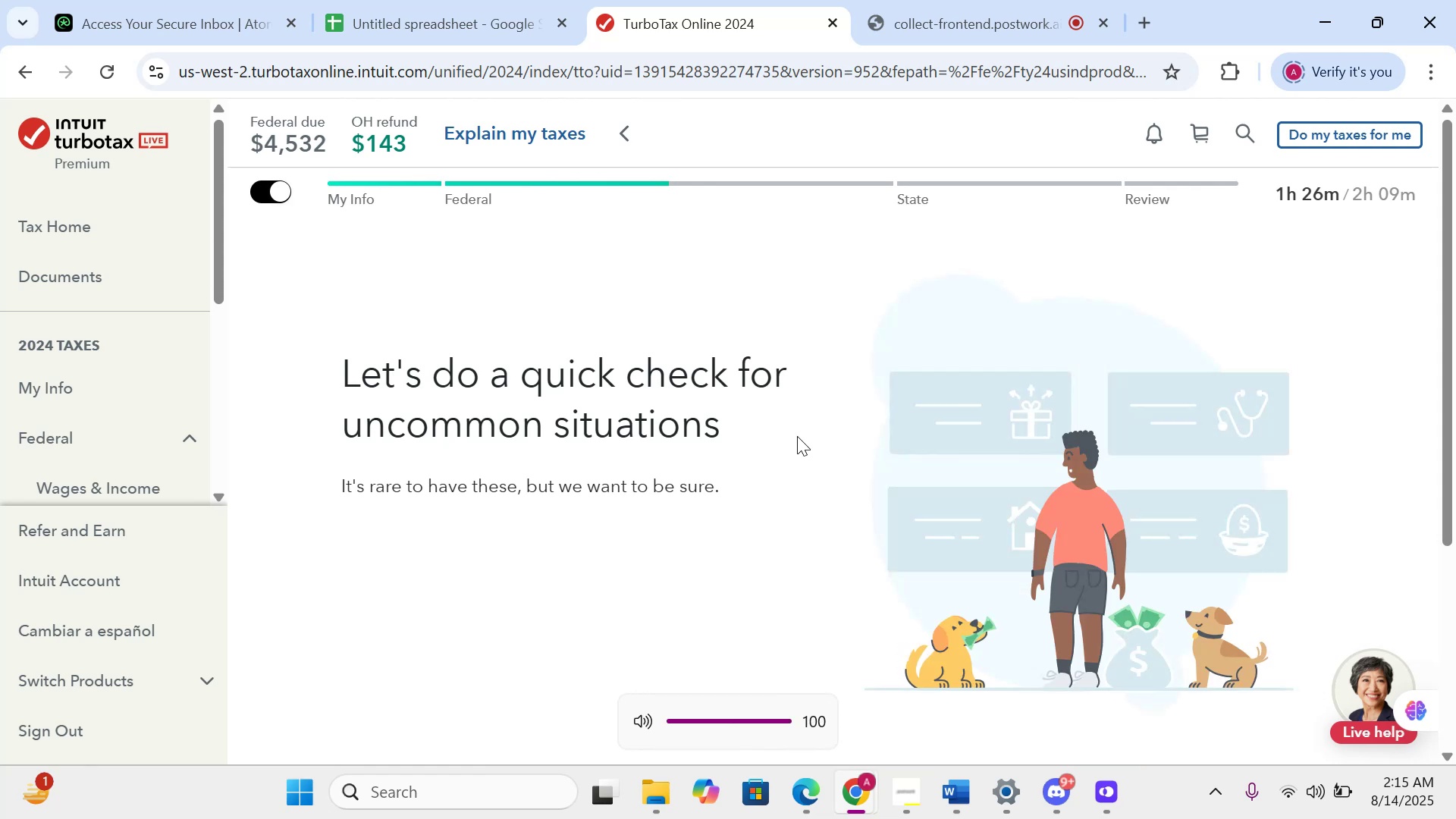 
key(VolumeUp)
 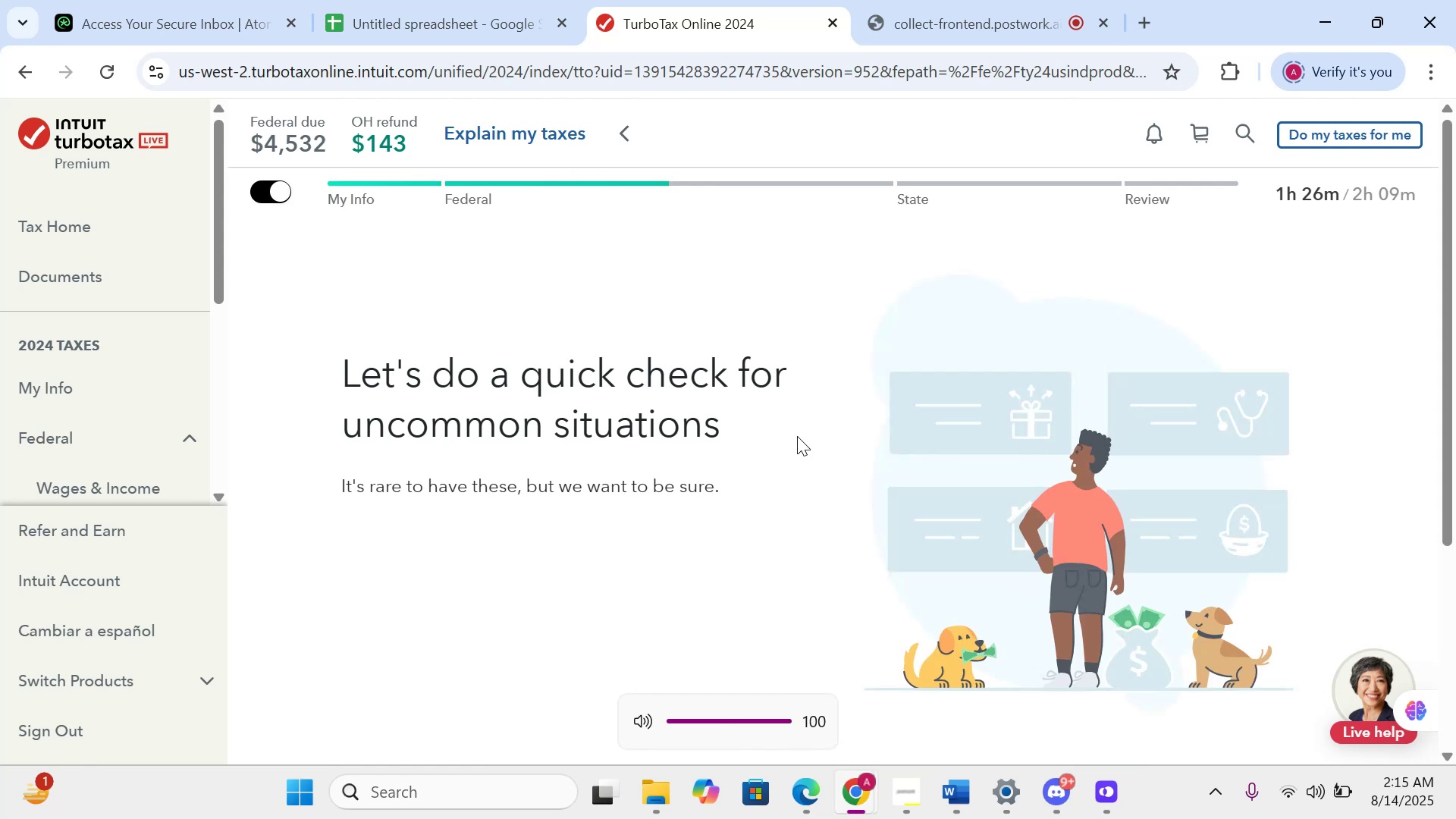 
scroll: coordinate [797, 436], scroll_direction: down, amount: 7.0
 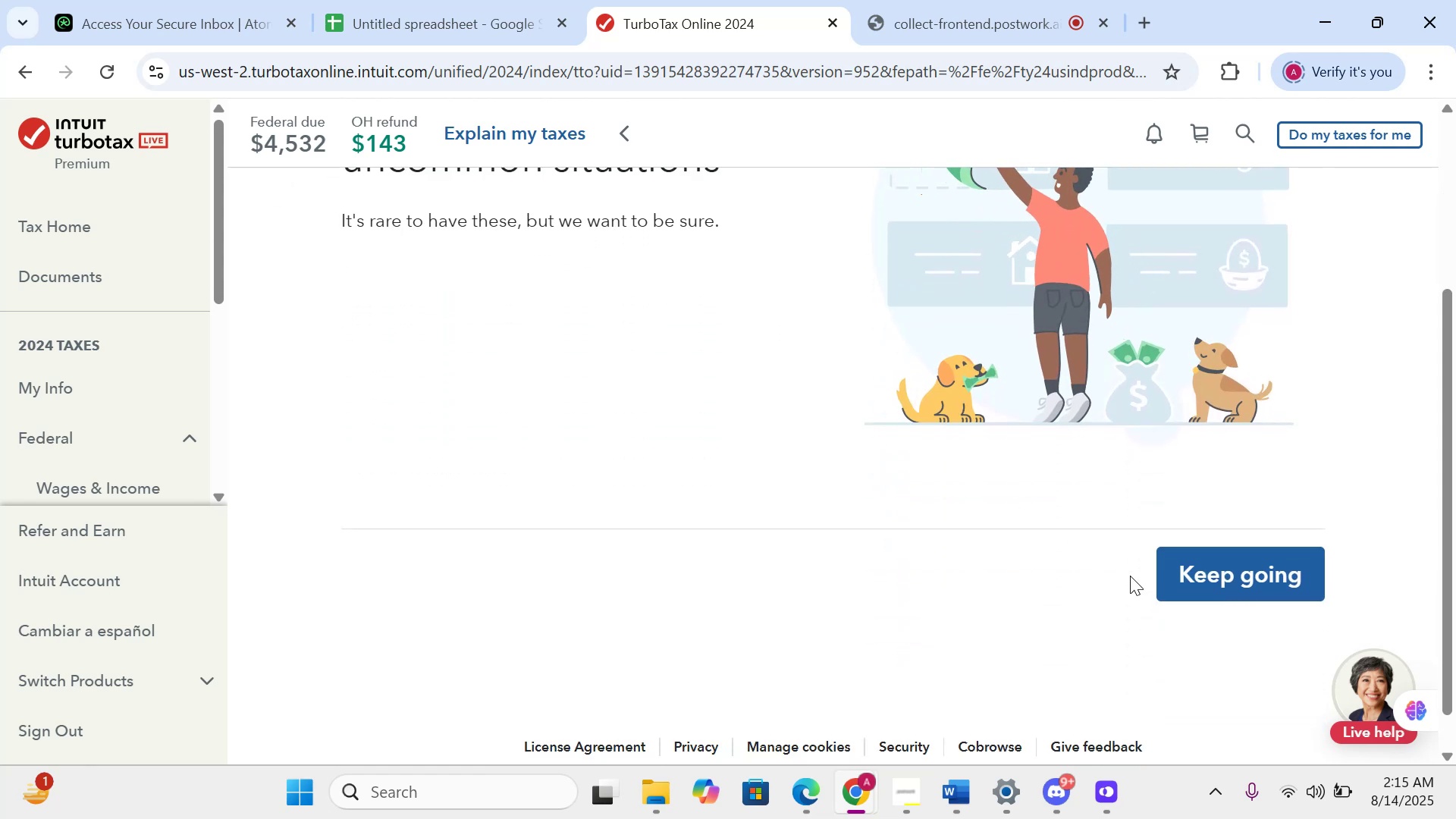 
left_click([1209, 579])
 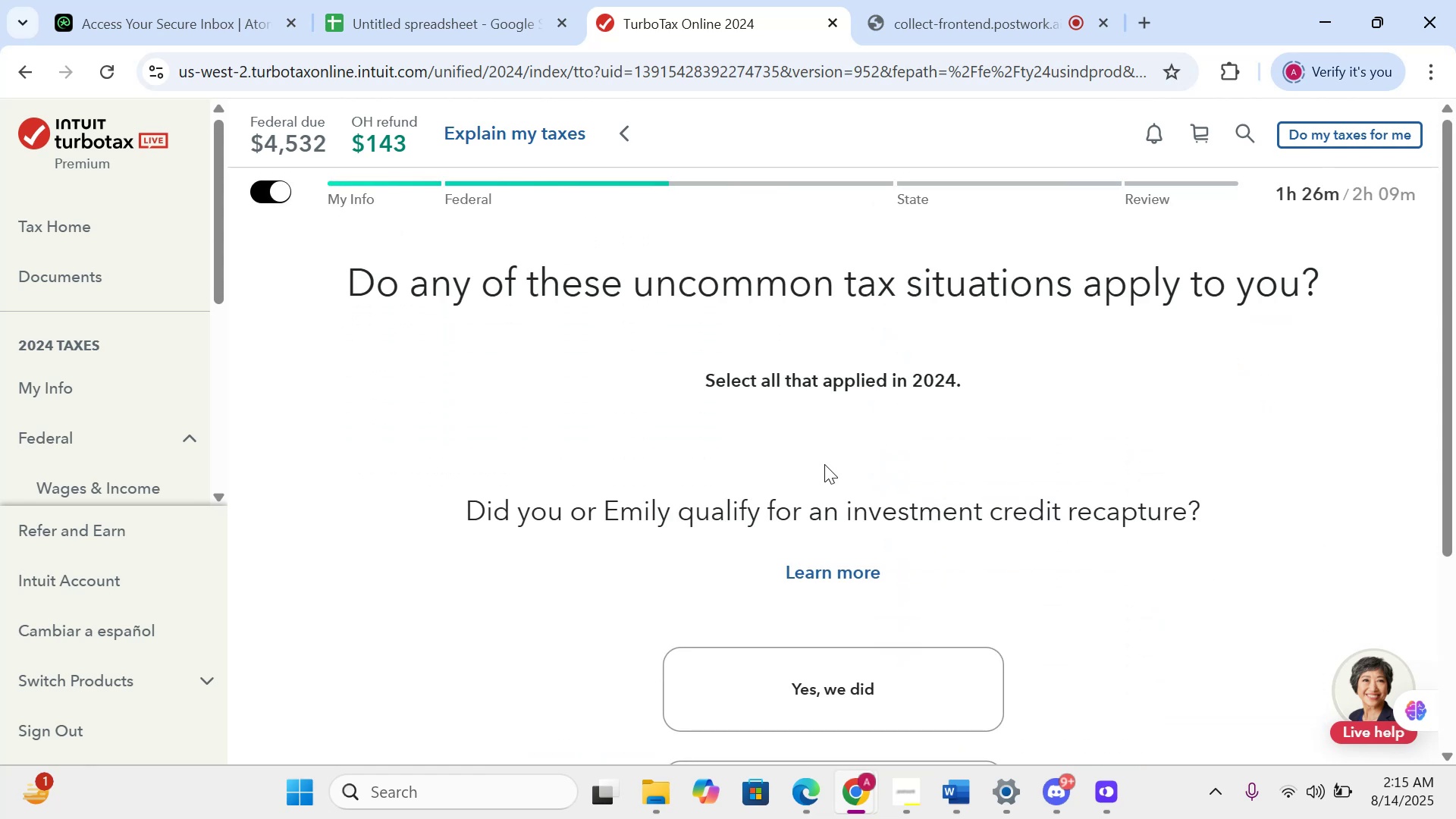 
scroll: coordinate [692, 452], scroll_direction: down, amount: 4.0
 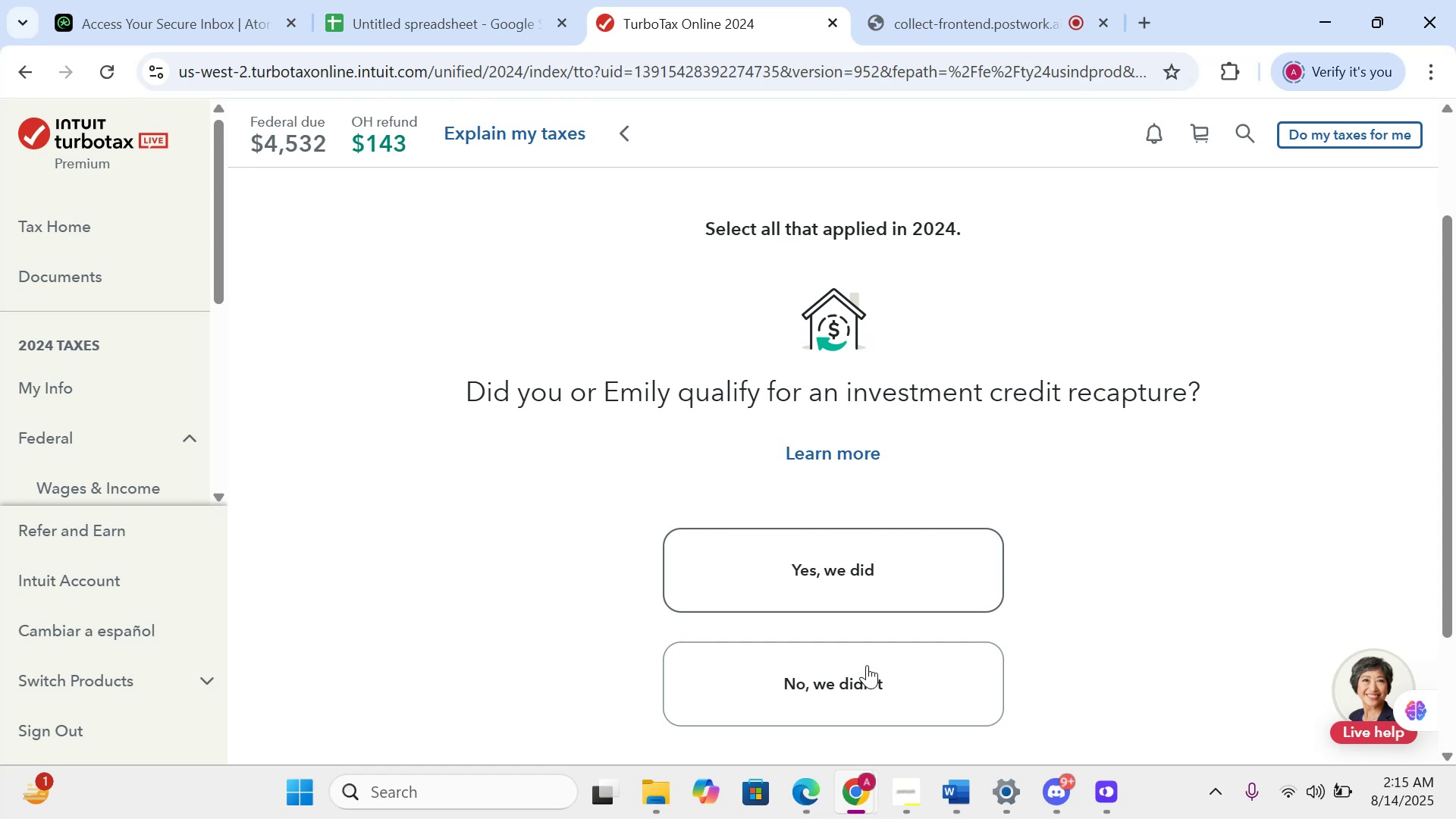 
left_click([849, 700])
 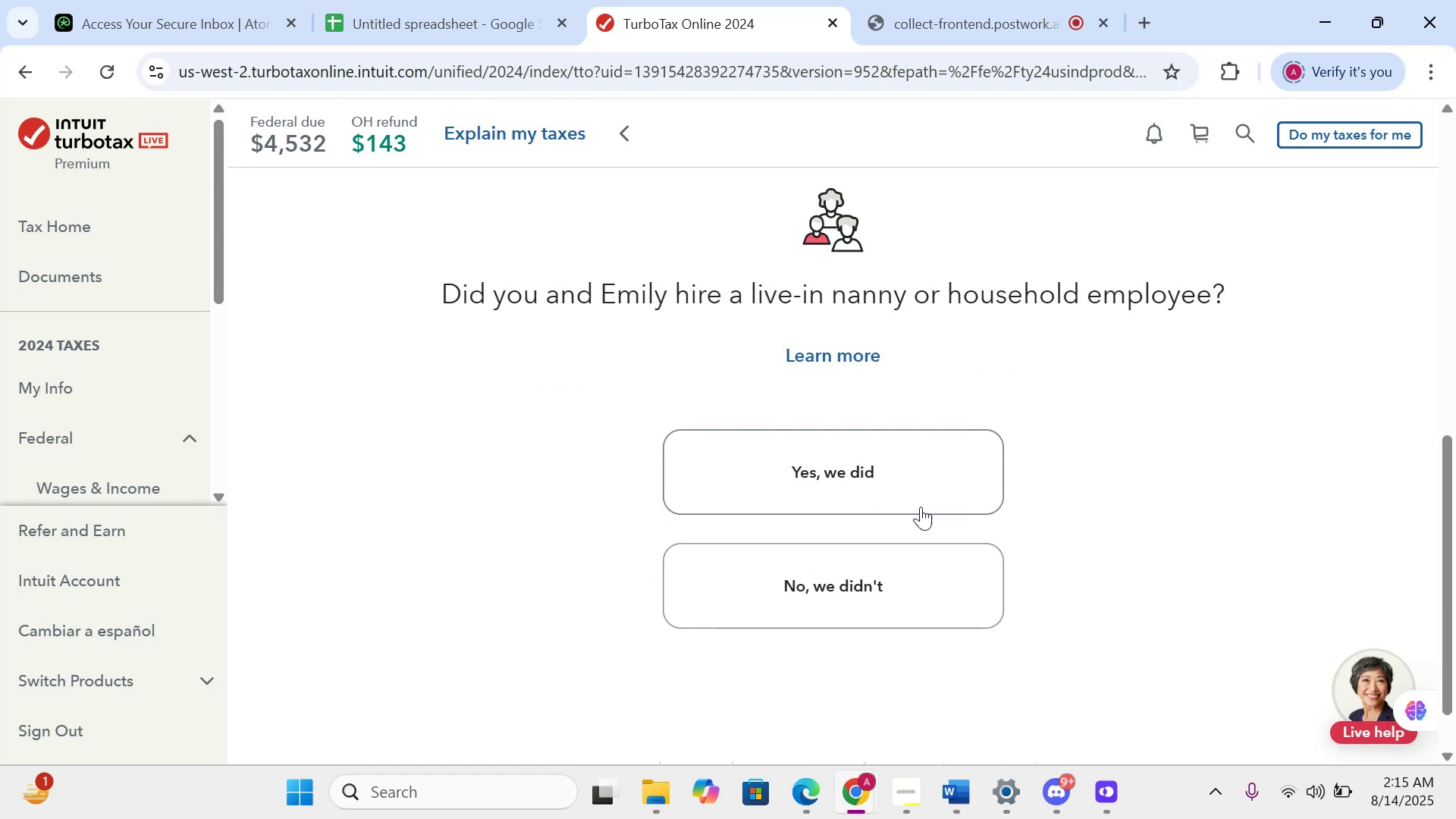 
left_click([799, 592])
 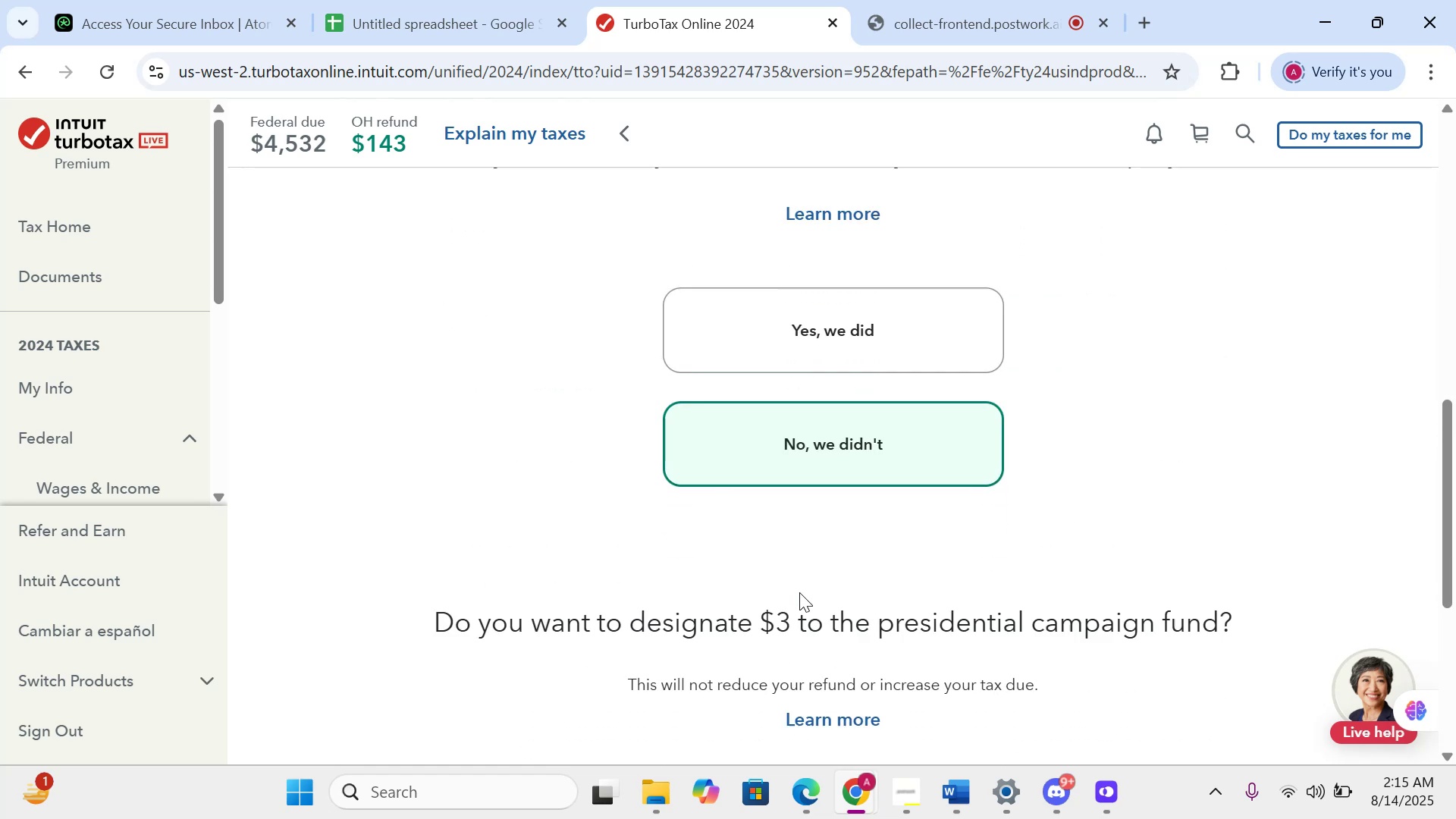 
mouse_move([803, 567])
 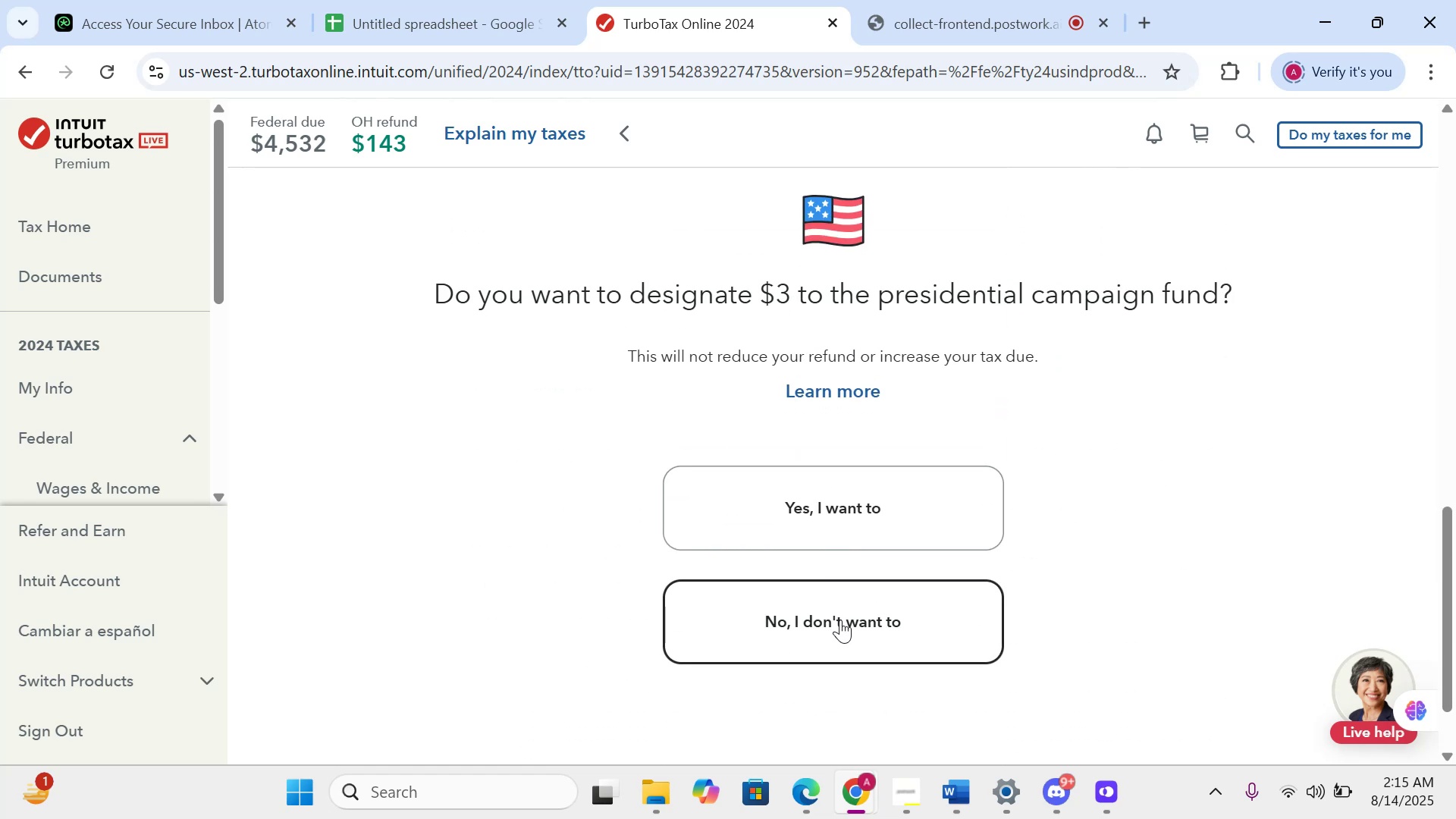 
left_click([840, 620])
 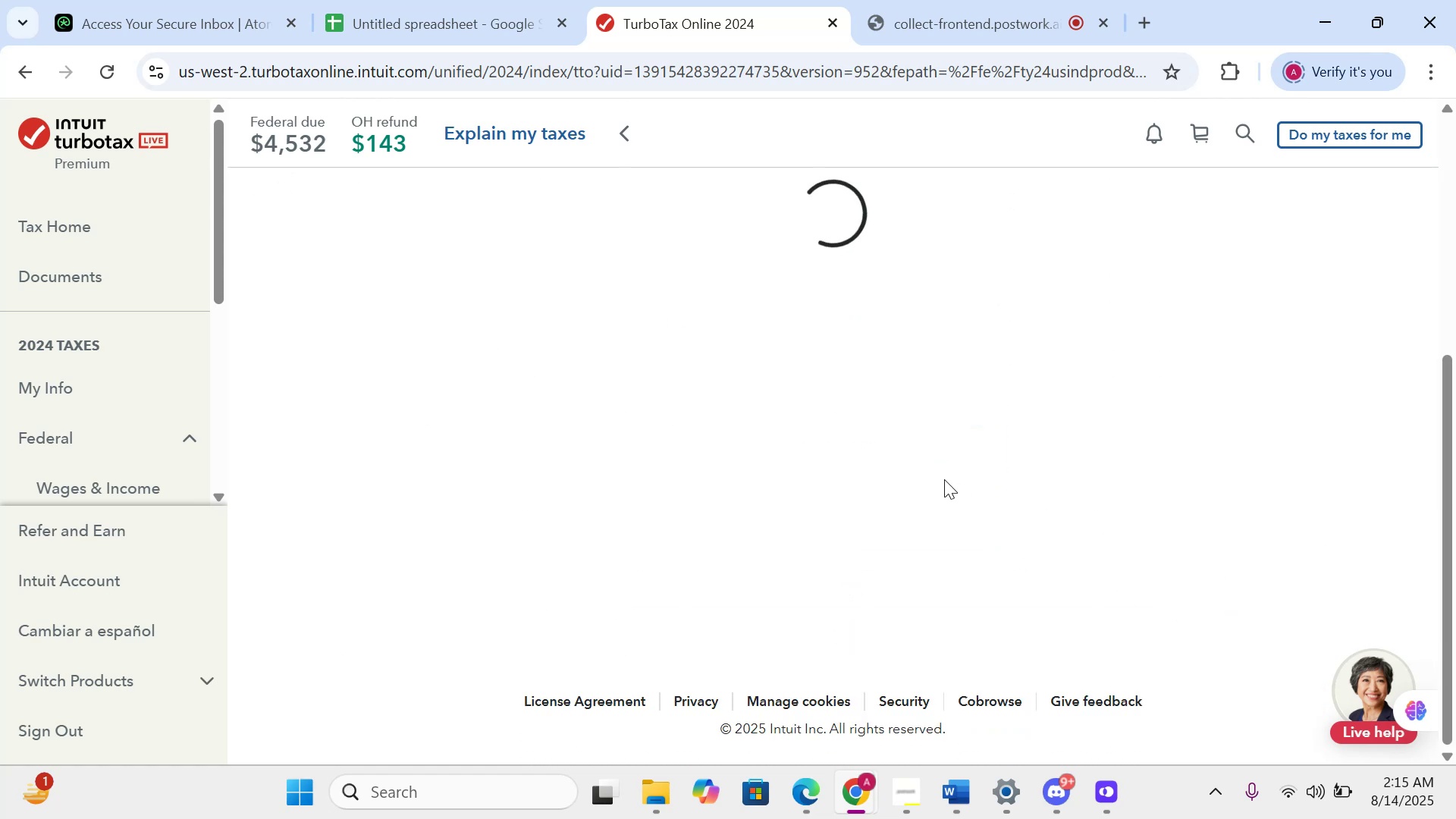 
wait(7.16)
 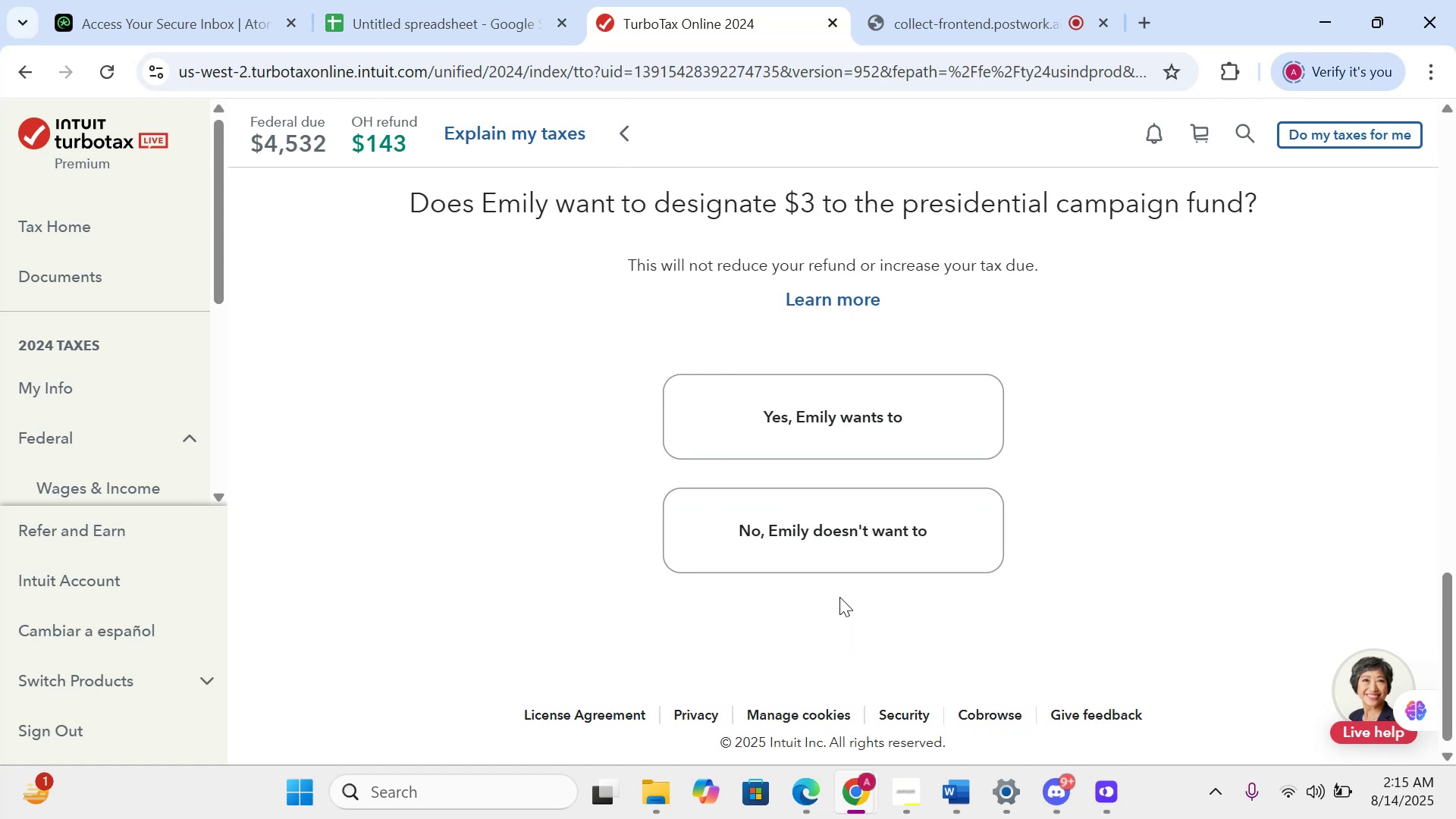 
scroll: coordinate [761, 445], scroll_direction: down, amount: 1.0
 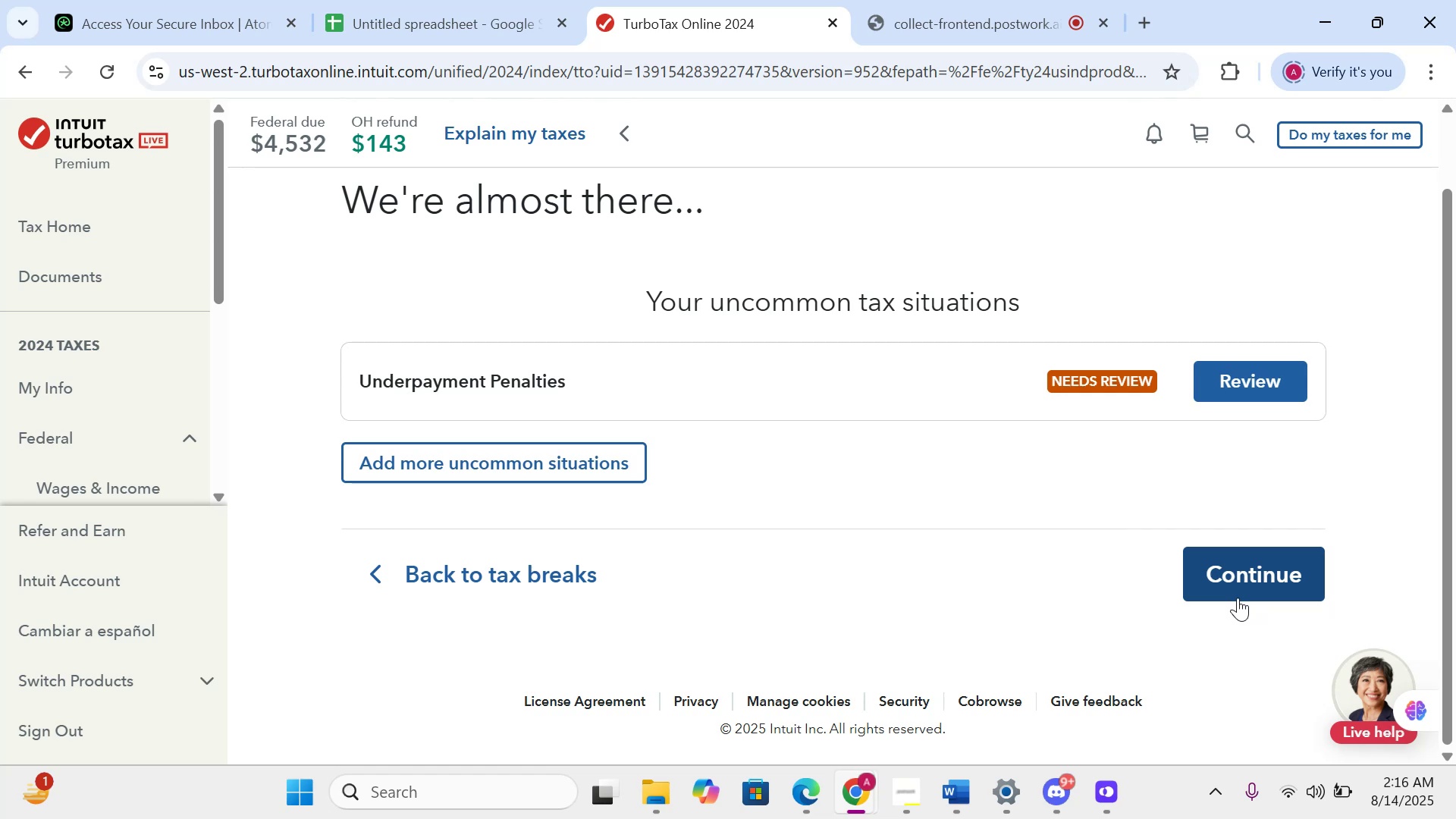 
scroll: coordinate [960, 447], scroll_direction: up, amount: 5.0
 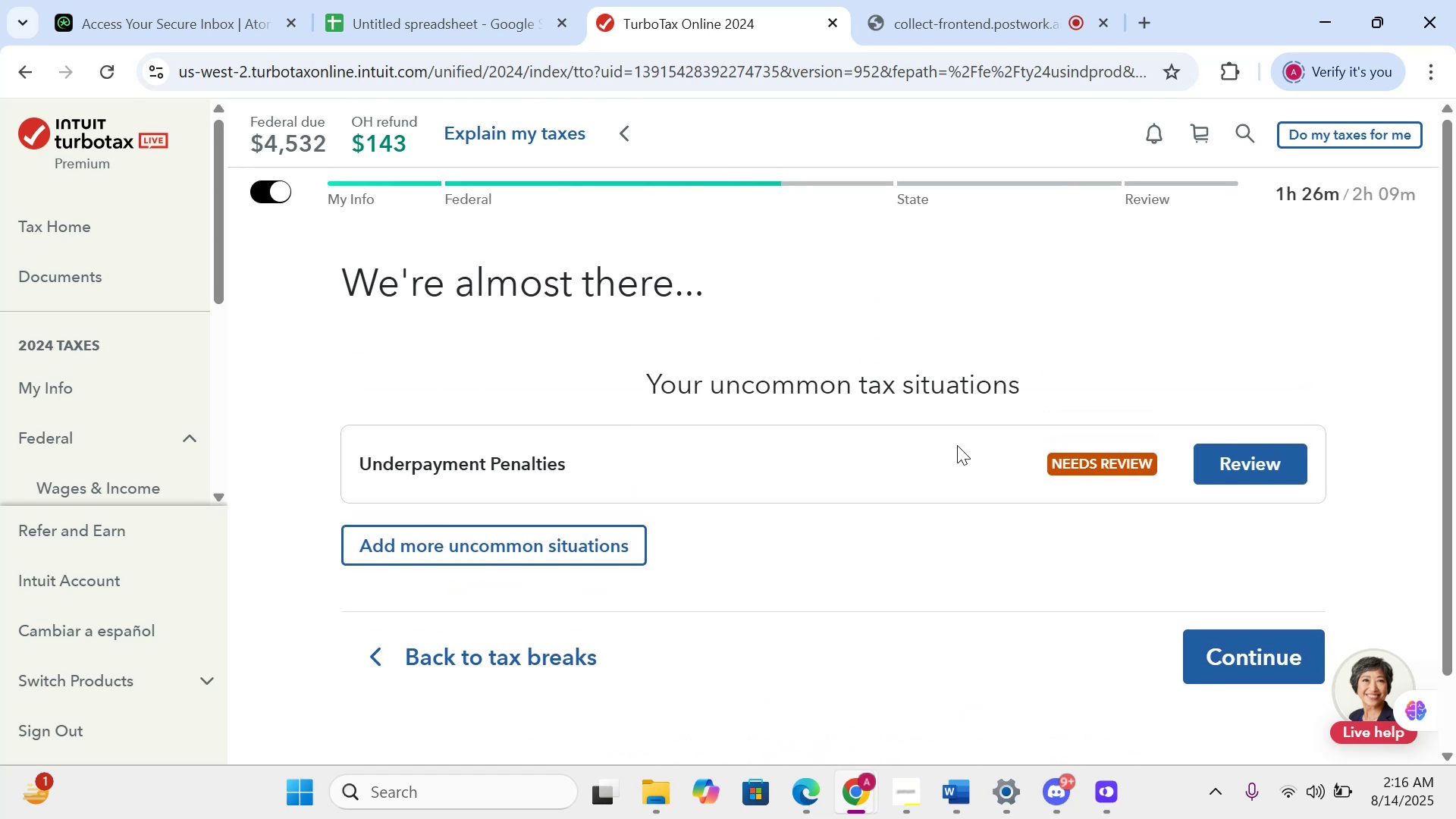 
scroll: coordinate [957, 445], scroll_direction: down, amount: 2.0
 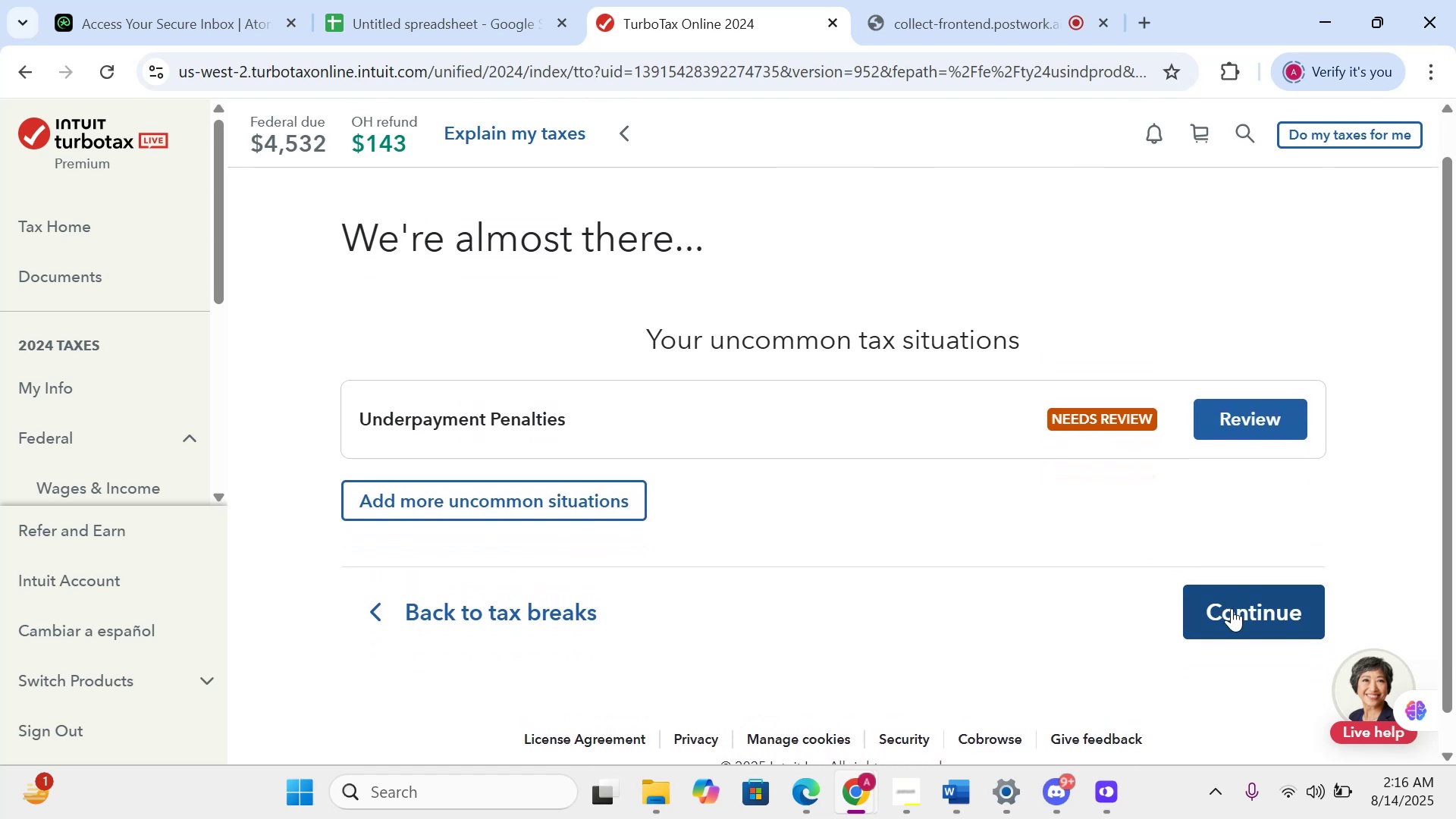 
left_click([1240, 629])
 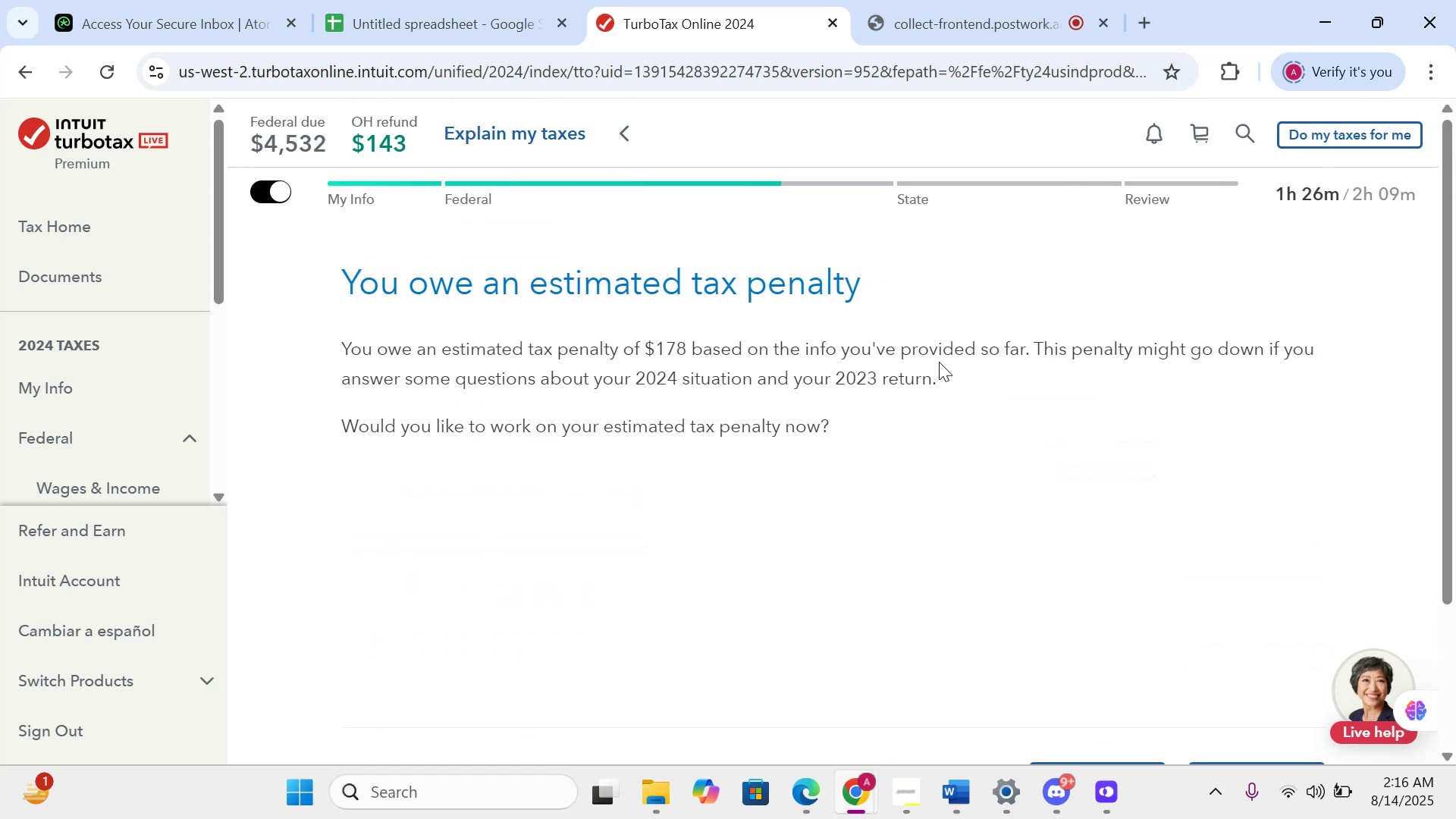 
wait(8.99)
 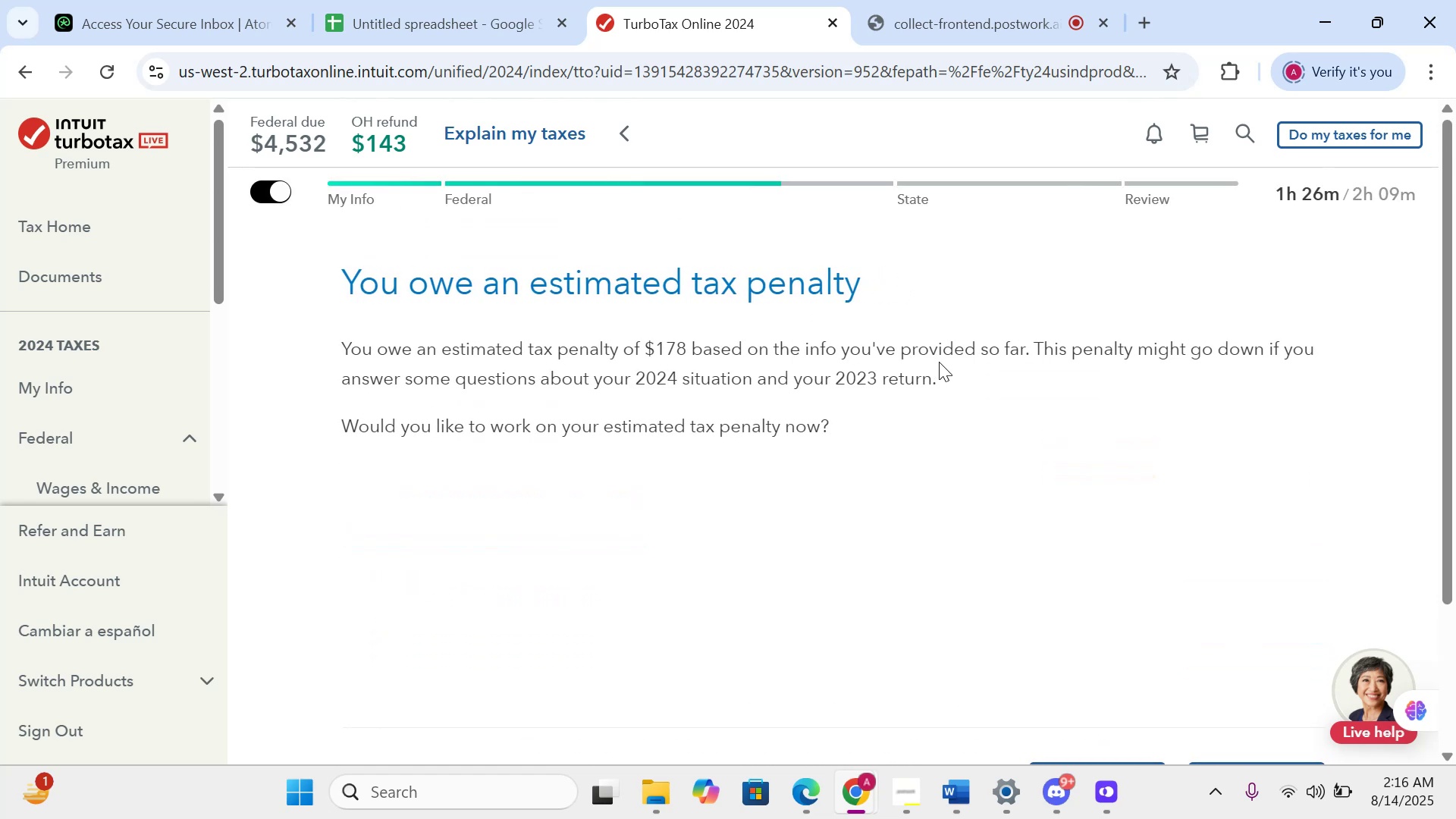 
scroll: coordinate [771, 464], scroll_direction: down, amount: 3.0
 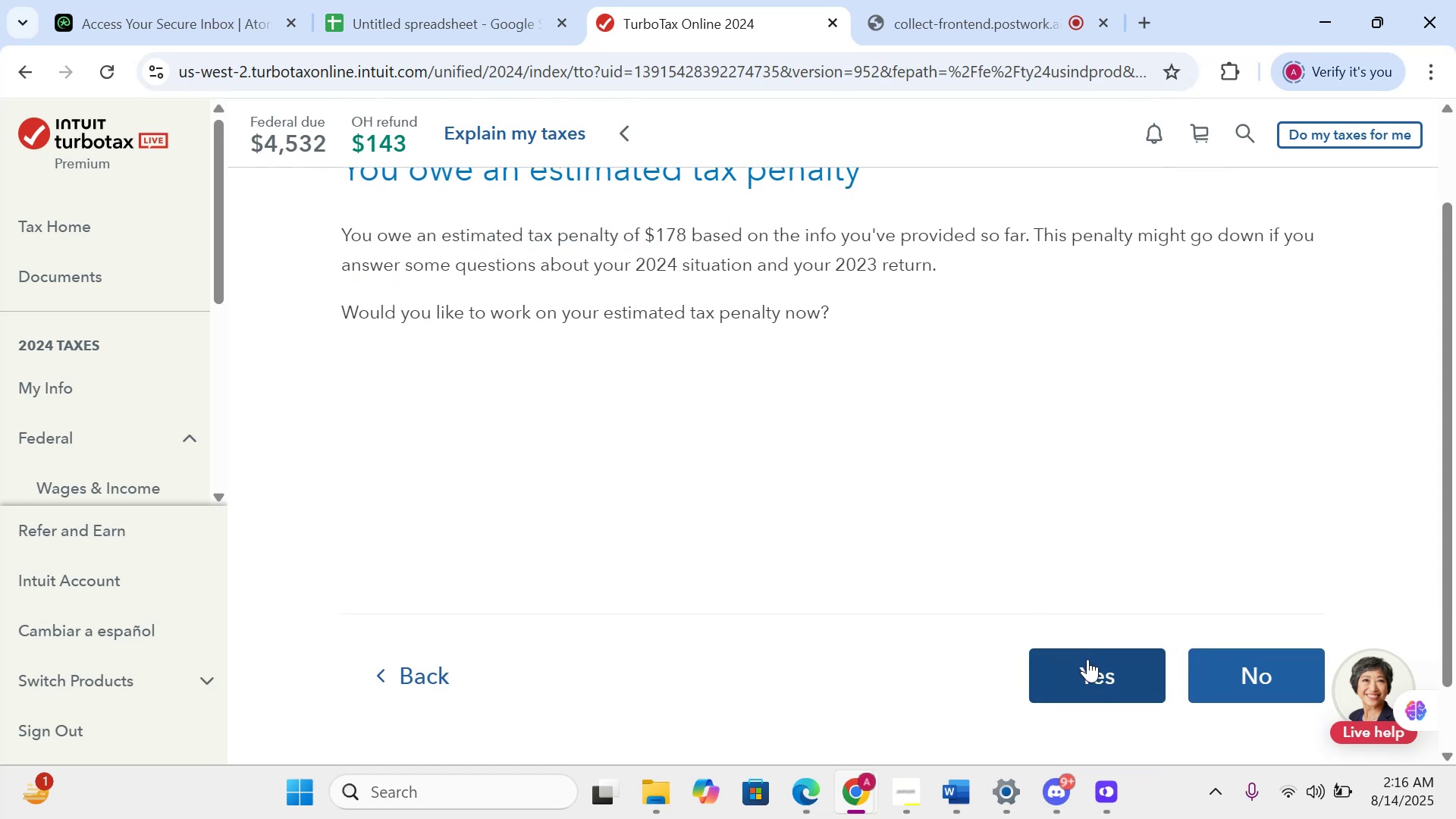 
wait(5.59)
 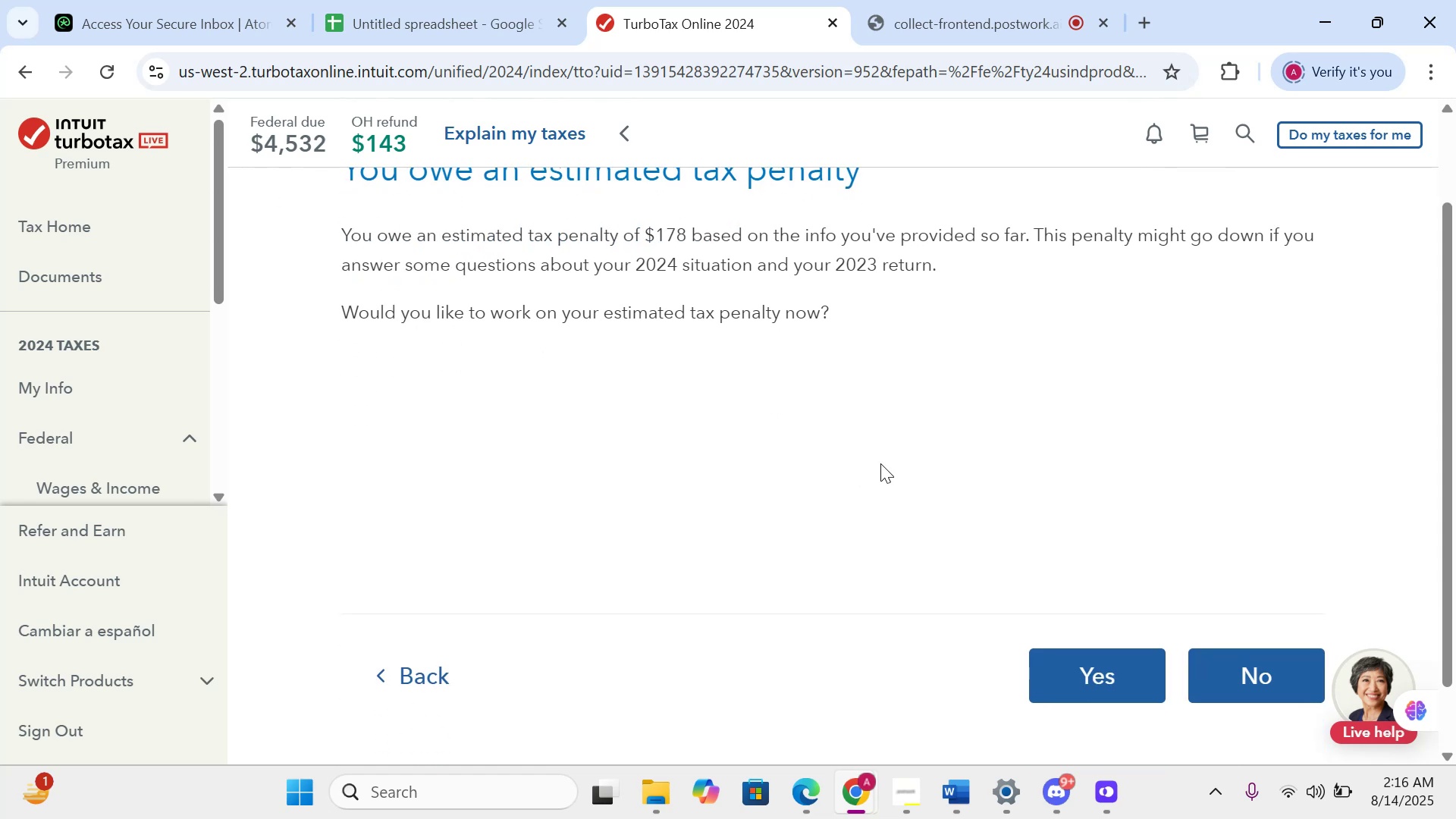 
key(6)
 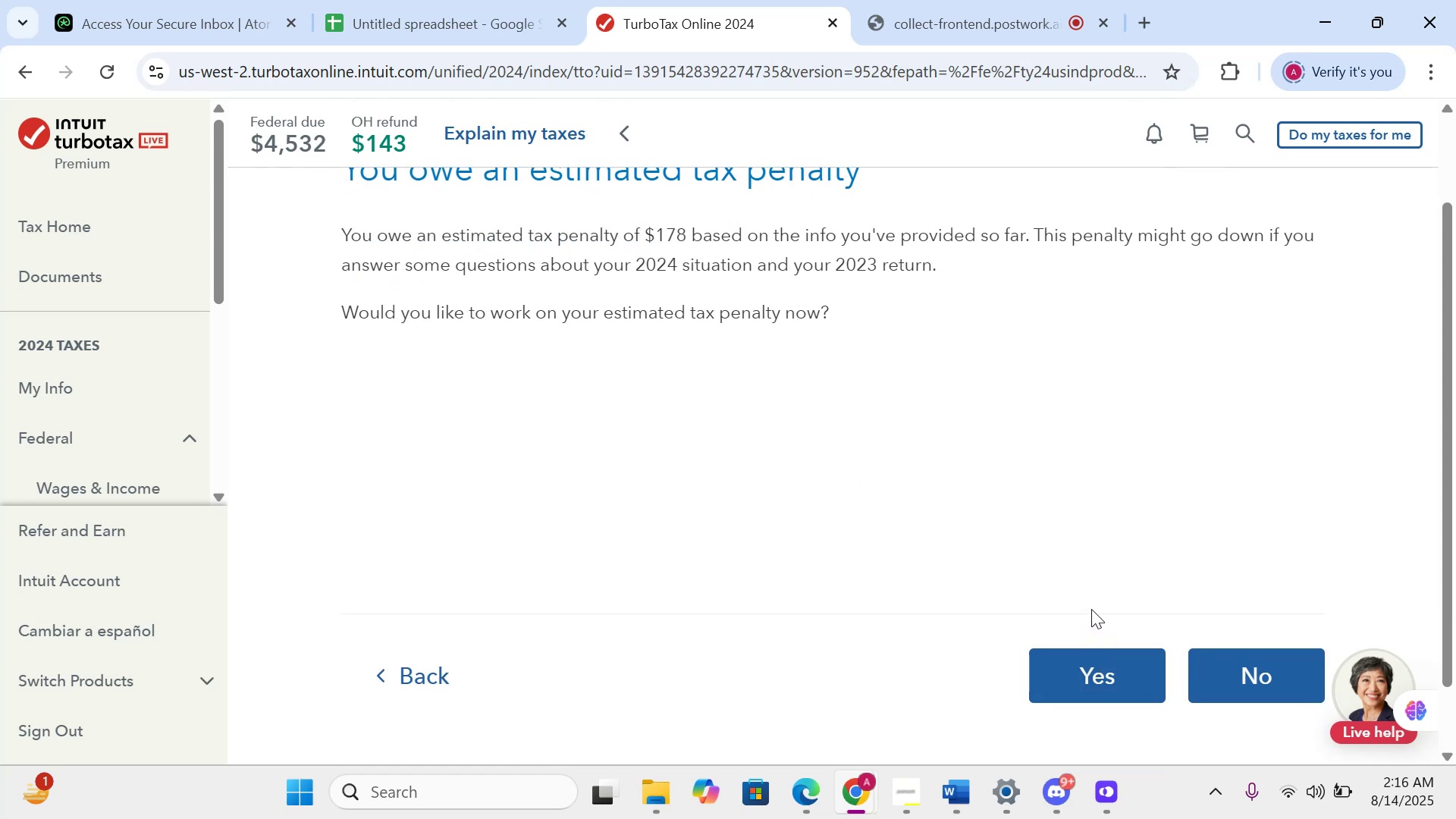 
key(VolumeDown)
 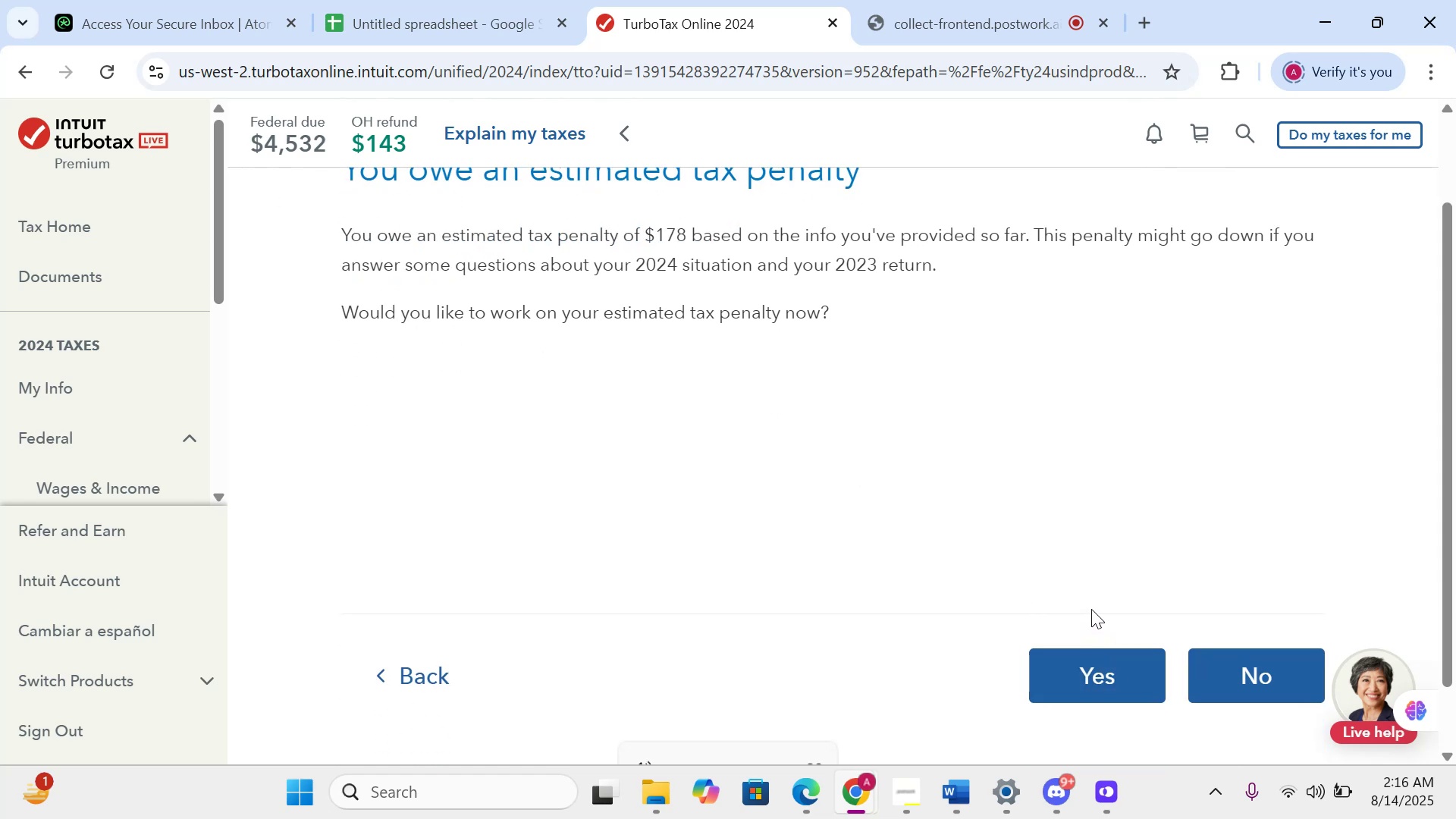 
key(VolumeDown)
 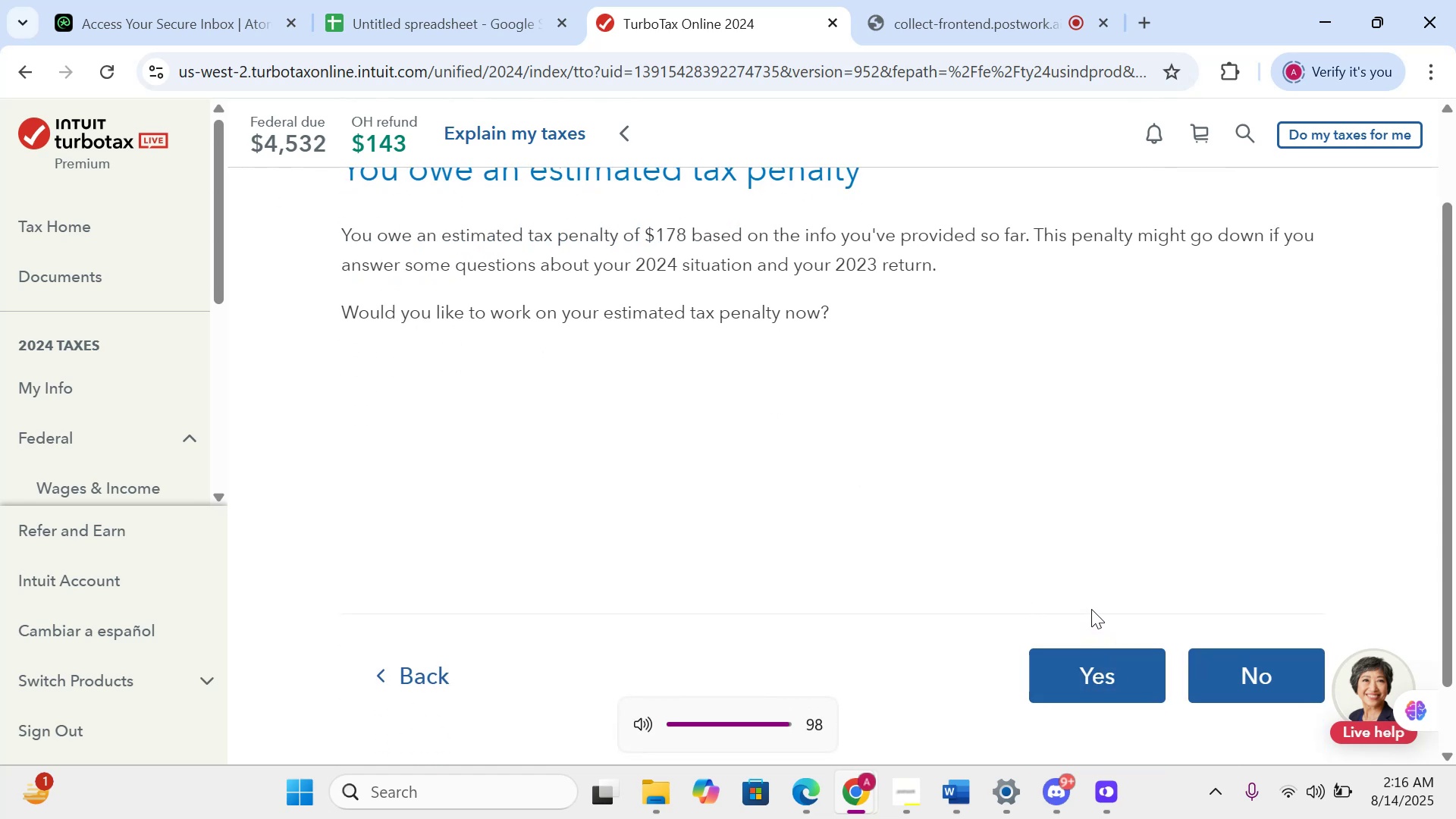 
key(VolumeDown)
 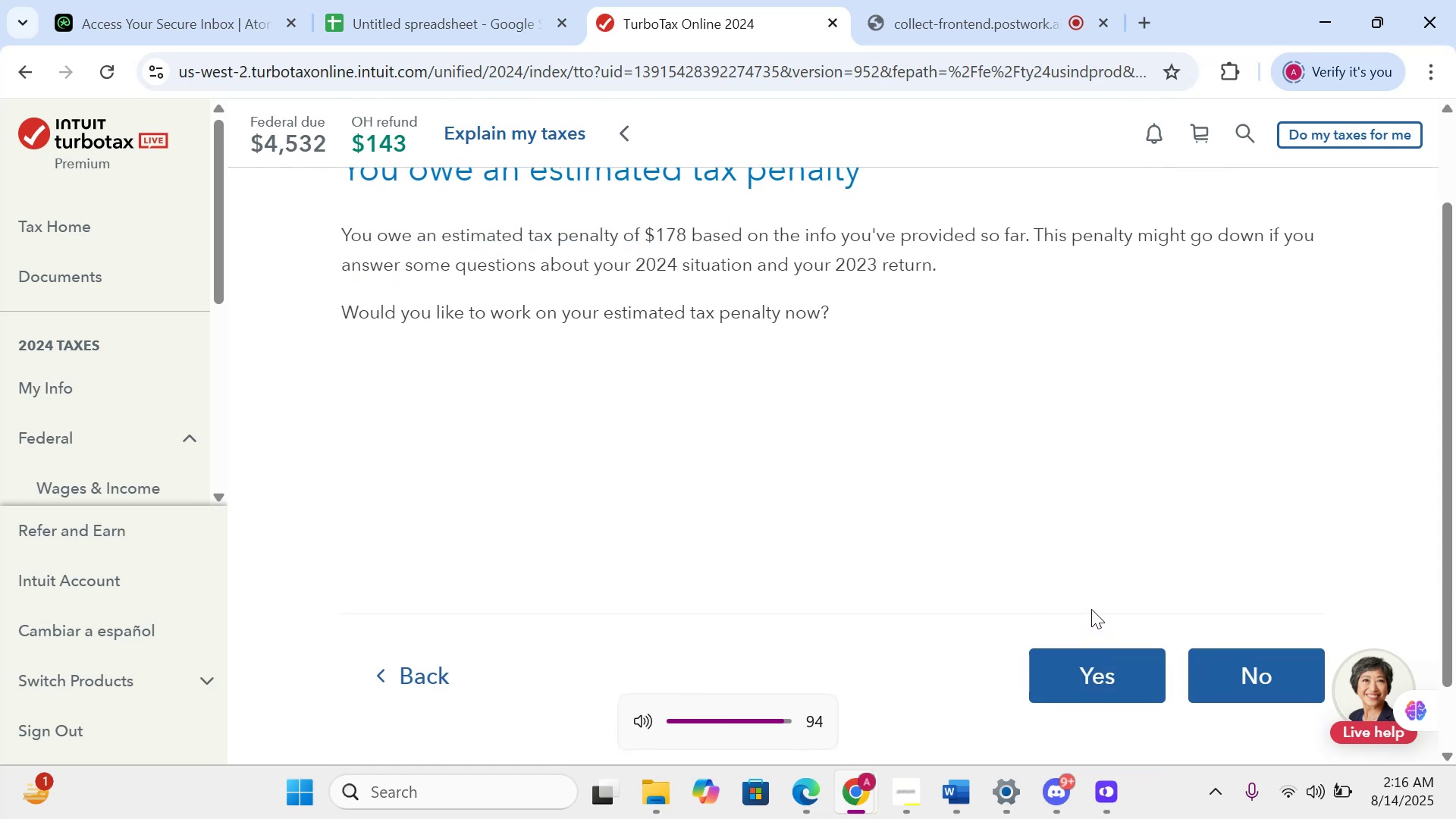 
key(VolumeDown)
 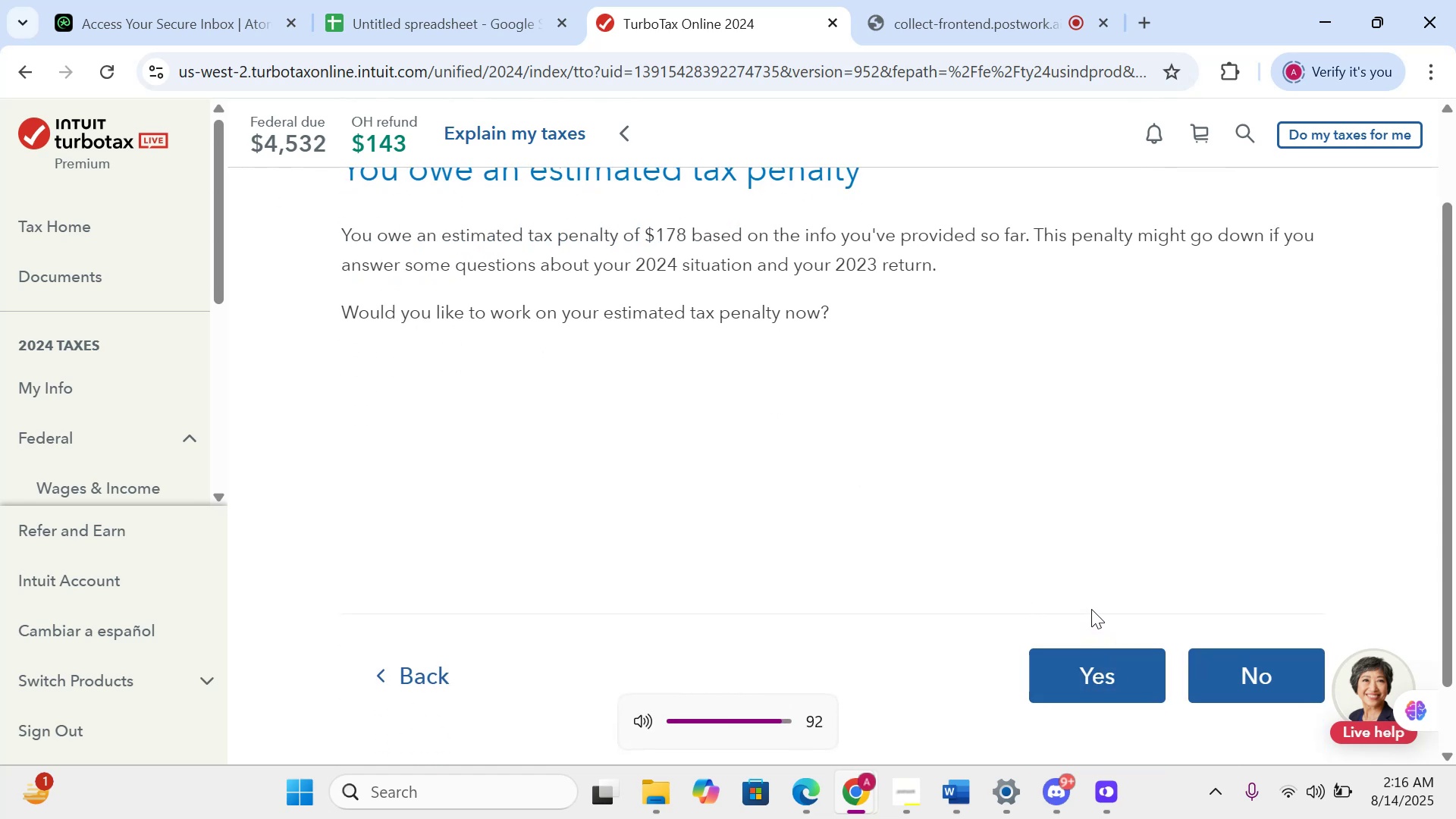 
key(VolumeDown)
 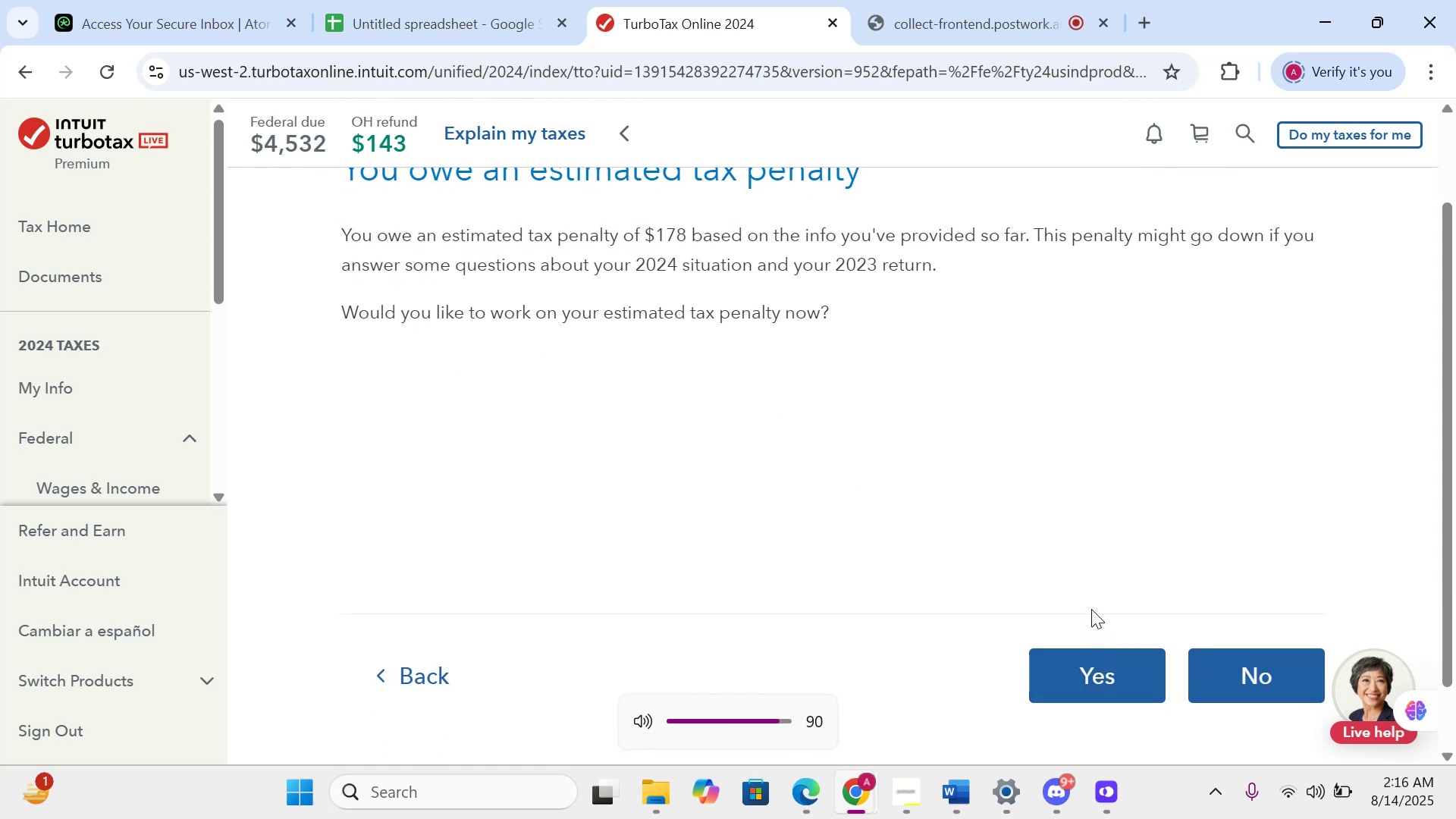 
key(VolumeDown)
 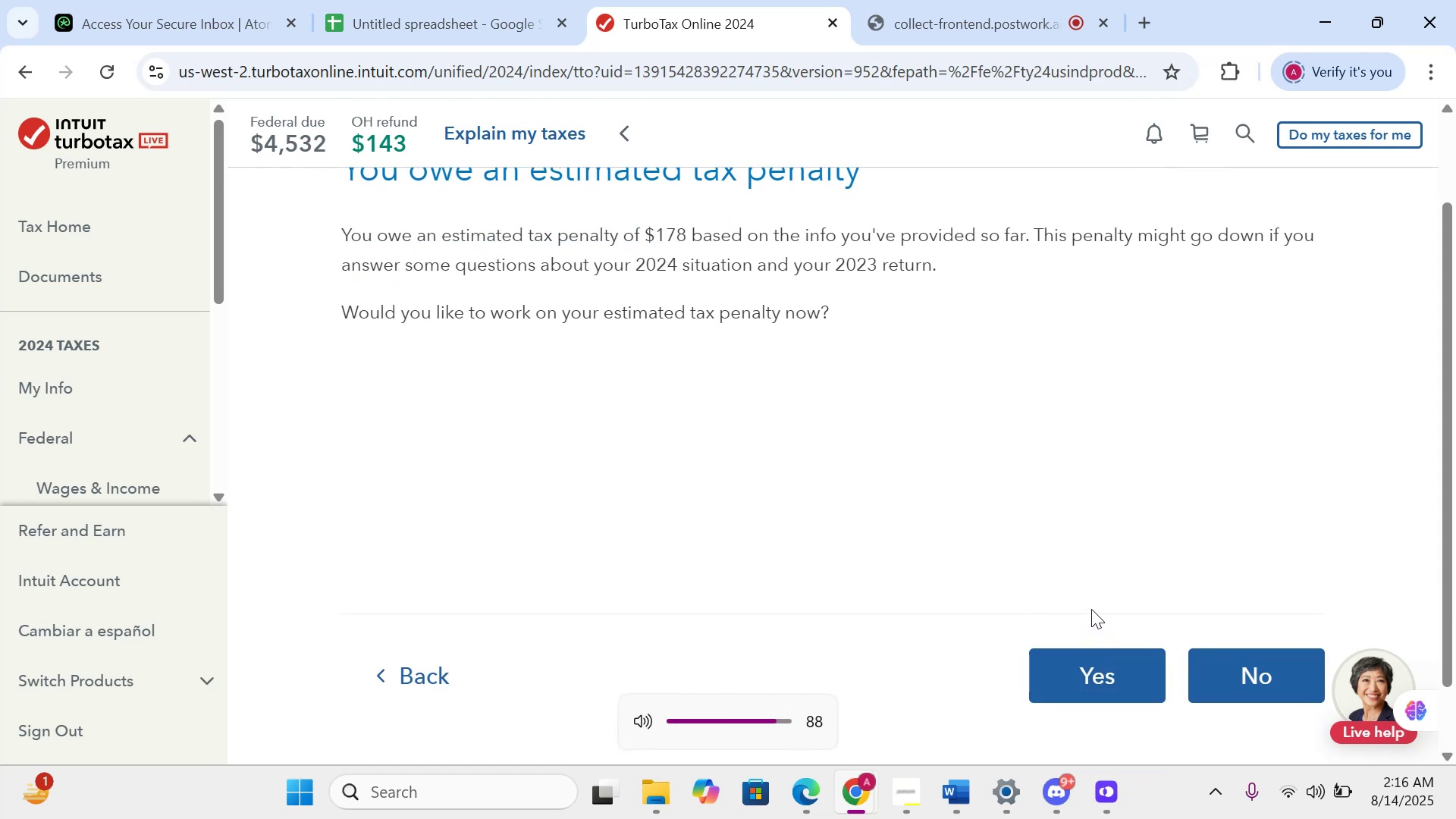 
key(VolumeDown)
 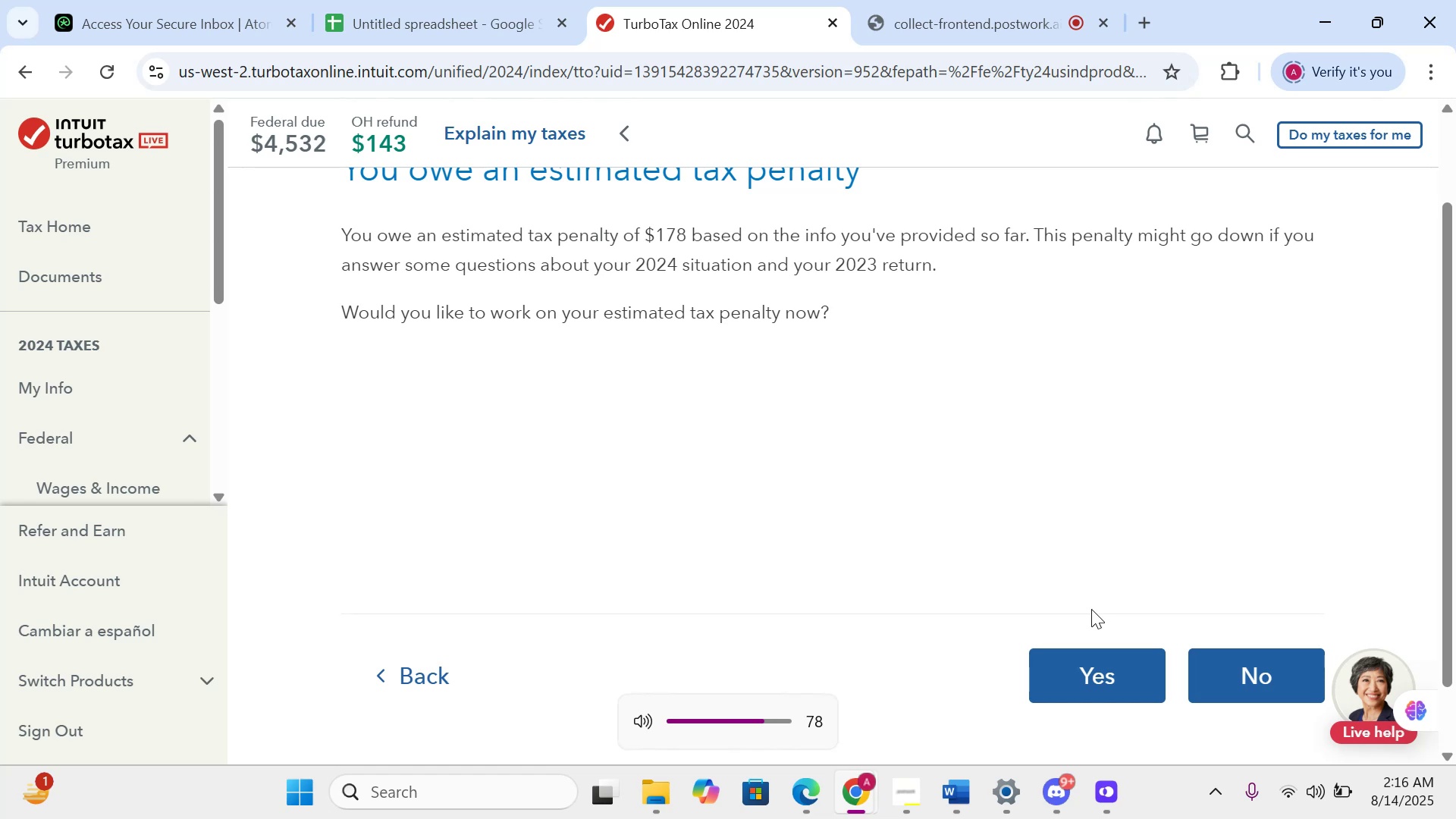 
key(VolumeDown)
 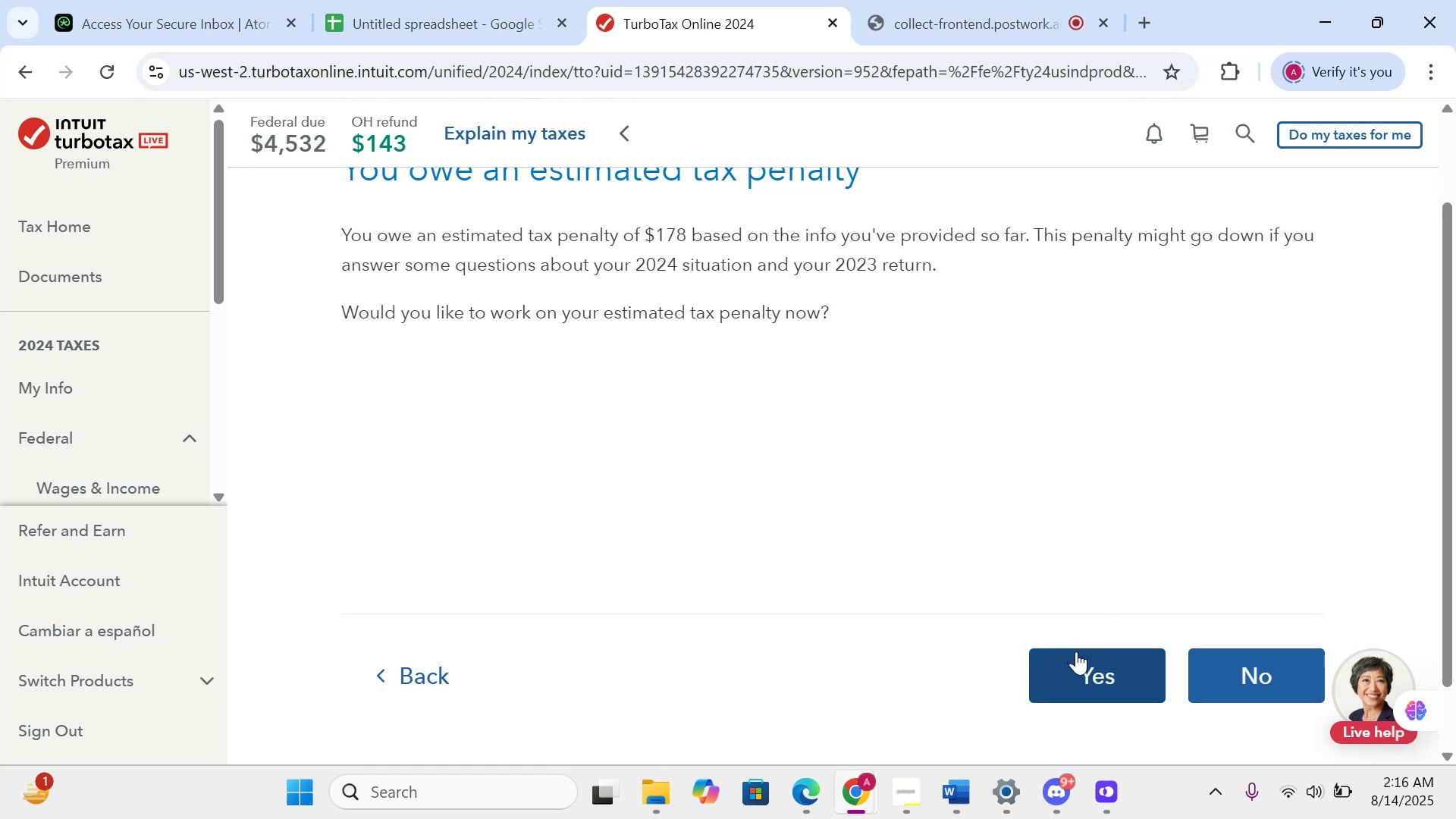 
wait(7.5)
 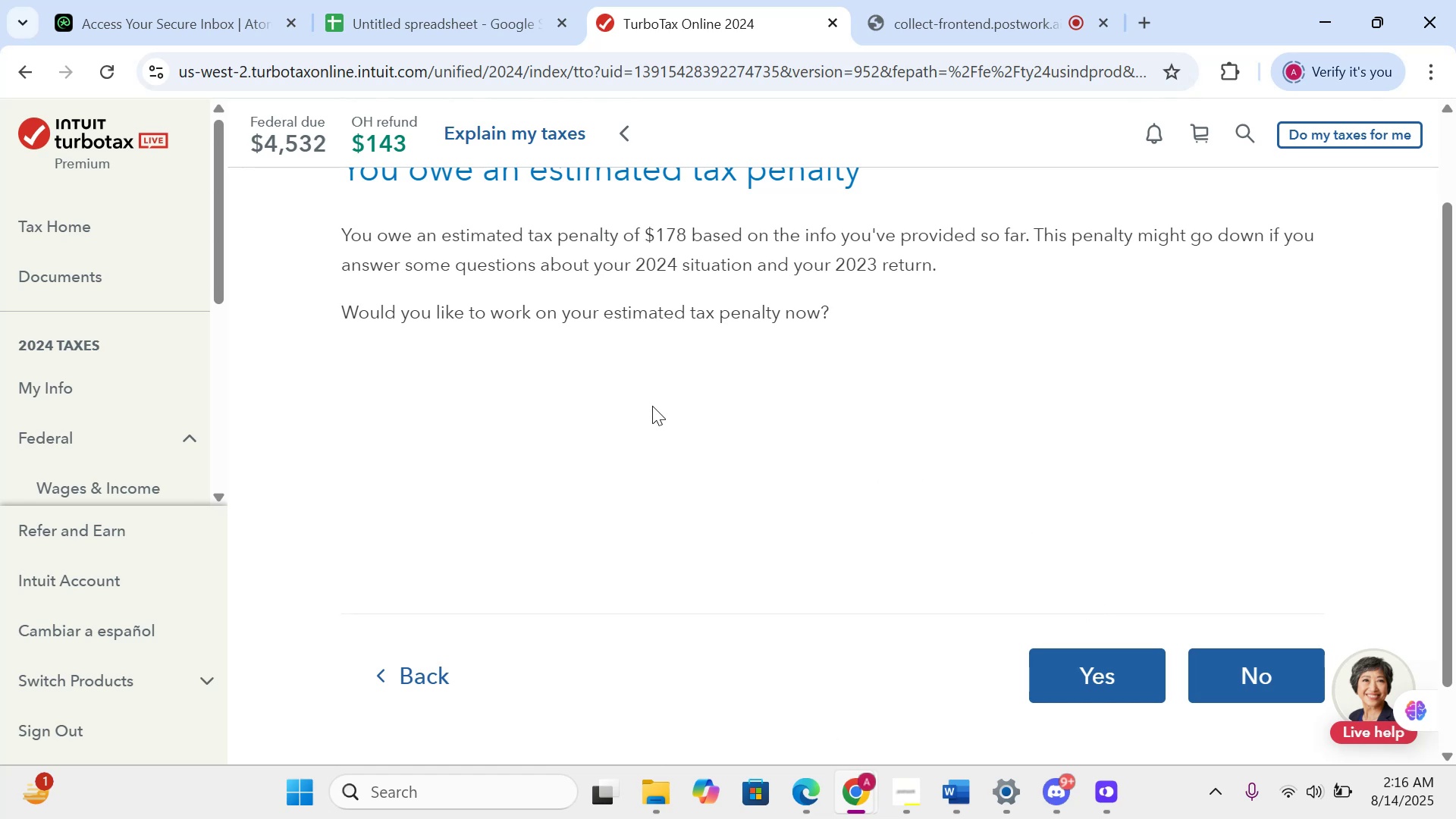 
left_click([1117, 673])
 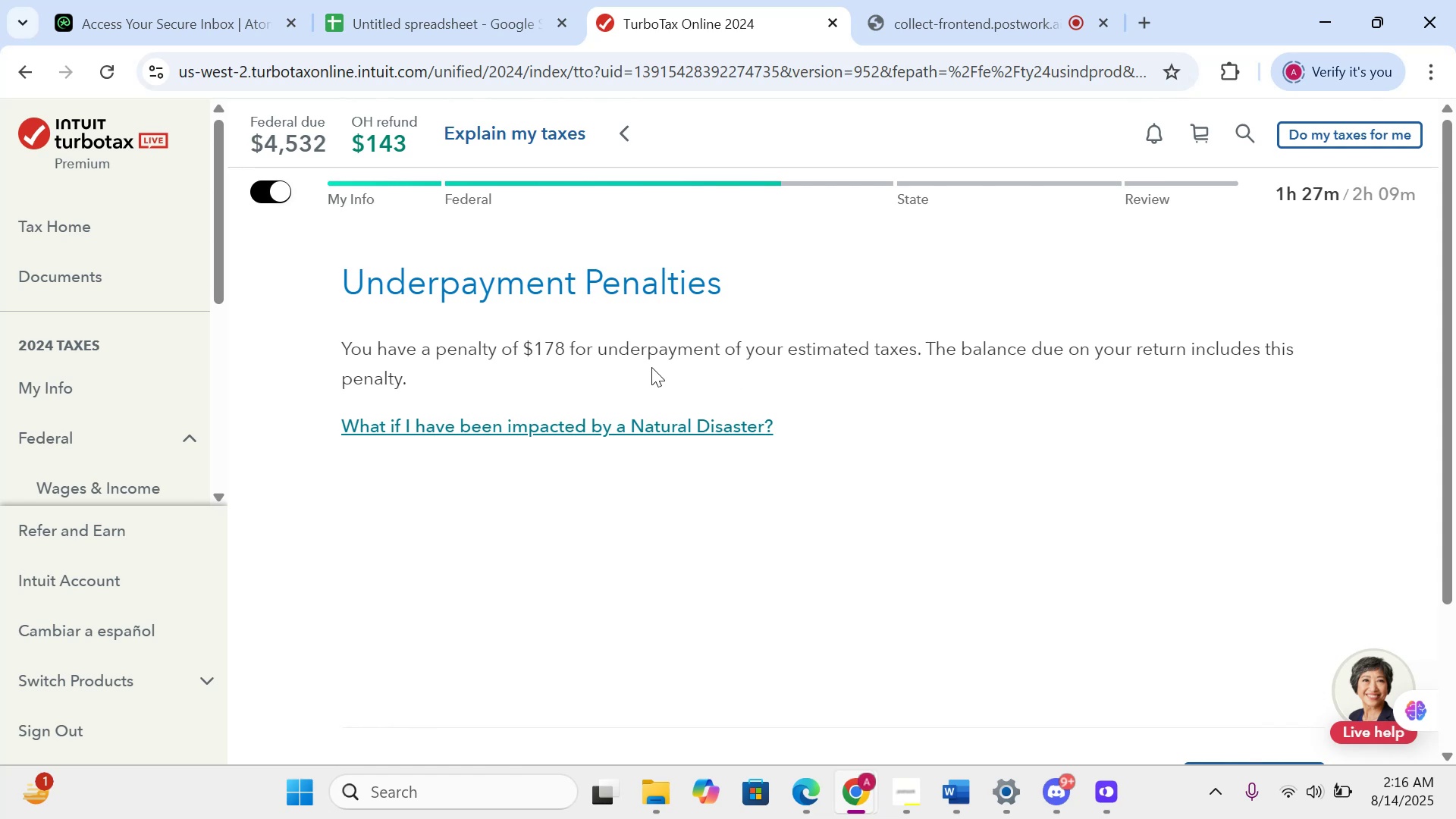 
scroll: coordinate [905, 413], scroll_direction: down, amount: 6.0
 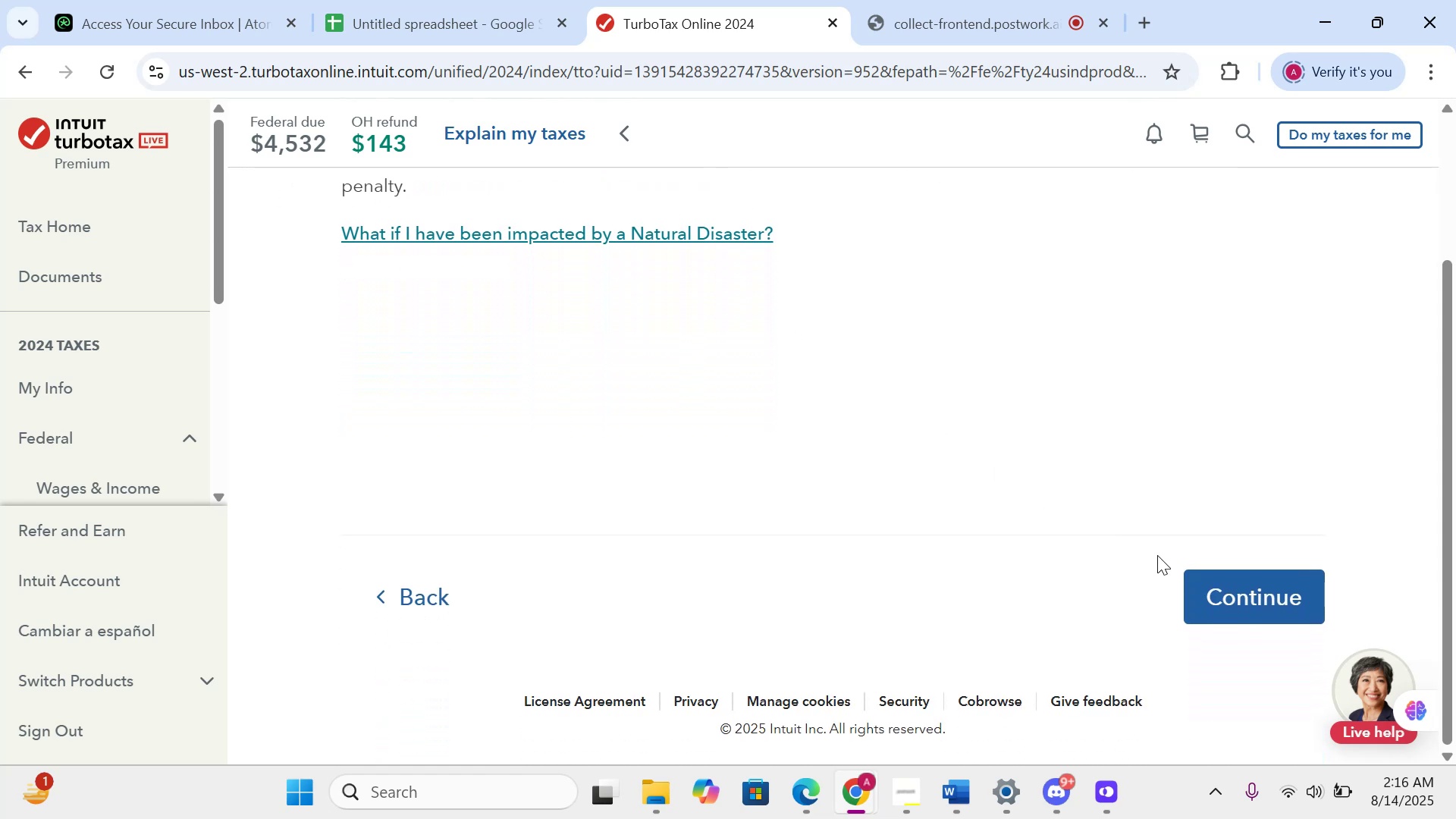 
left_click([1197, 580])
 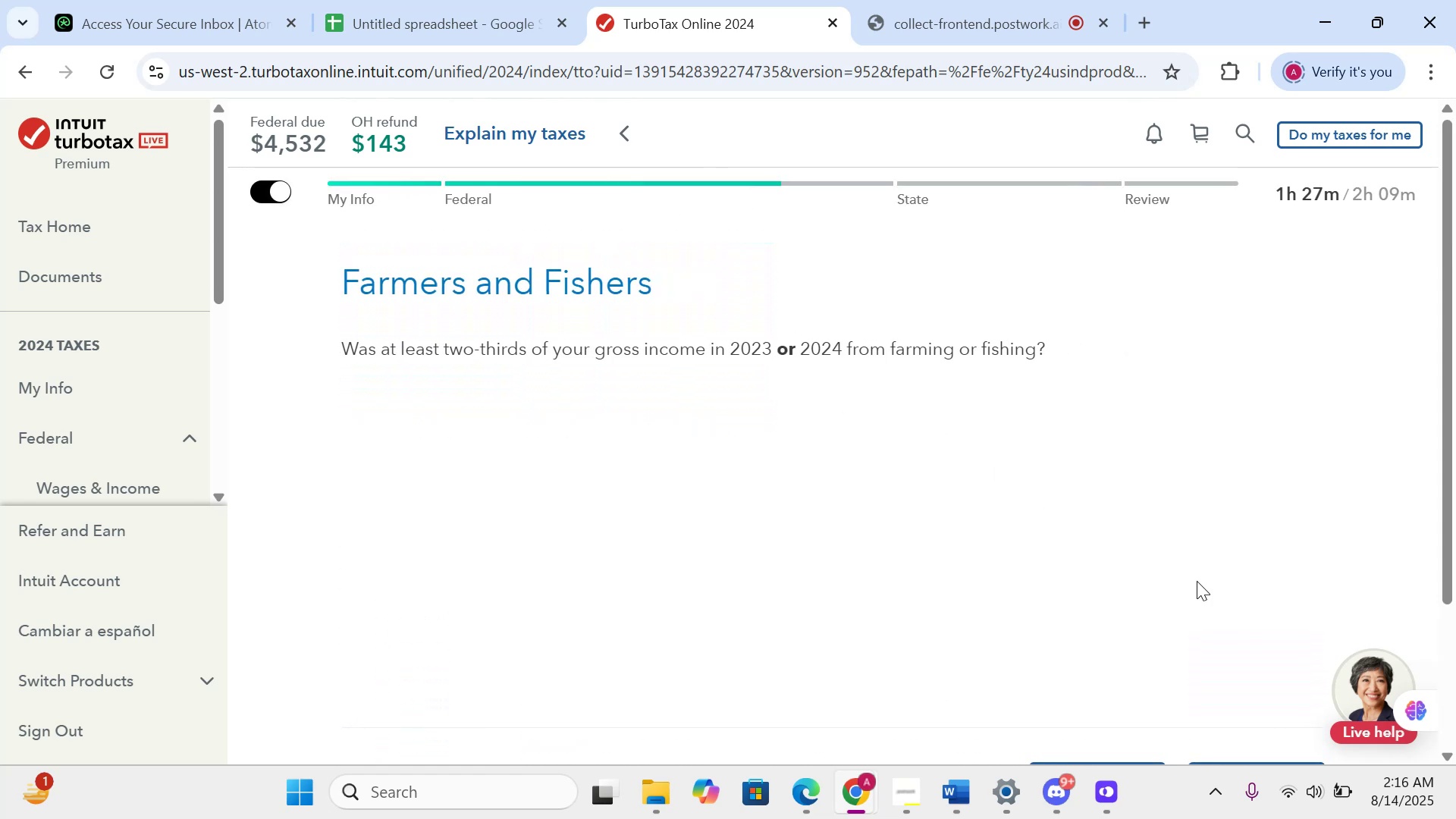 
scroll: coordinate [778, 293], scroll_direction: down, amount: 7.0
 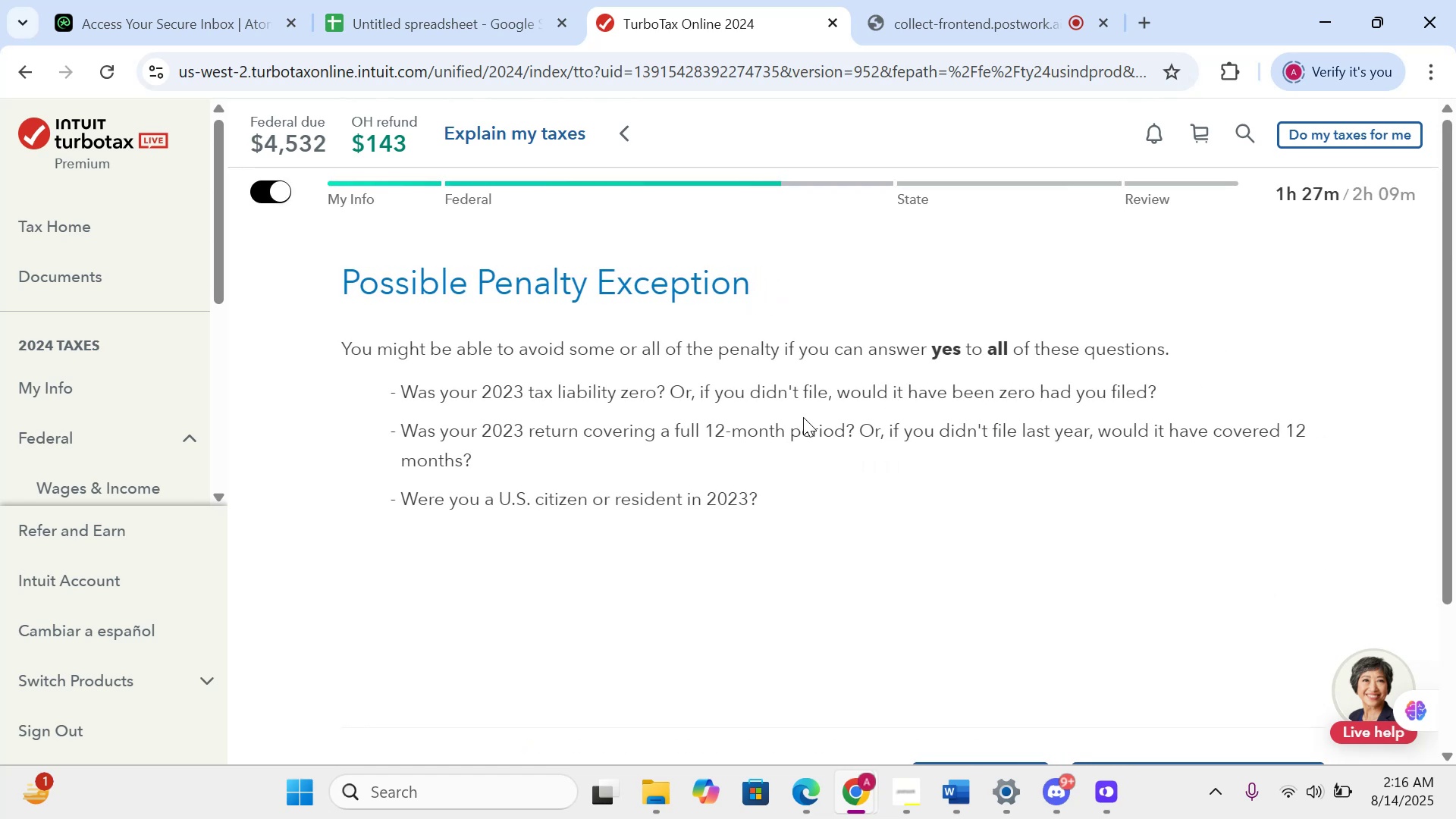 
wait(11.78)
 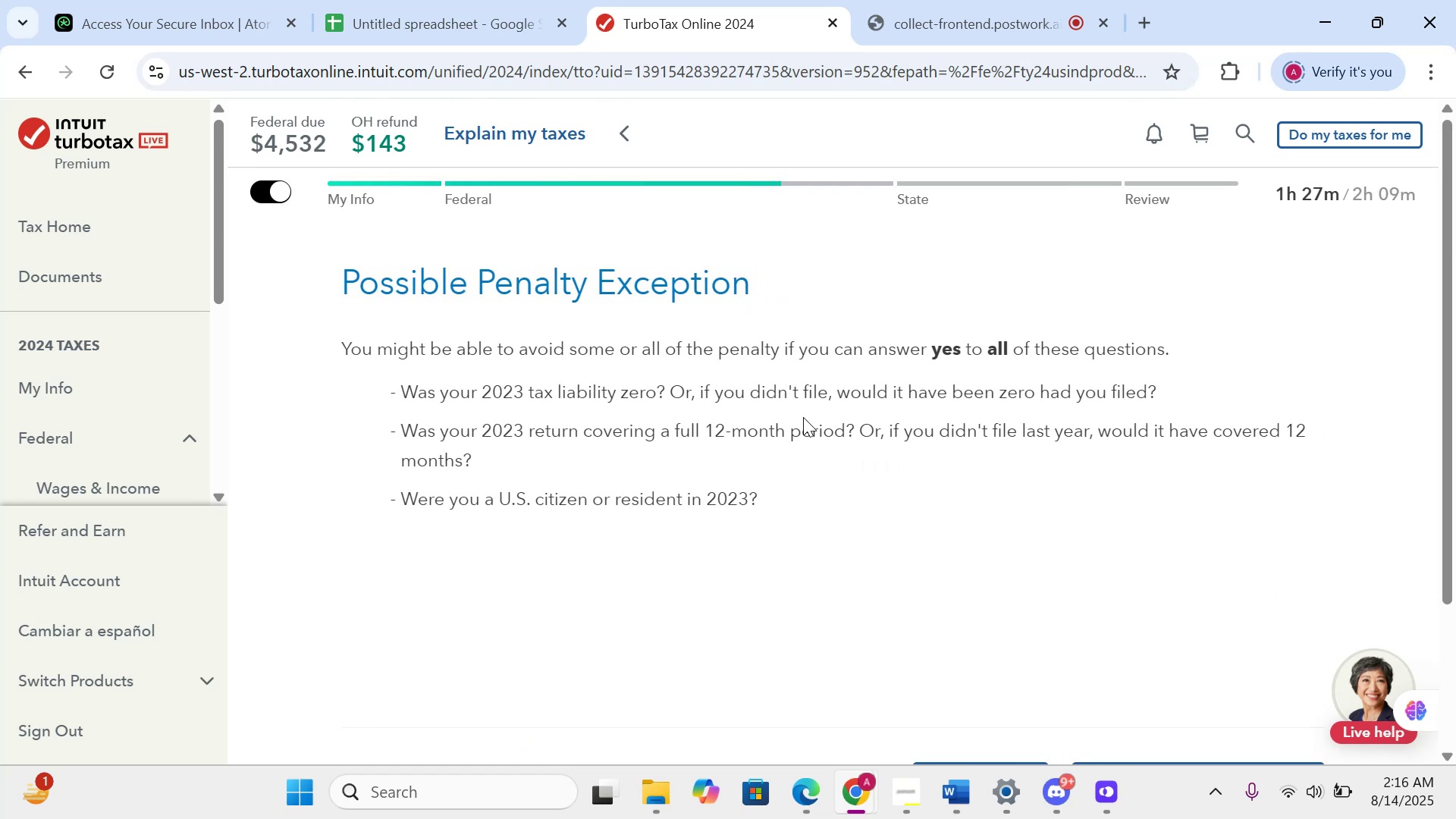 
scroll: coordinate [758, 538], scroll_direction: down, amount: 4.0
 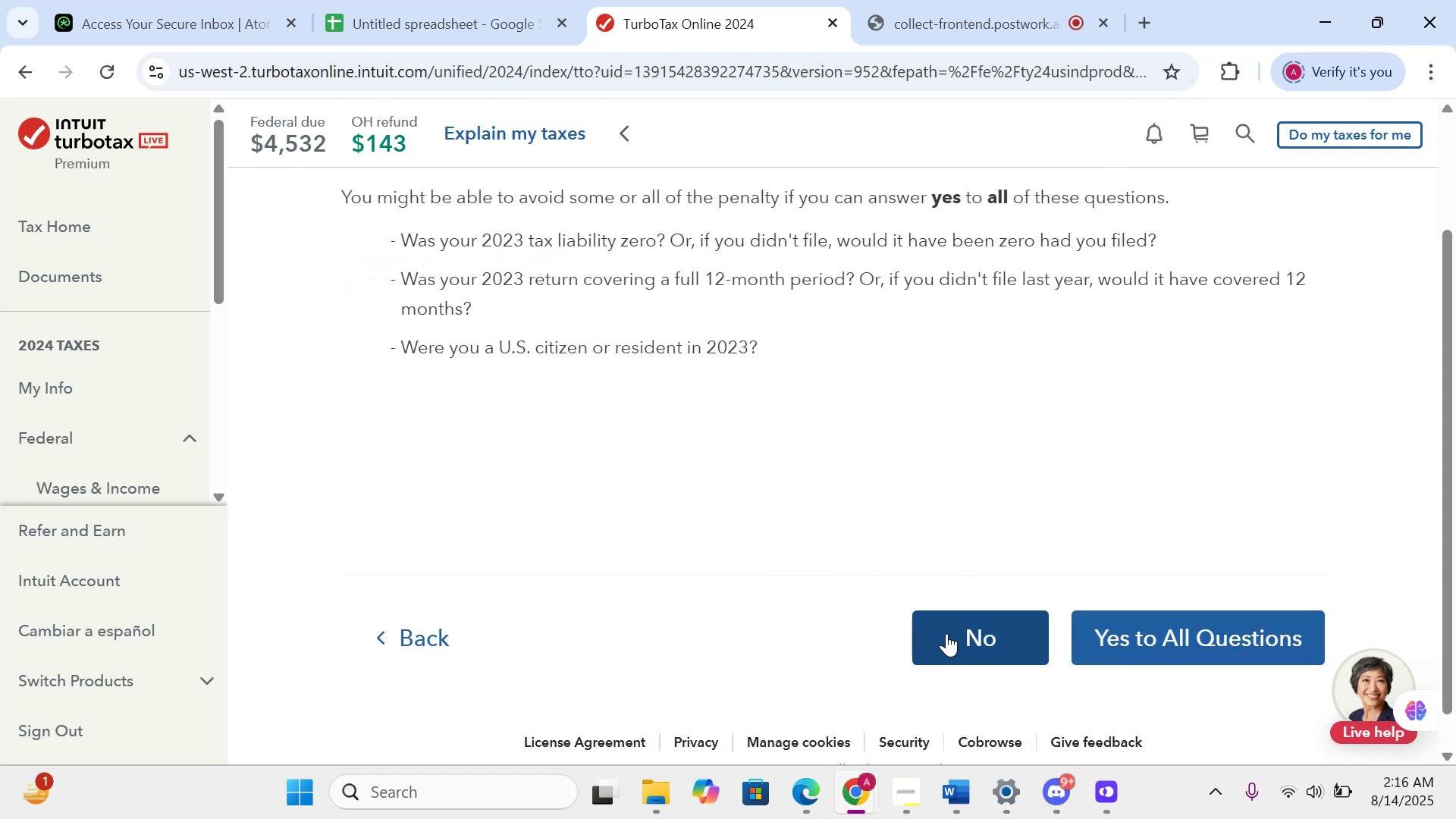 
left_click([958, 640])
 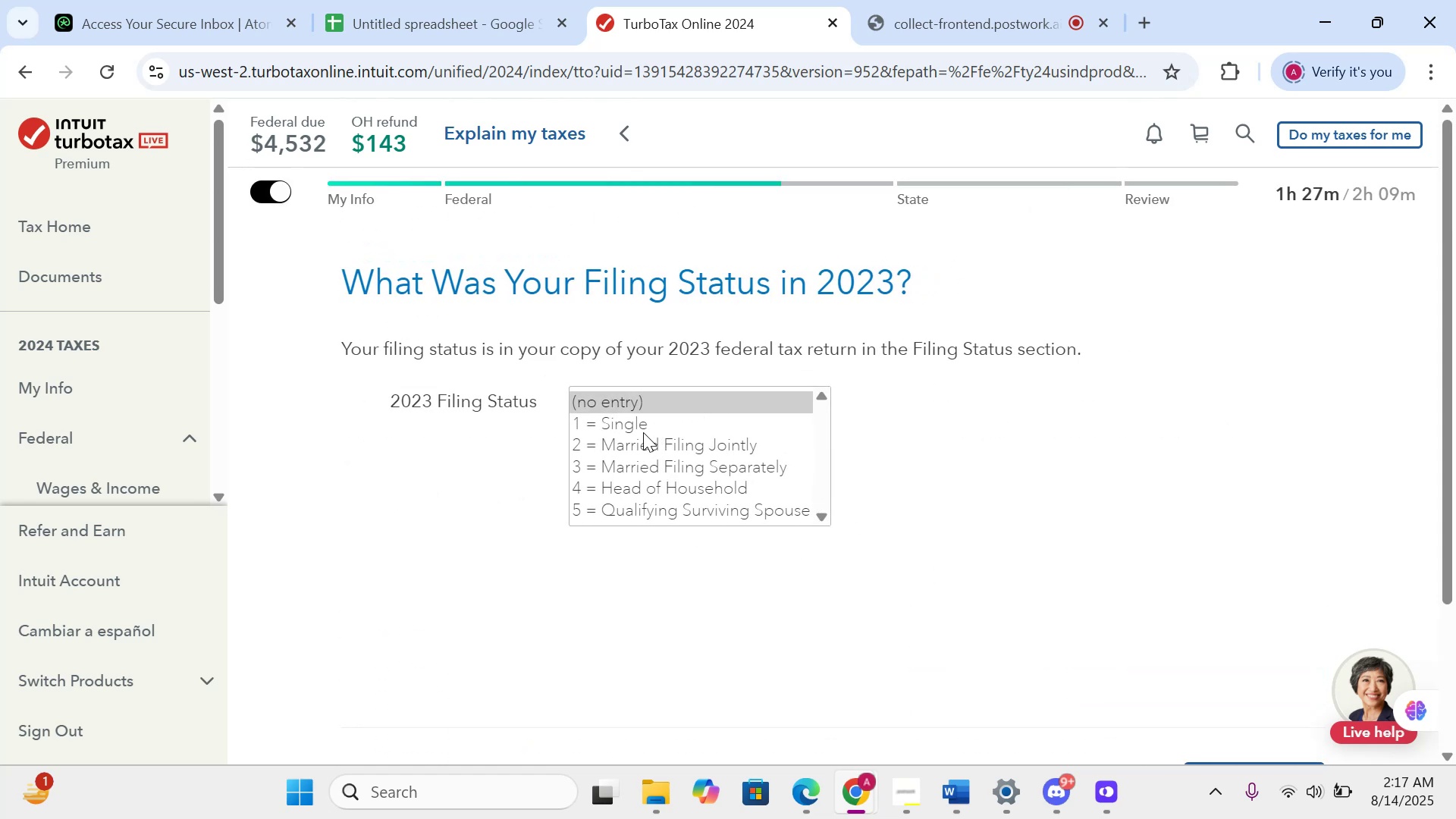 
wait(5.54)
 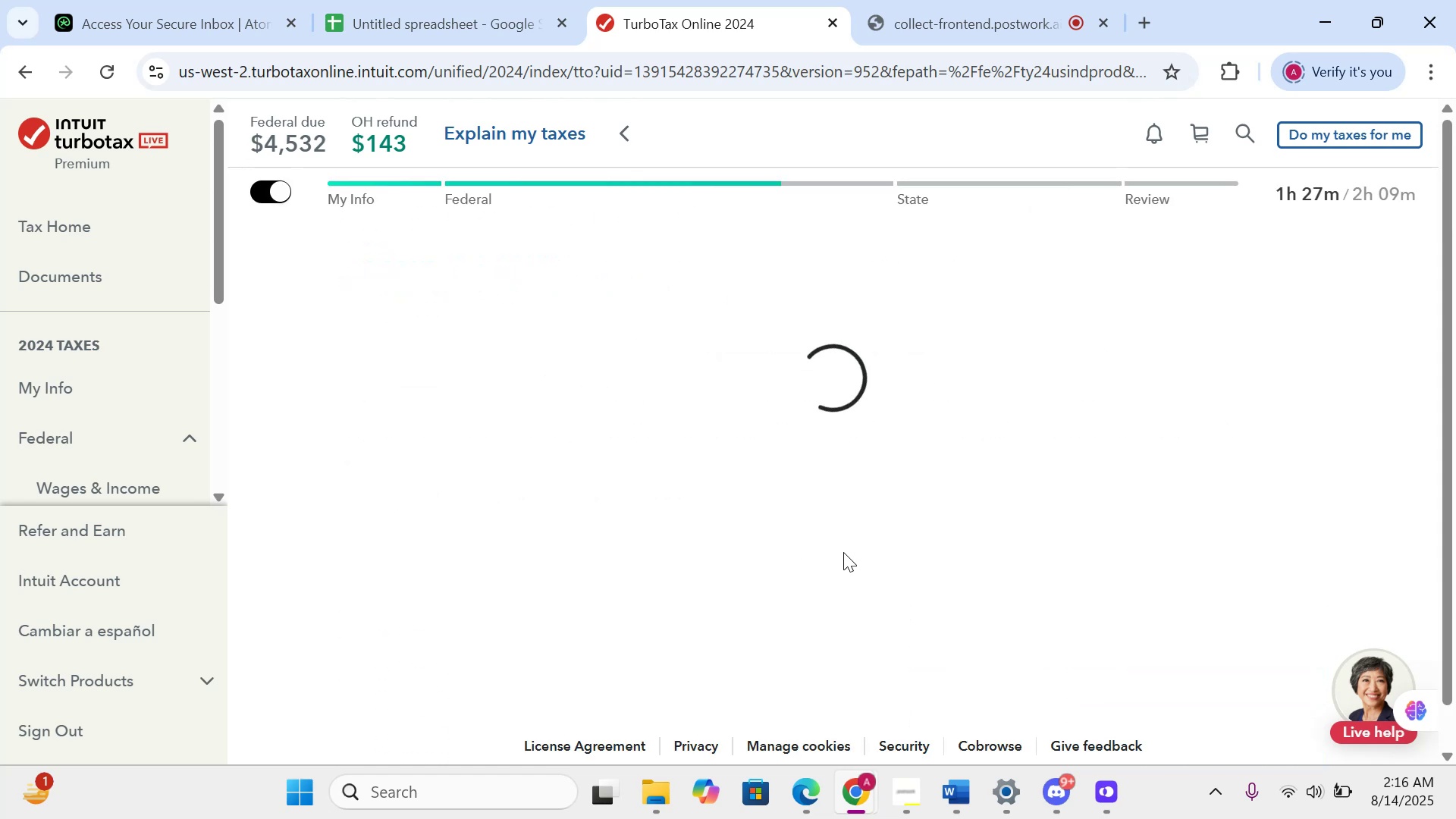 
left_click([643, 446])
 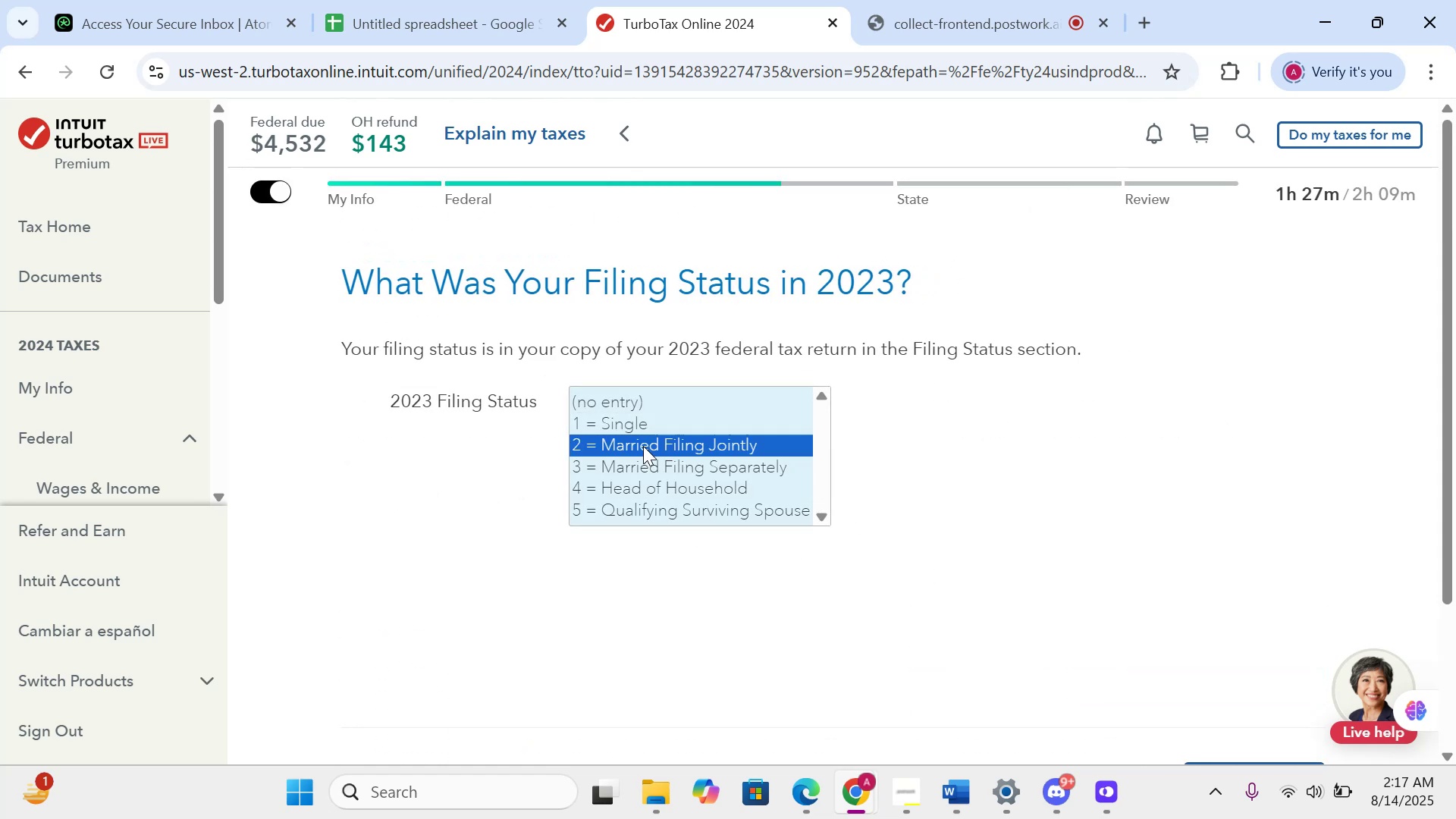 
left_click([643, 446])
 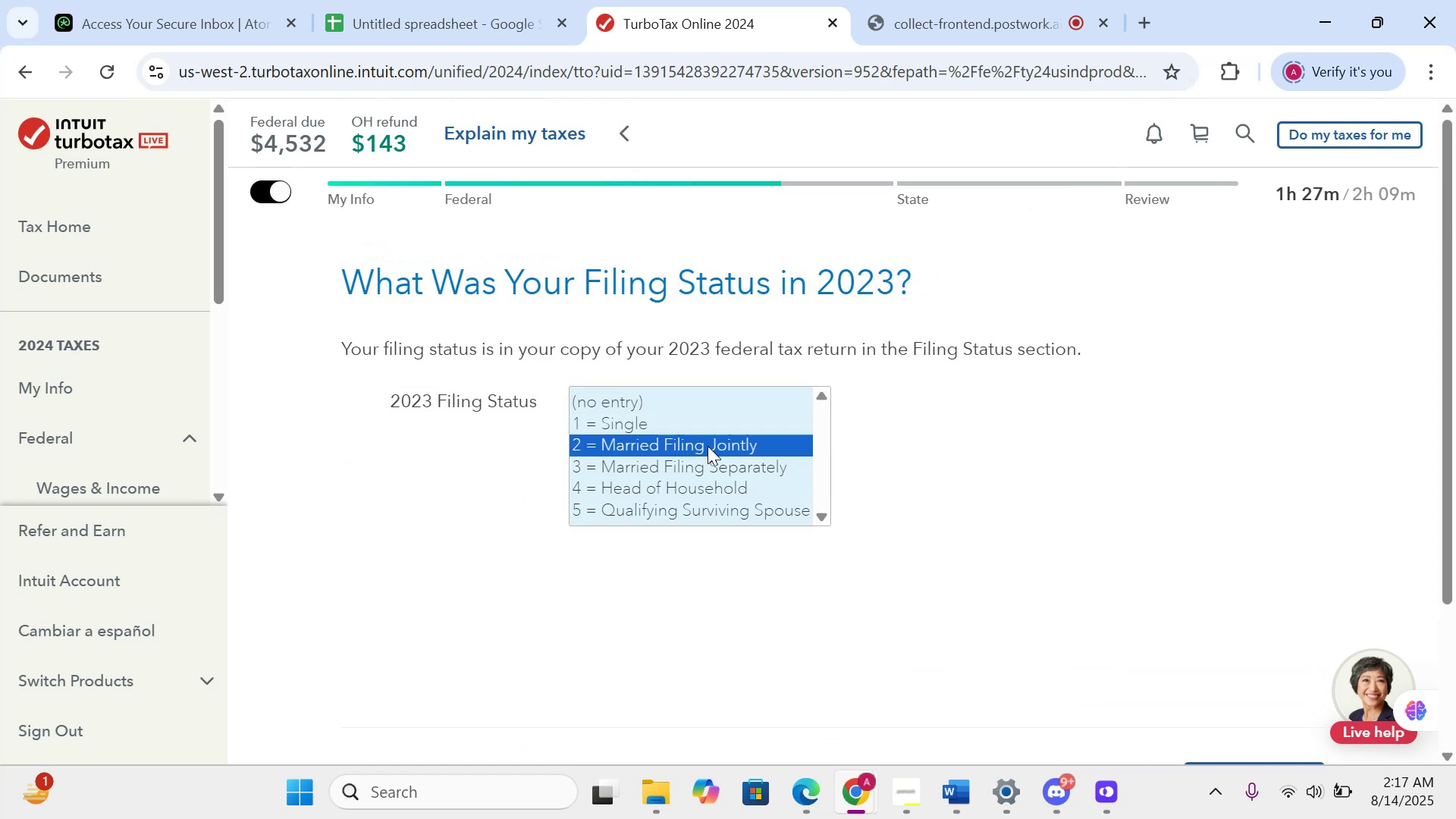 
scroll: coordinate [909, 482], scroll_direction: down, amount: 8.0
 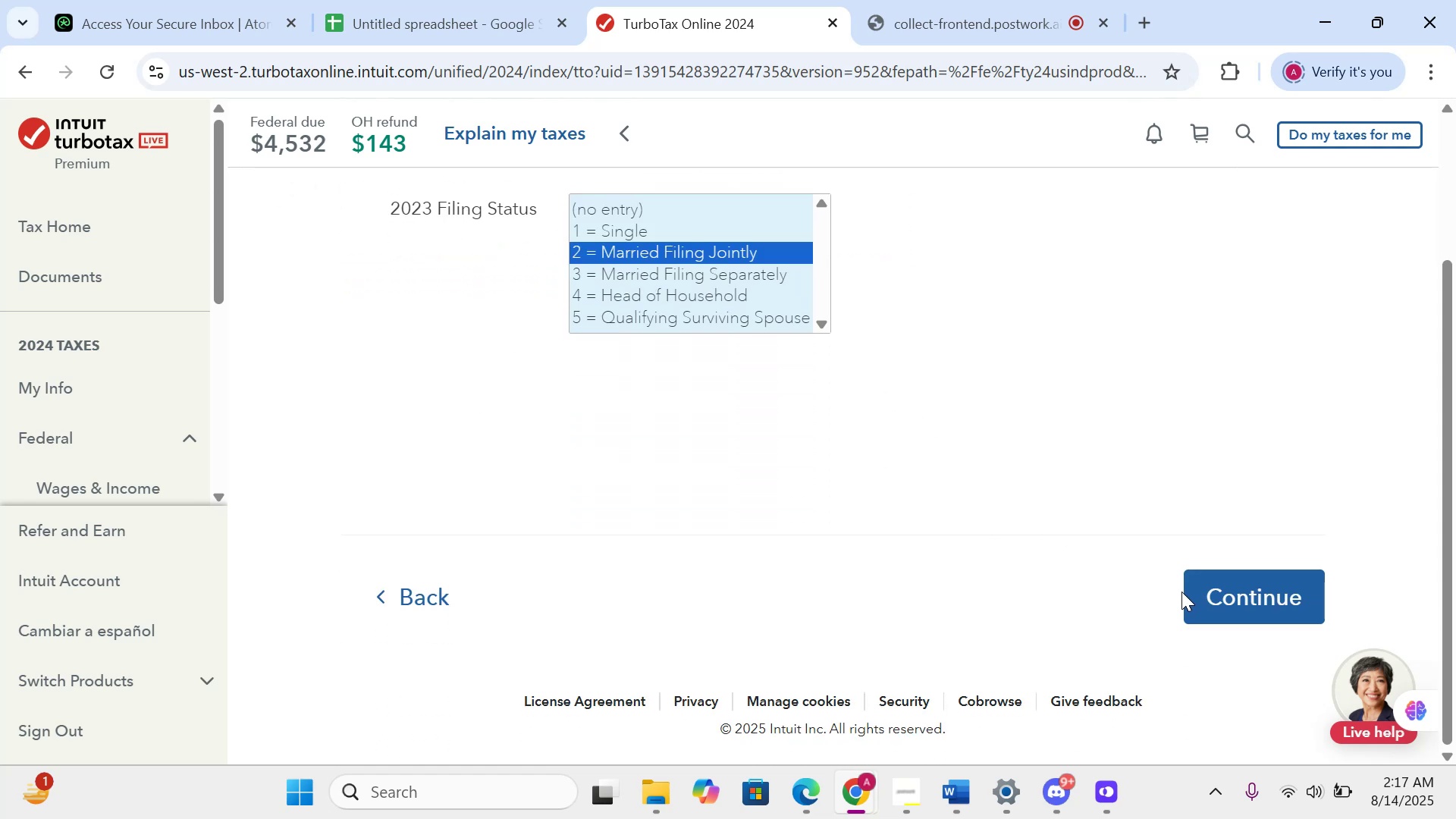 
left_click([1210, 592])
 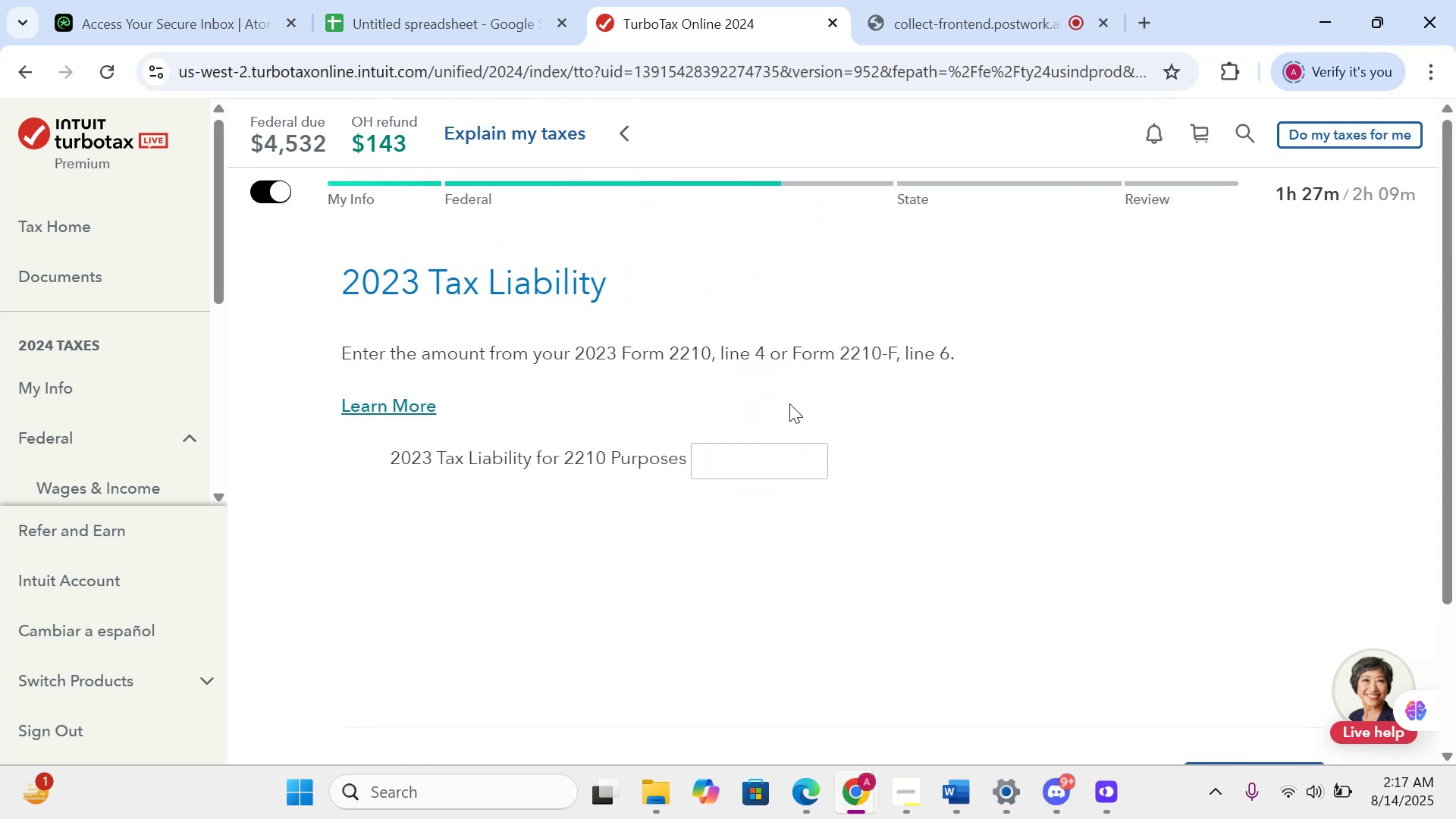 
scroll: coordinate [846, 424], scroll_direction: down, amount: 5.0
 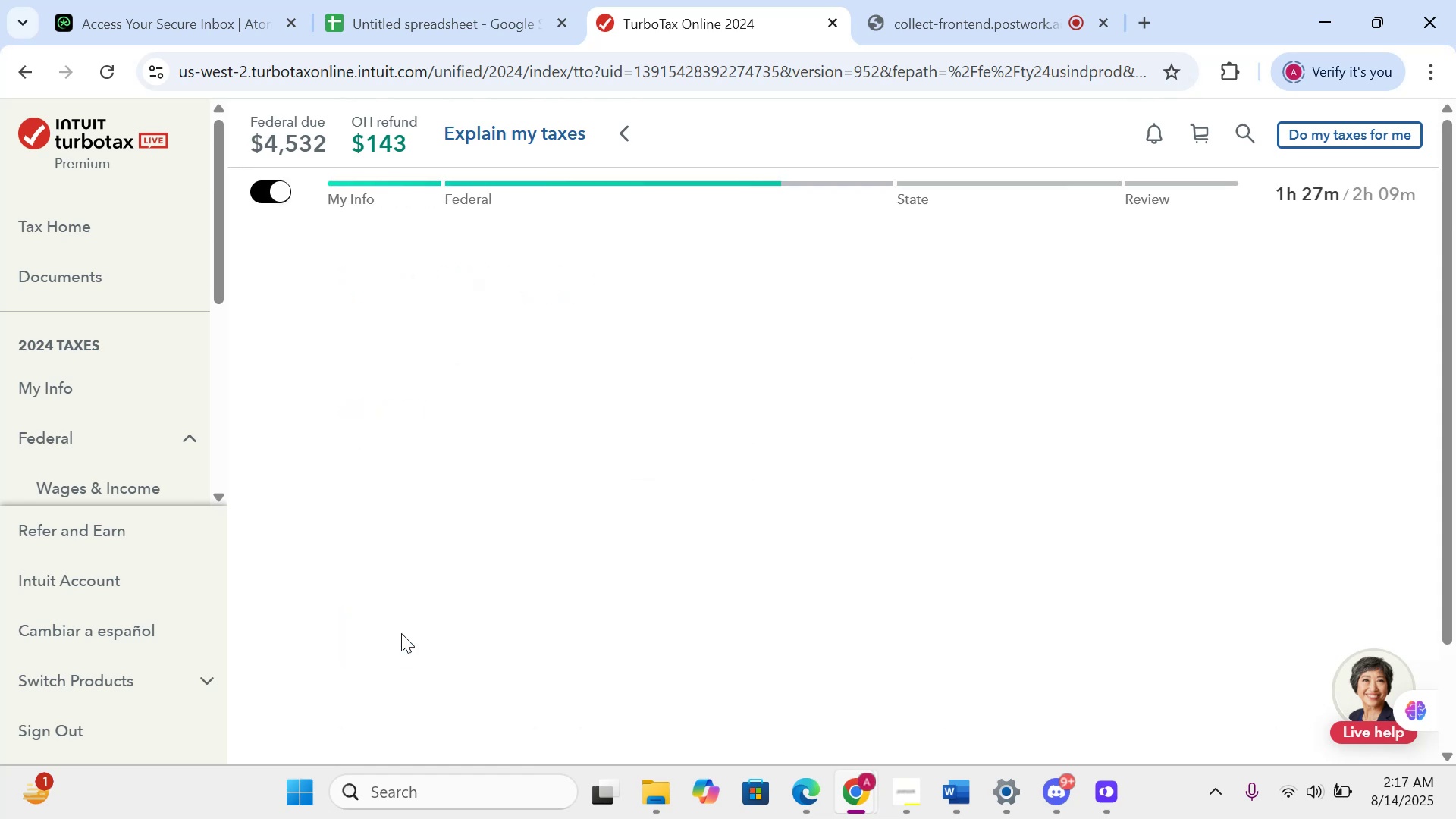 
wait(7.93)
 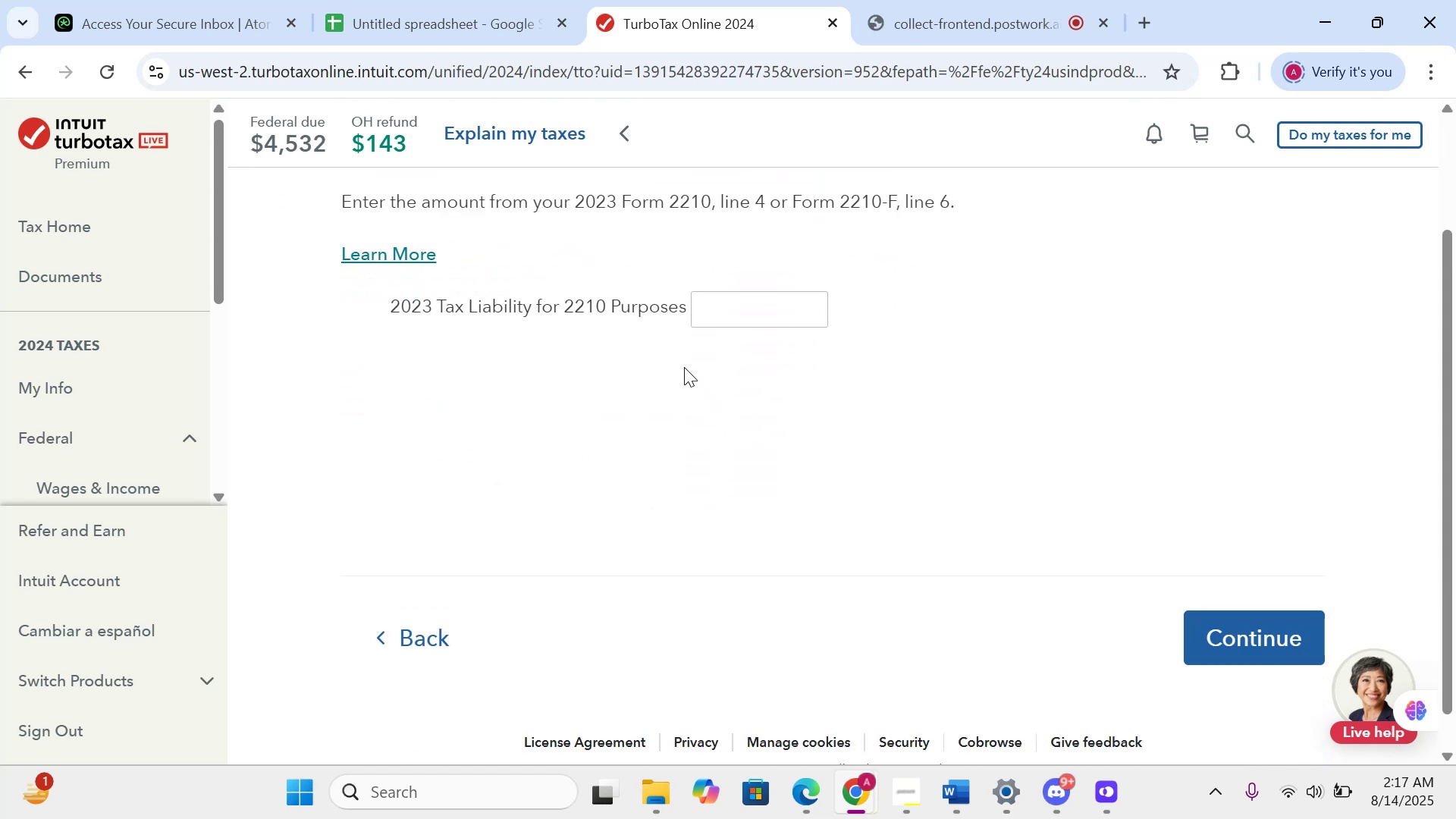 
scroll: coordinate [875, 577], scroll_direction: down, amount: 26.0
 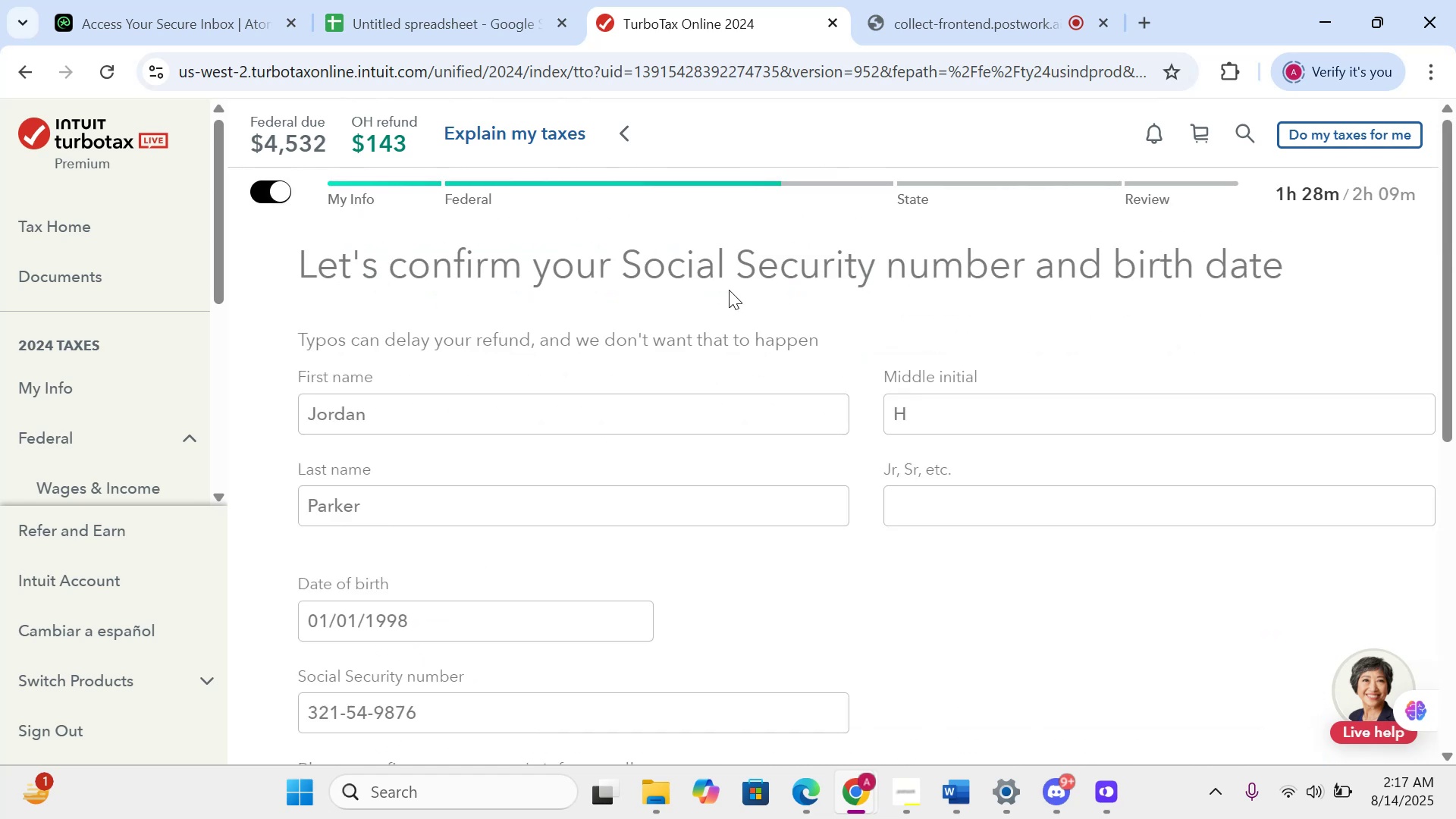 
scroll: coordinate [777, 419], scroll_direction: down, amount: 31.0
 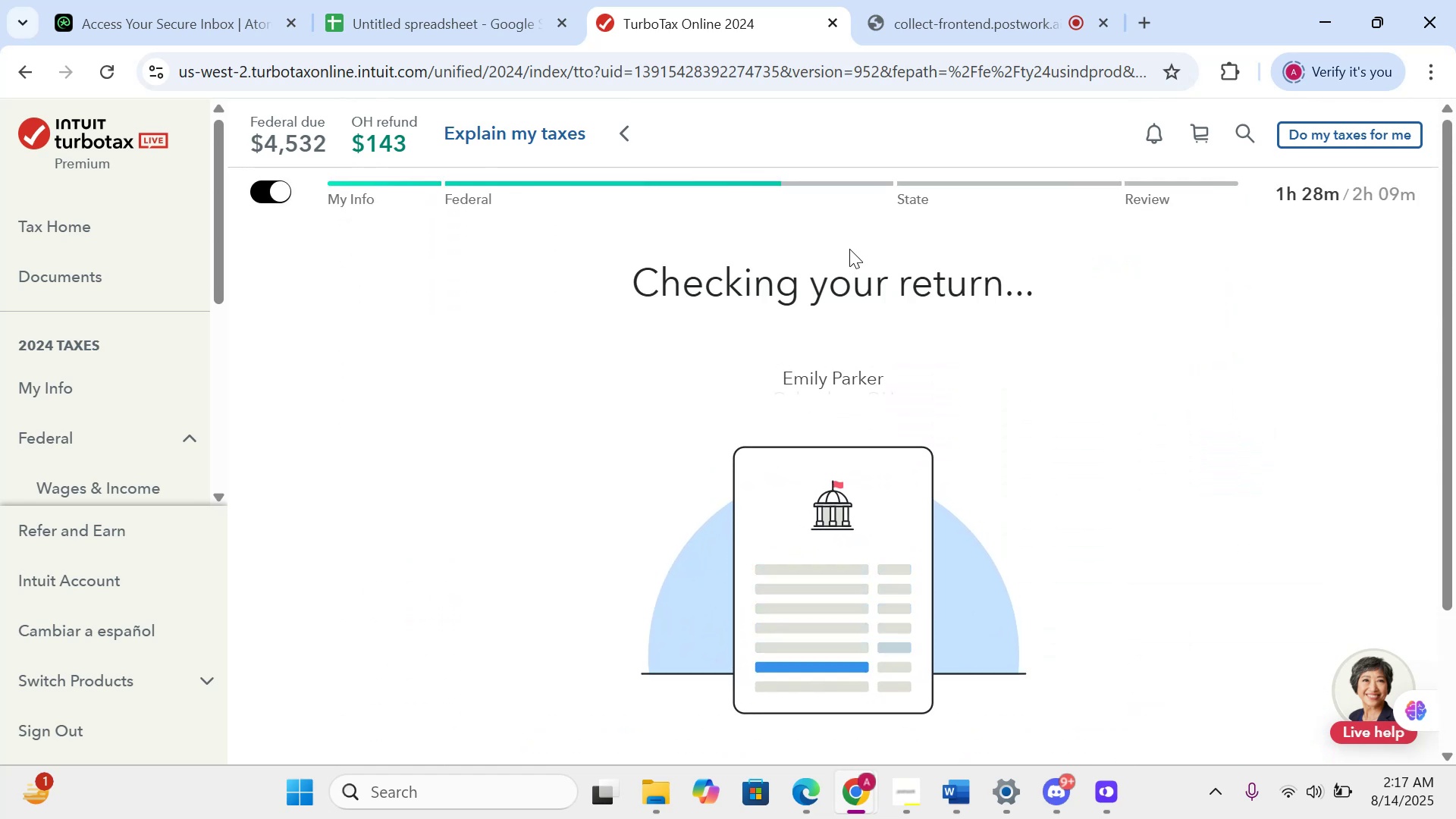 
wait(11.6)
 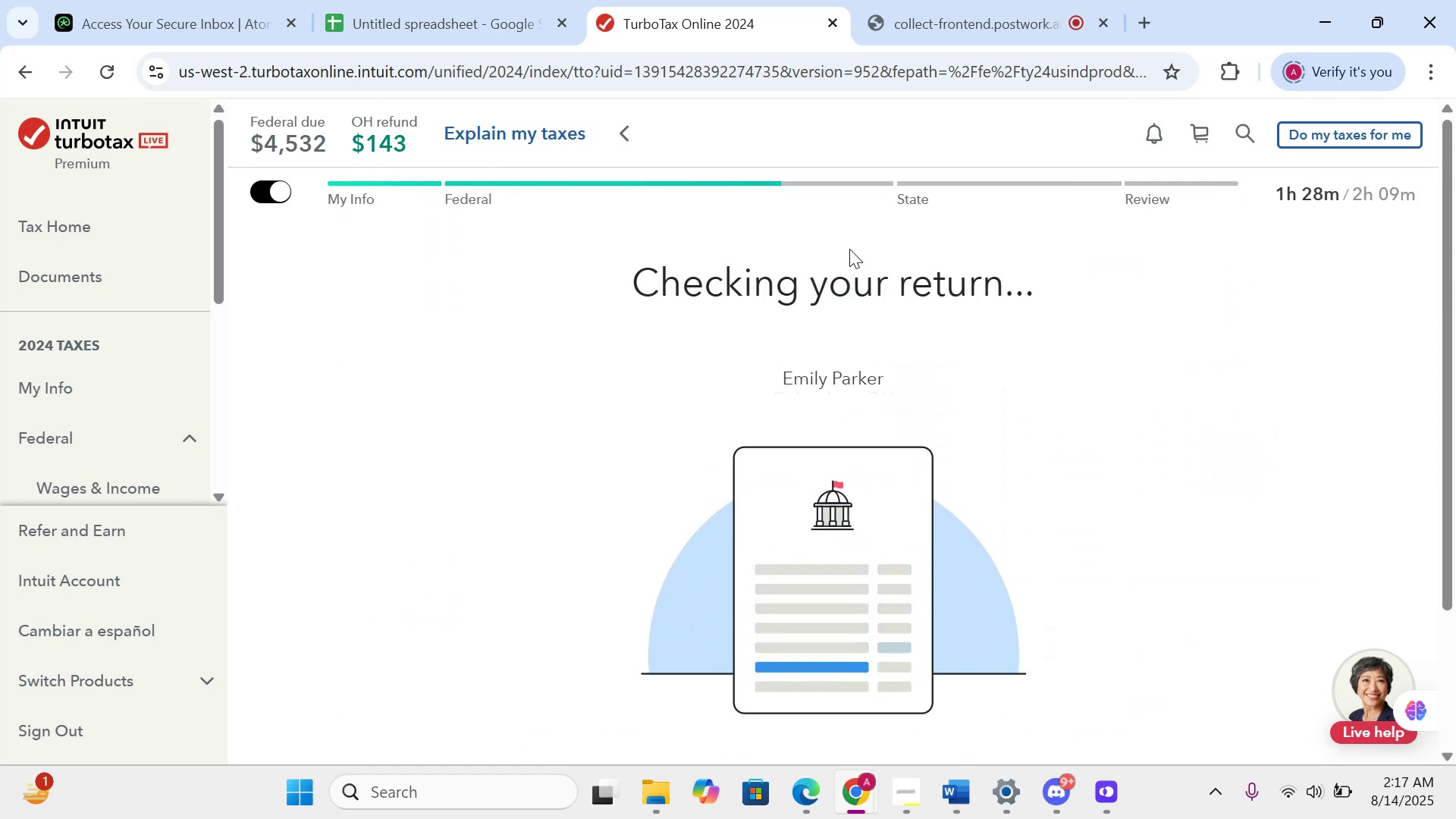 
scroll: coordinate [849, 249], scroll_direction: down, amount: 7.0
 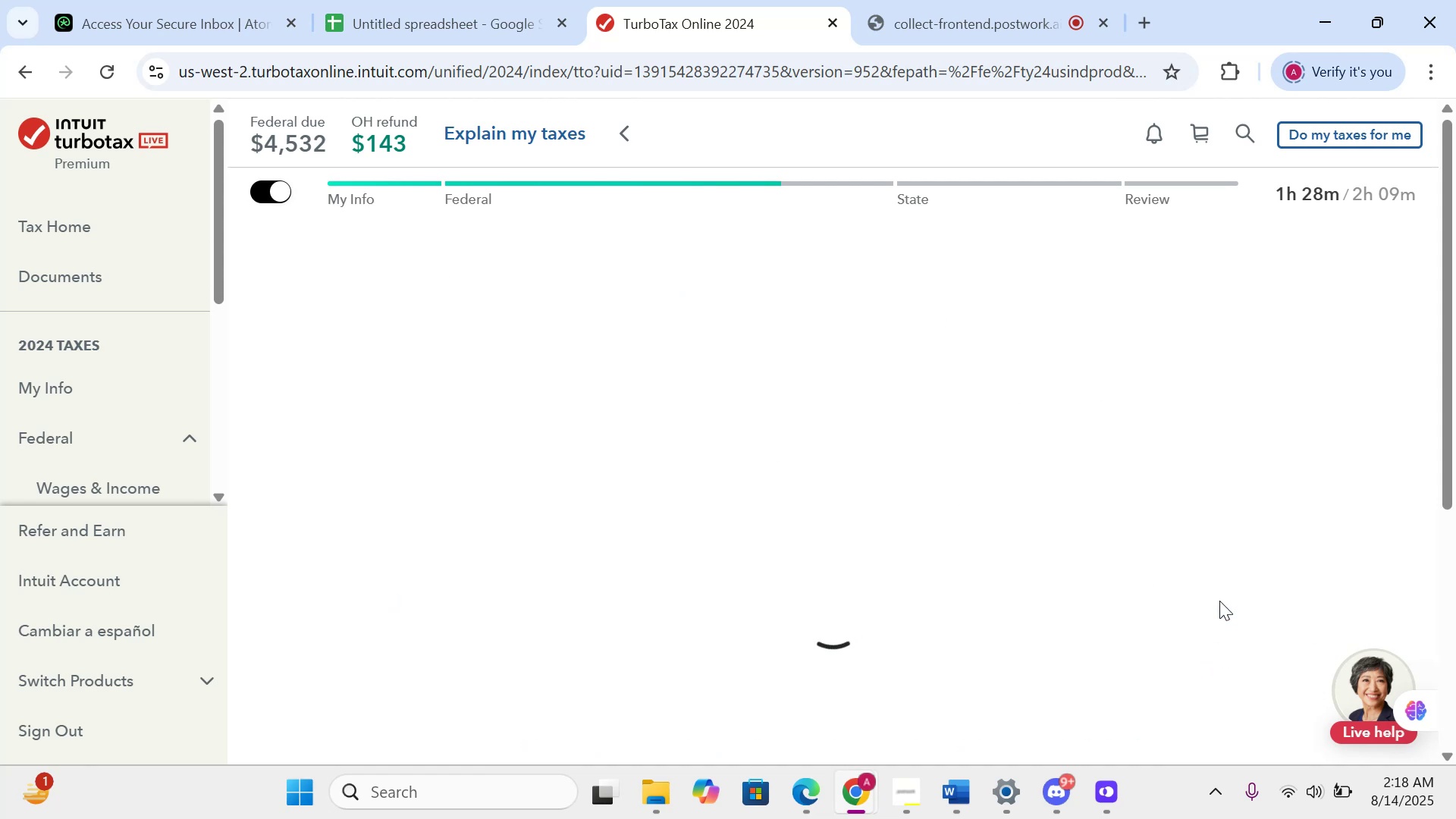 
wait(21.04)
 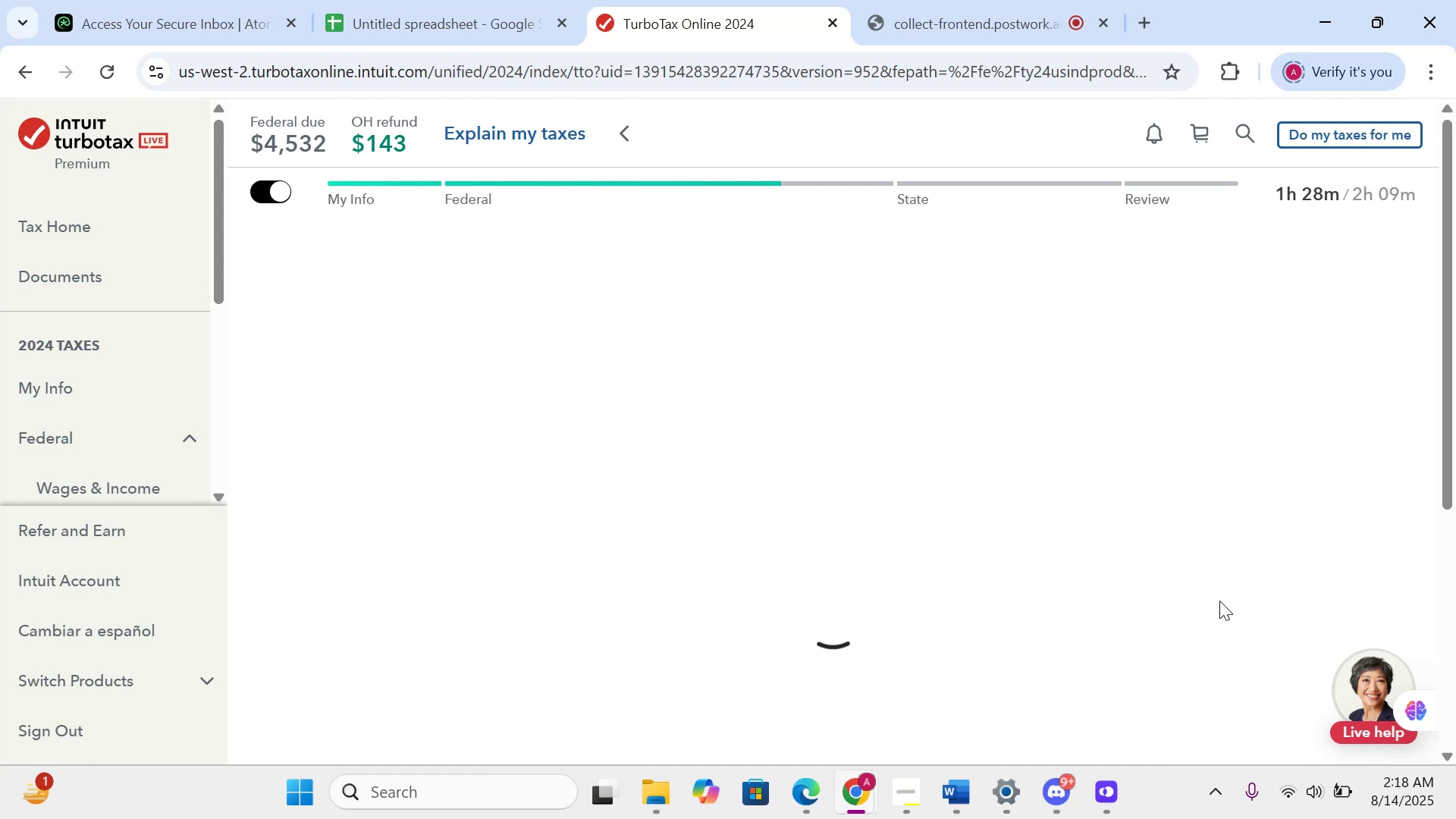 
left_click_drag(start_coordinate=[1224, 477], to_coordinate=[1228, 482])
 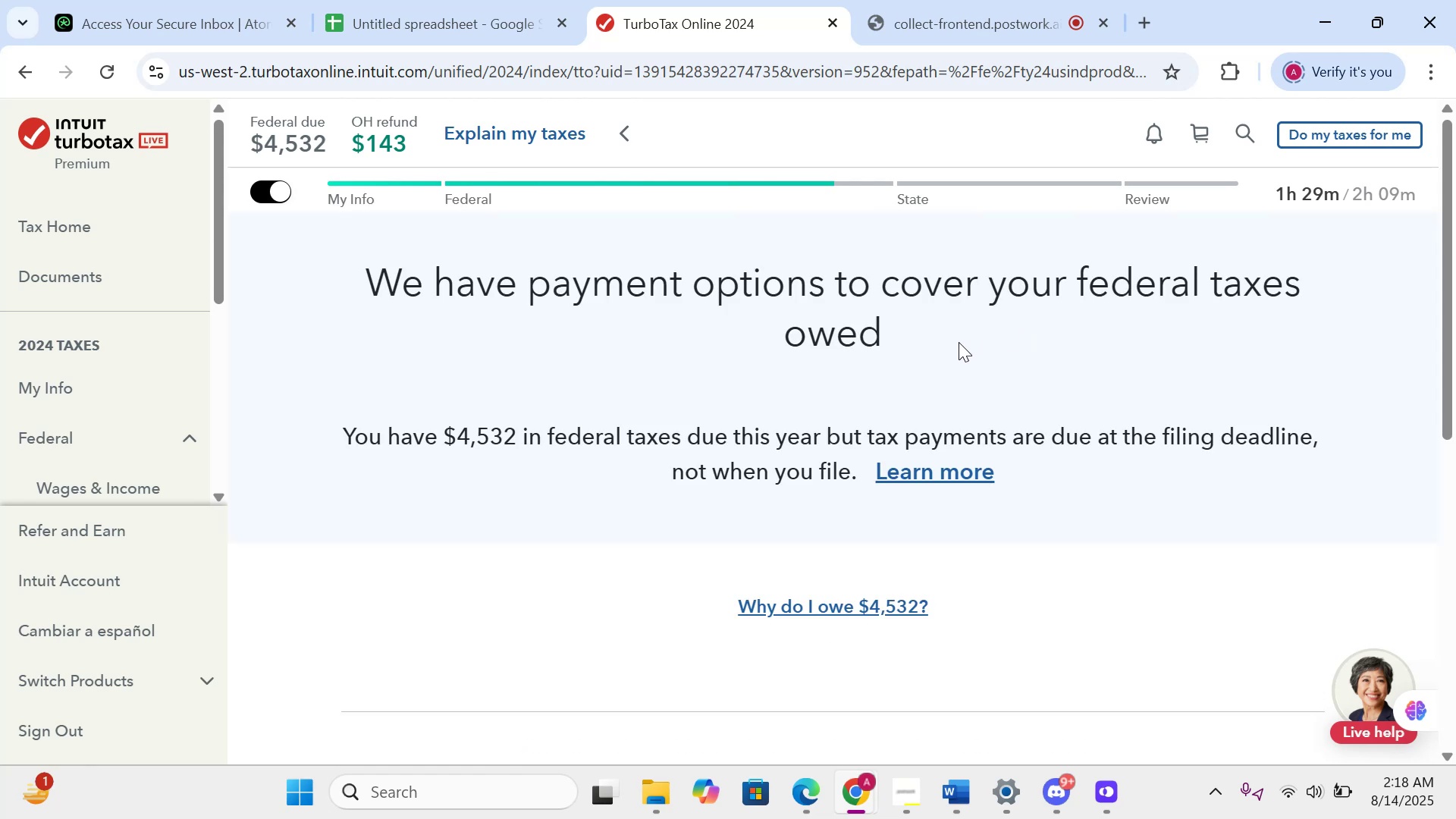 
scroll: coordinate [957, 342], scroll_direction: down, amount: 17.0
 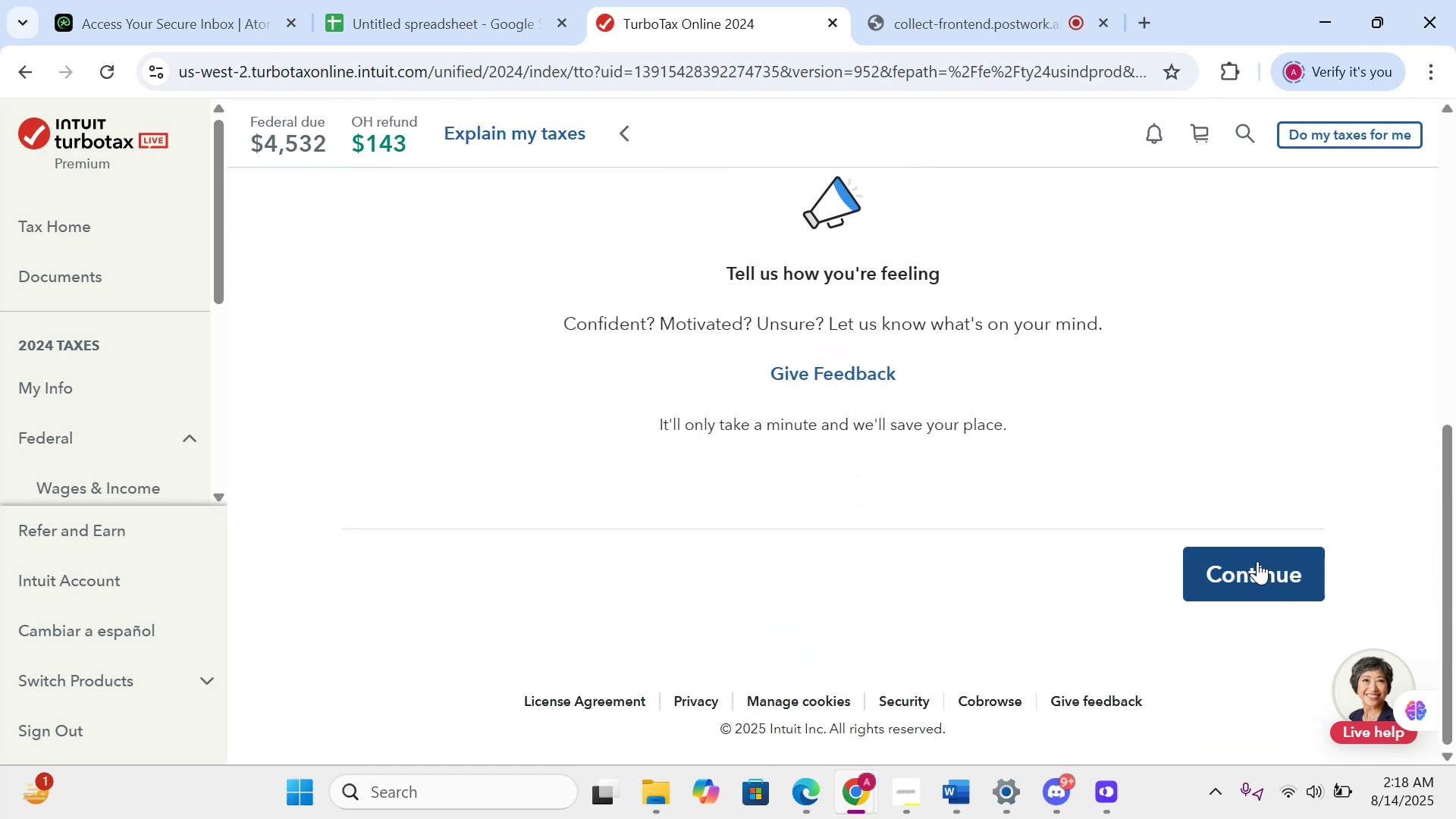 
left_click([1250, 557])
 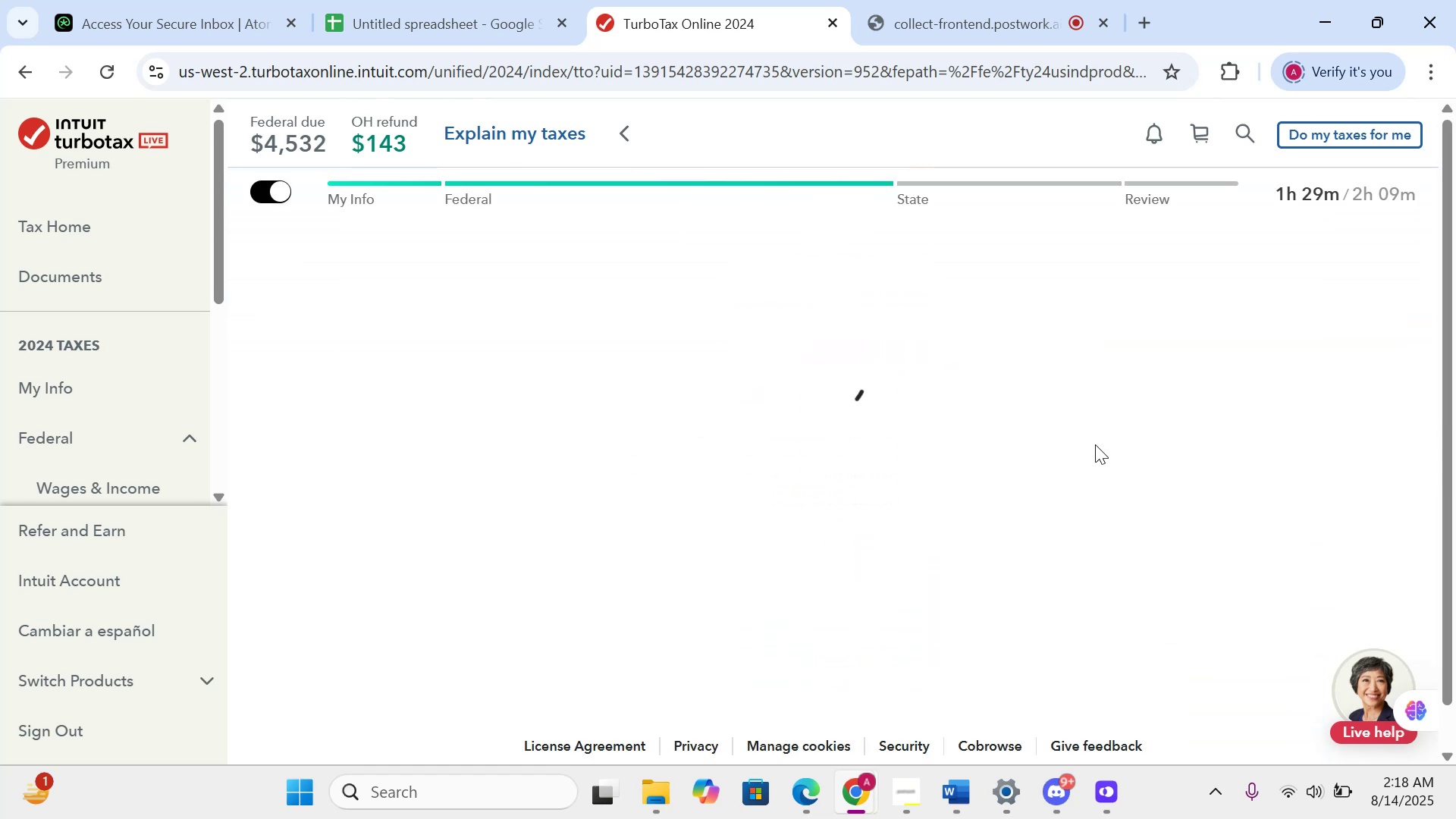 
scroll: coordinate [1095, 444], scroll_direction: up, amount: 2.0
 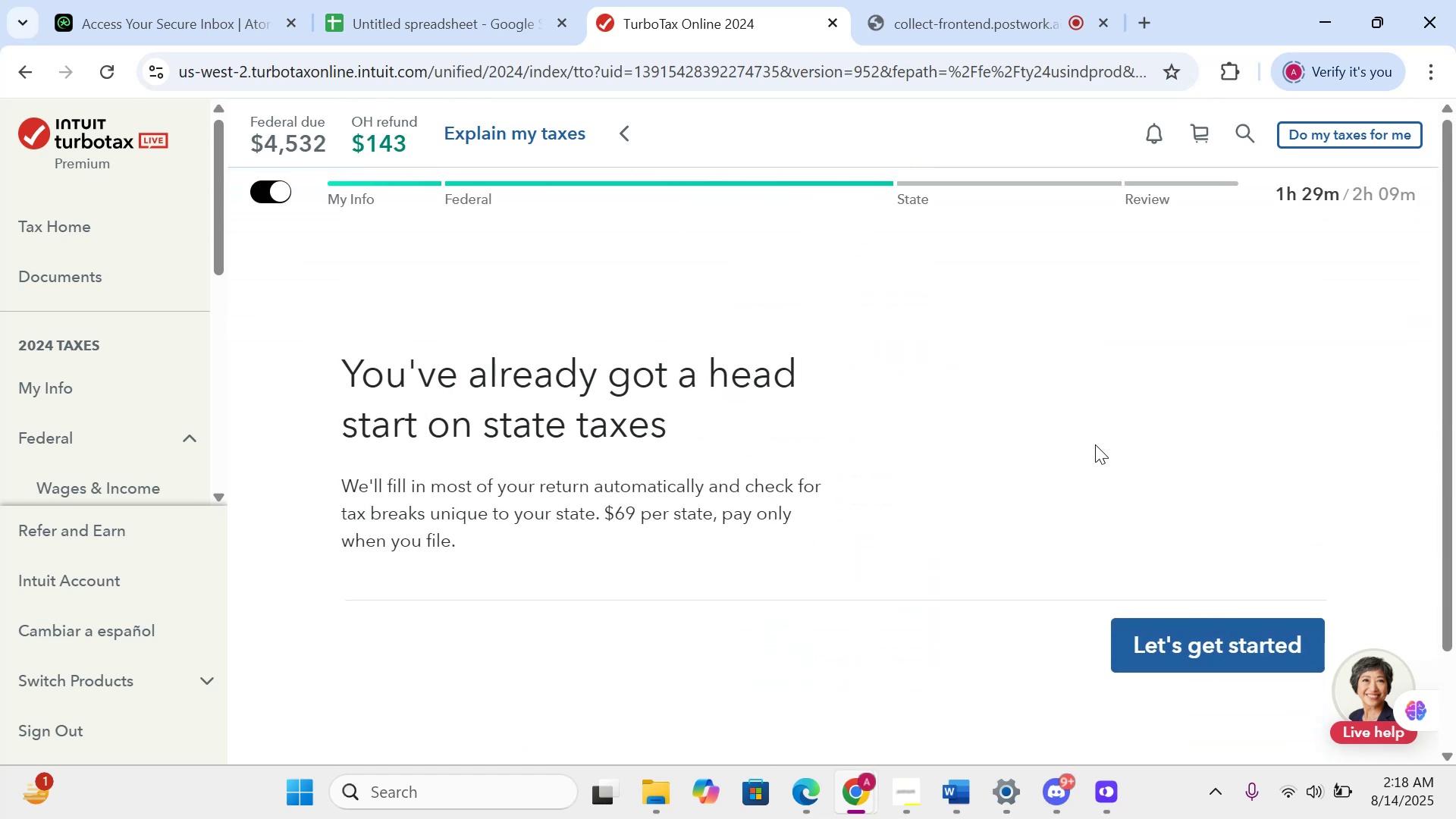 
scroll: coordinate [1095, 444], scroll_direction: down, amount: 2.0
 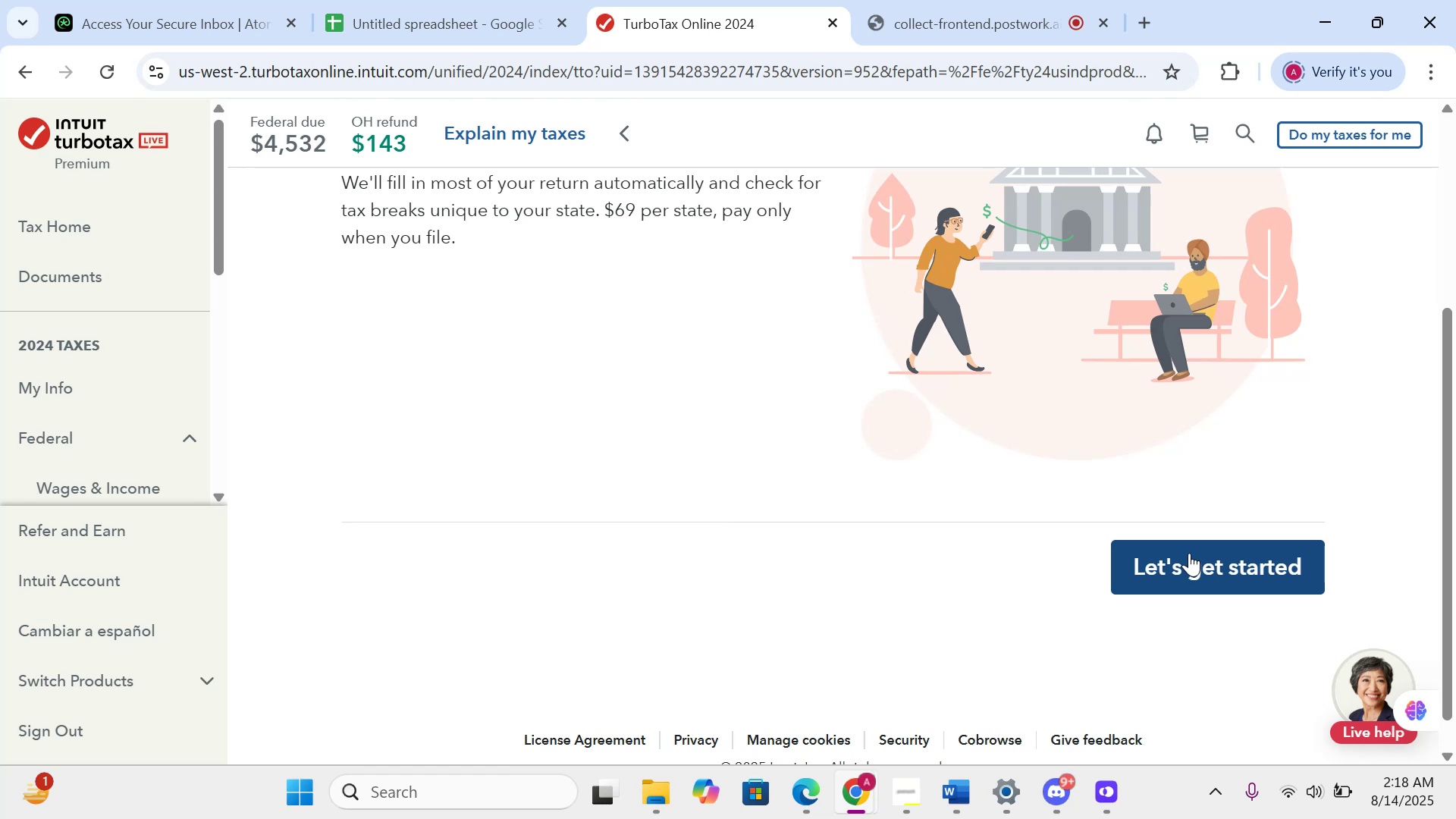 
left_click([1189, 553])
 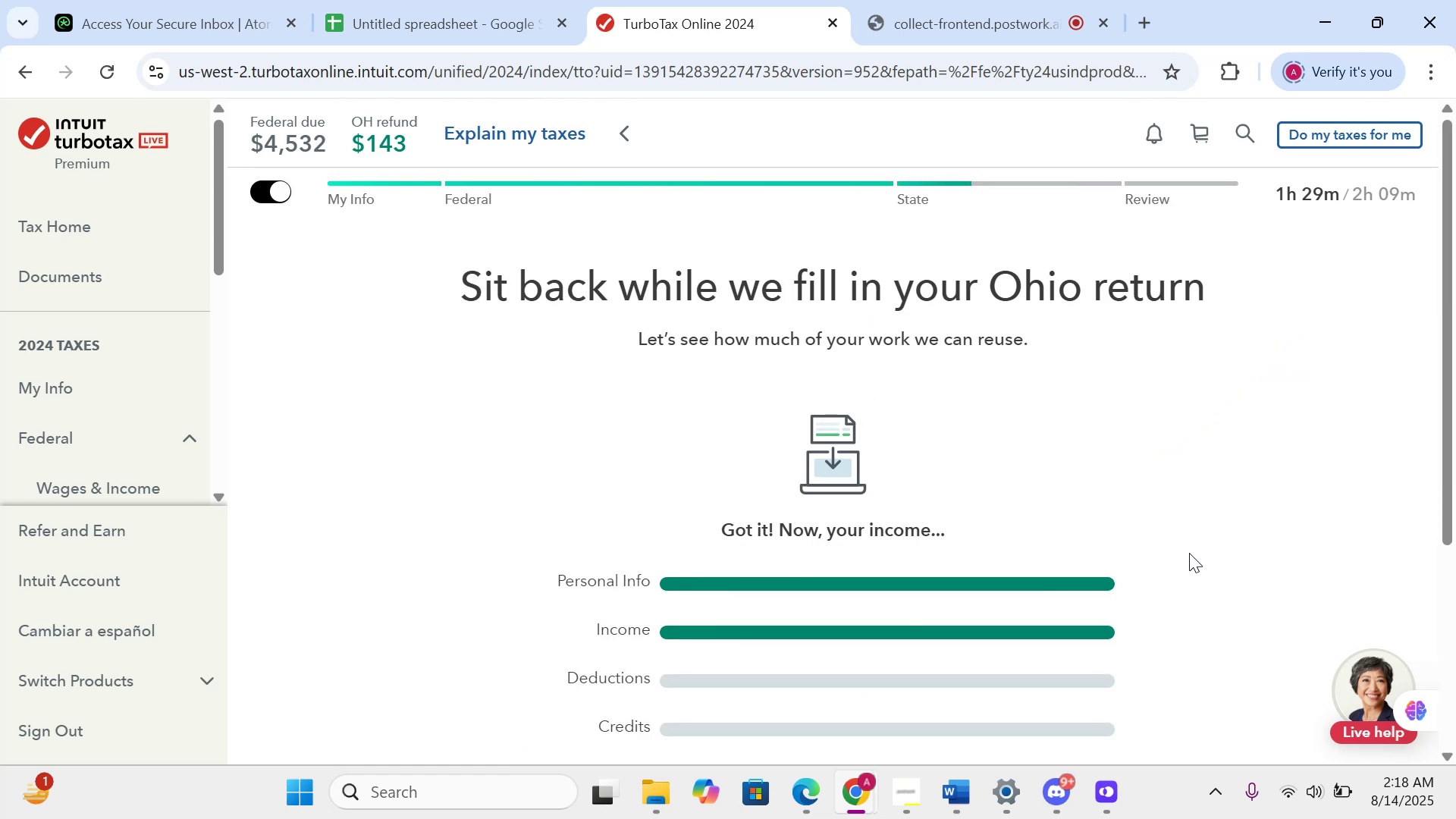 
wait(12.71)
 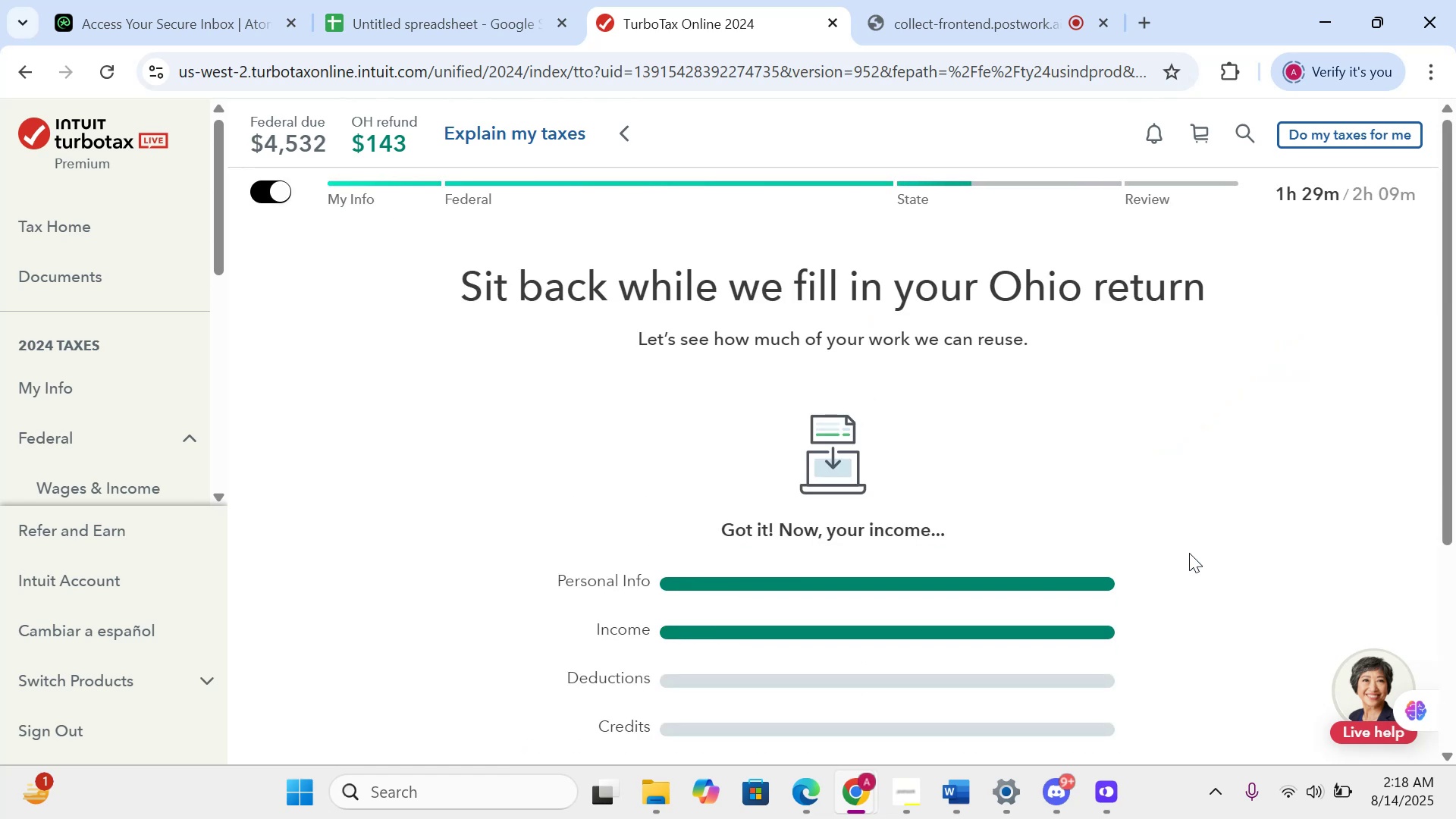 
scroll: coordinate [1189, 553], scroll_direction: down, amount: 8.0
 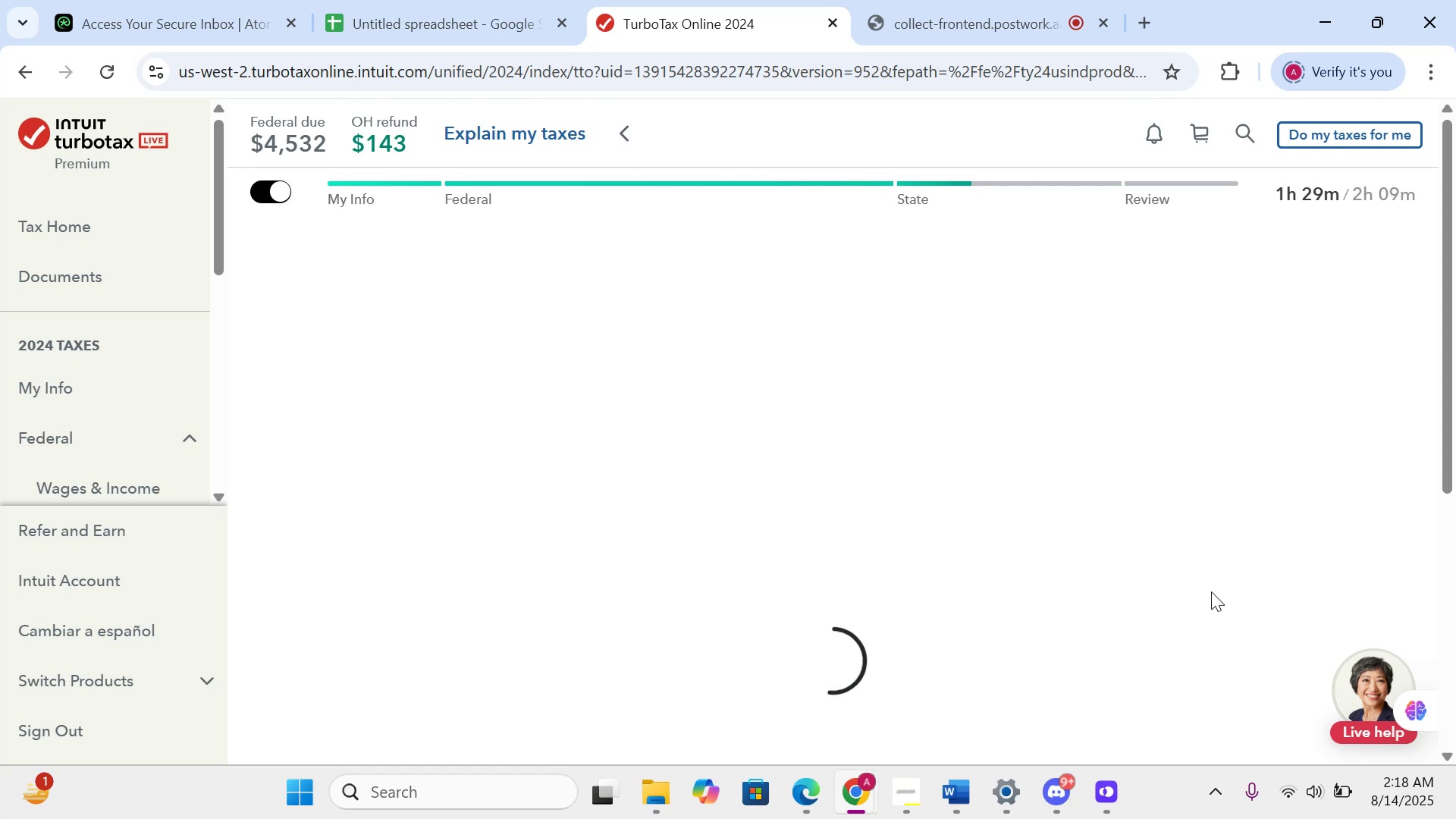 
wait(9.35)
 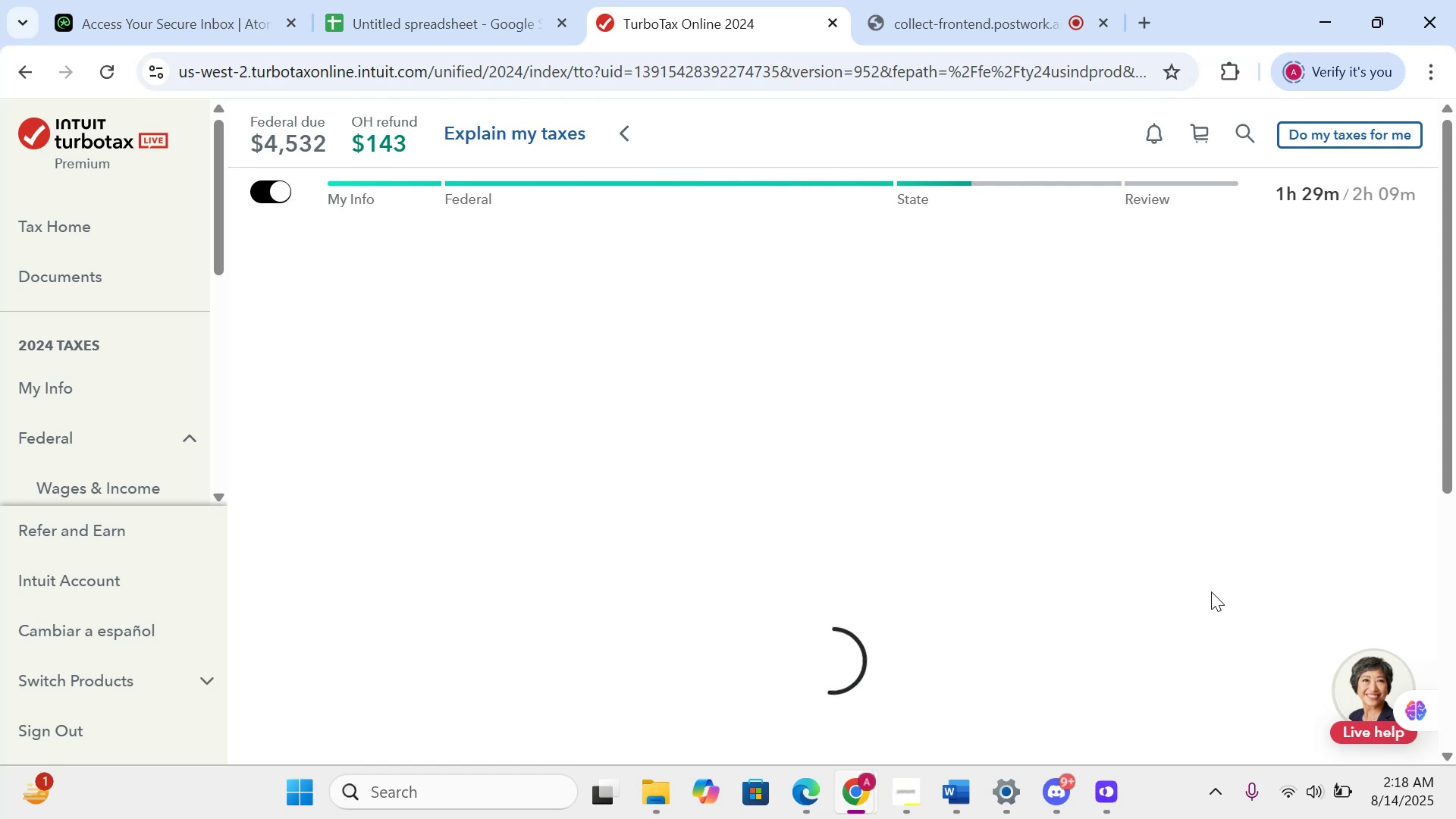 
scroll: coordinate [571, 485], scroll_direction: down, amount: 4.0
 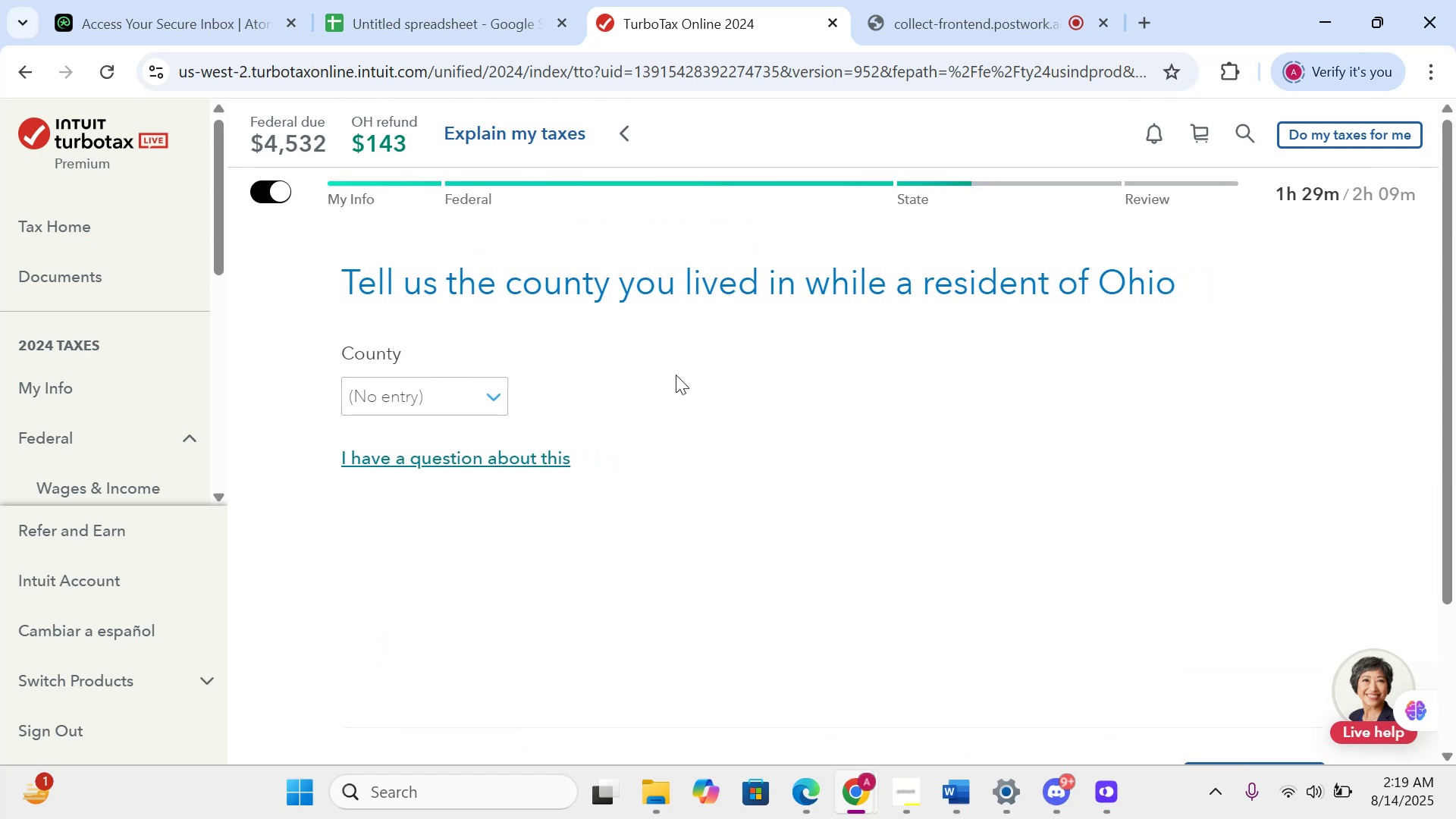 
left_click([487, 400])
 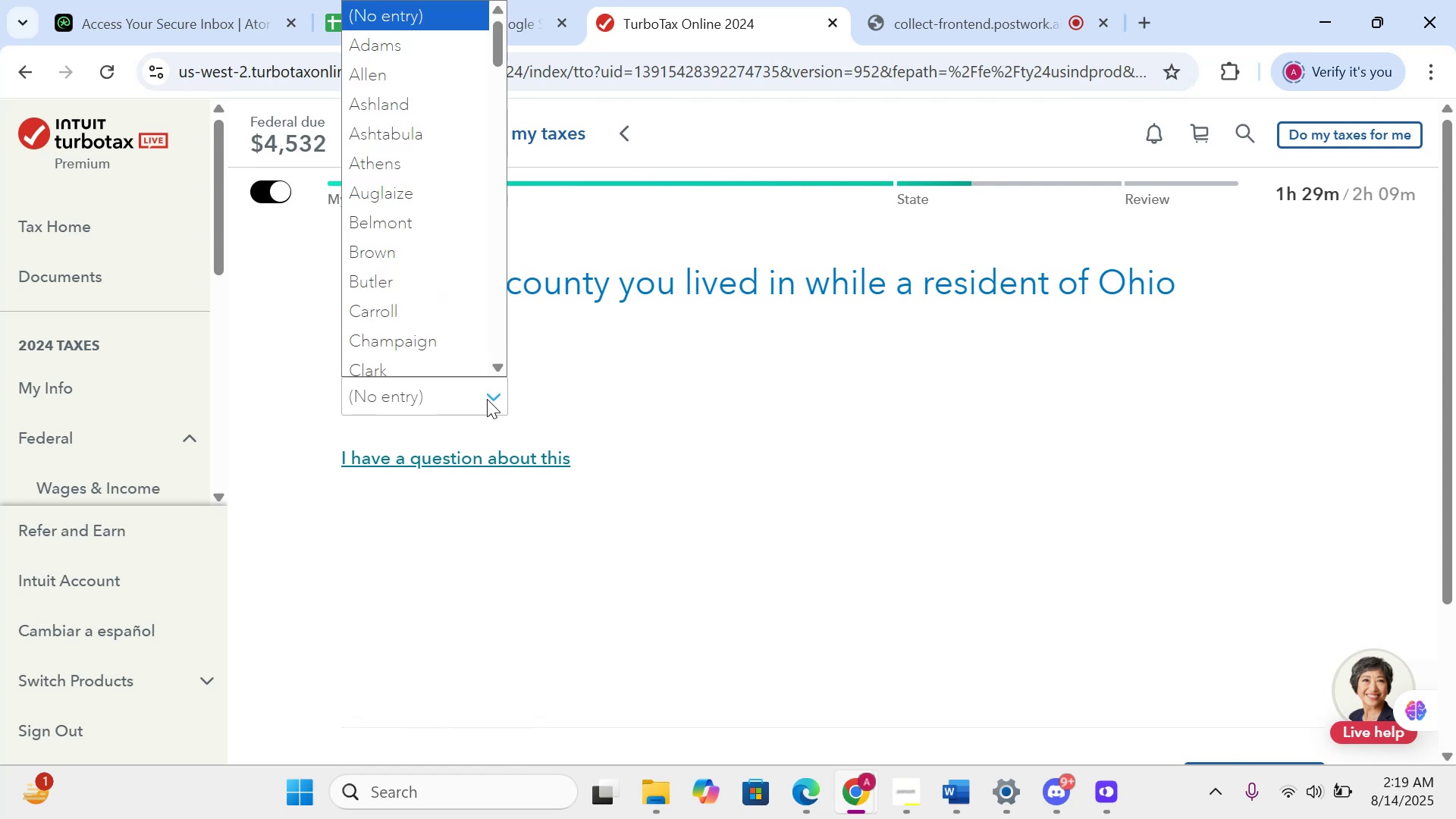 
scroll: coordinate [443, 259], scroll_direction: down, amount: 8.0
 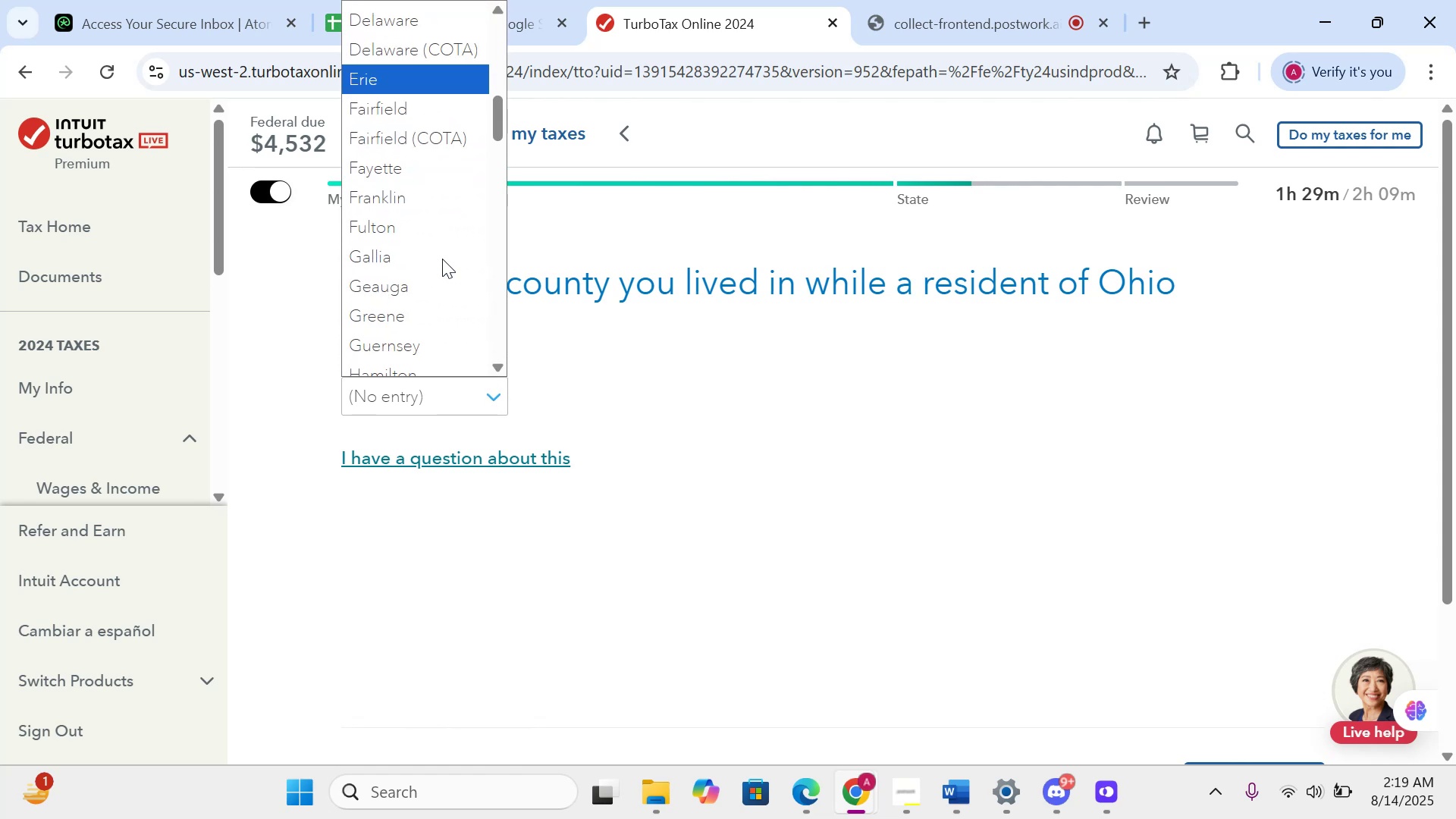 
scroll: coordinate [442, 258], scroll_direction: up, amount: 3.0
 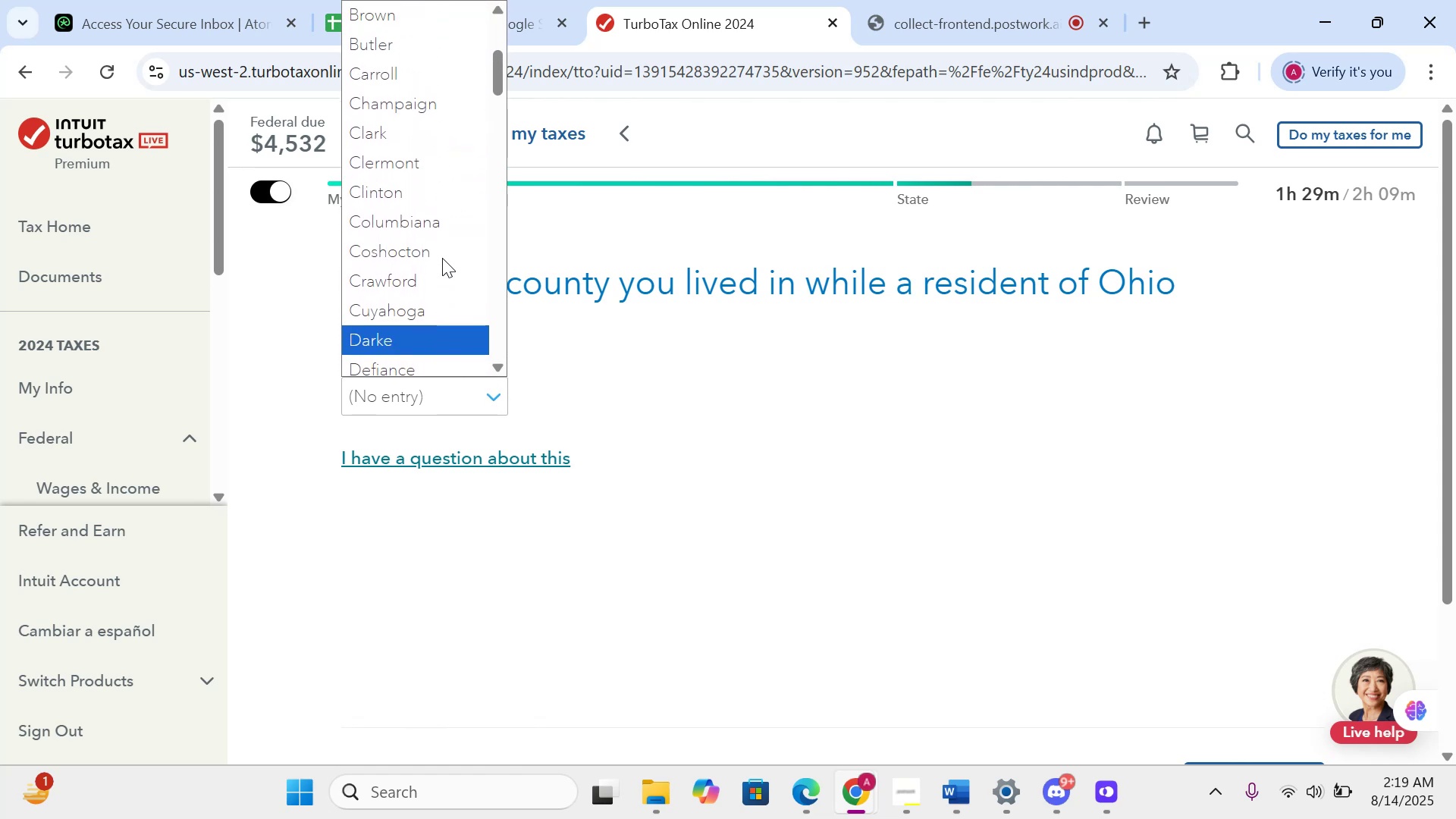 
scroll: coordinate [436, 261], scroll_direction: down, amount: 16.0
 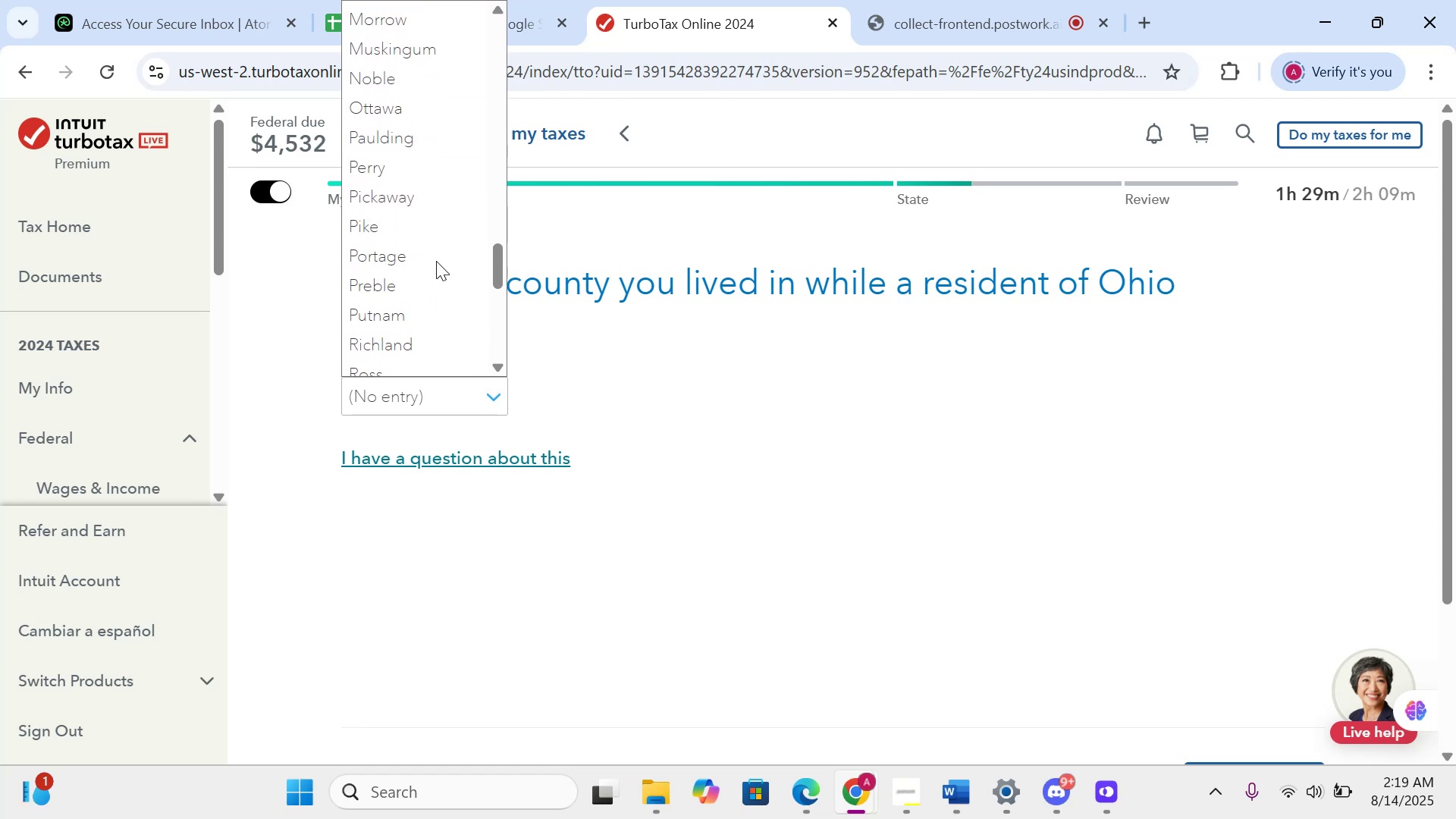 
scroll: coordinate [436, 261], scroll_direction: up, amount: 6.0
 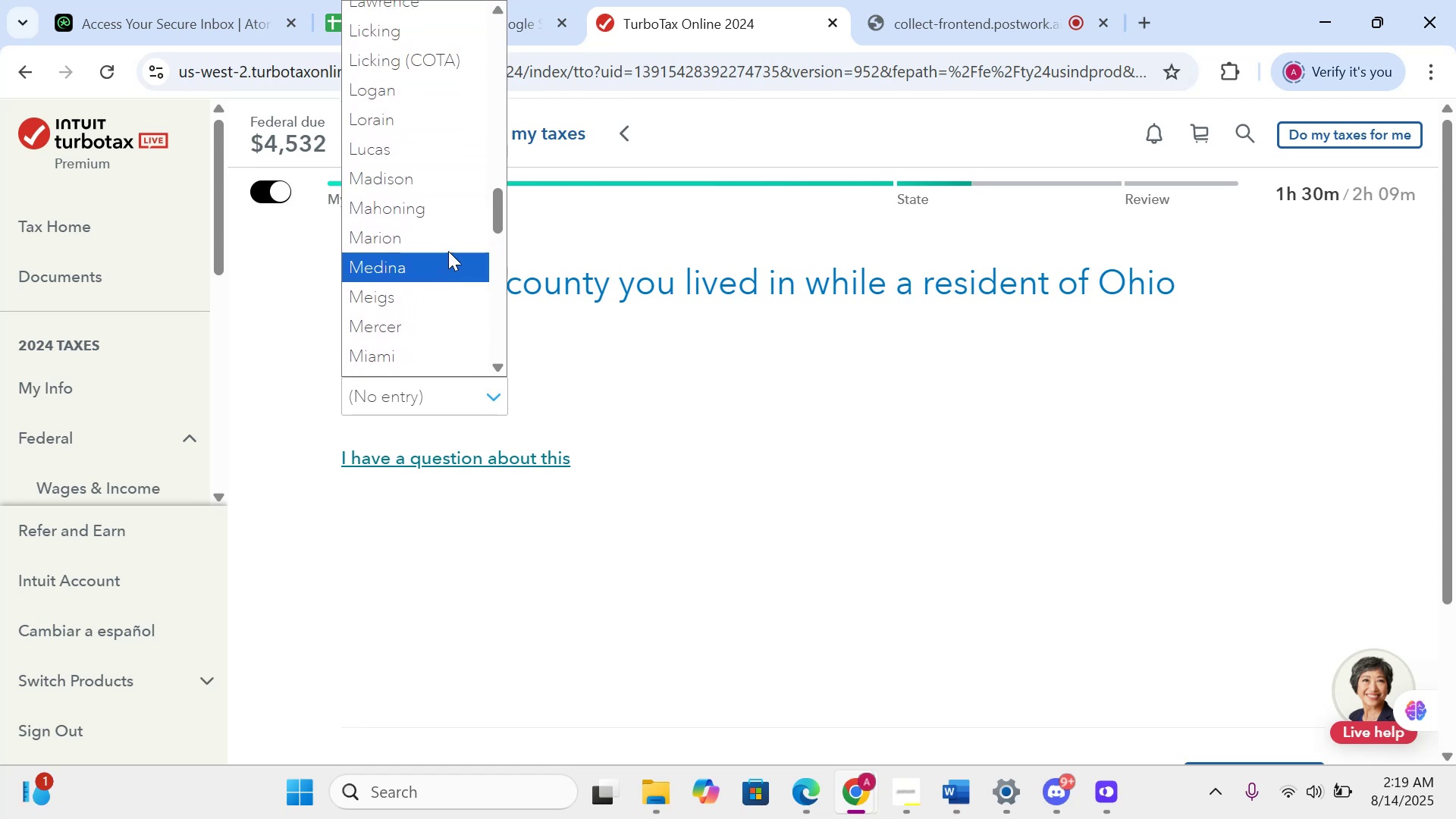 
scroll: coordinate [464, 206], scroll_direction: down, amount: 2.0
 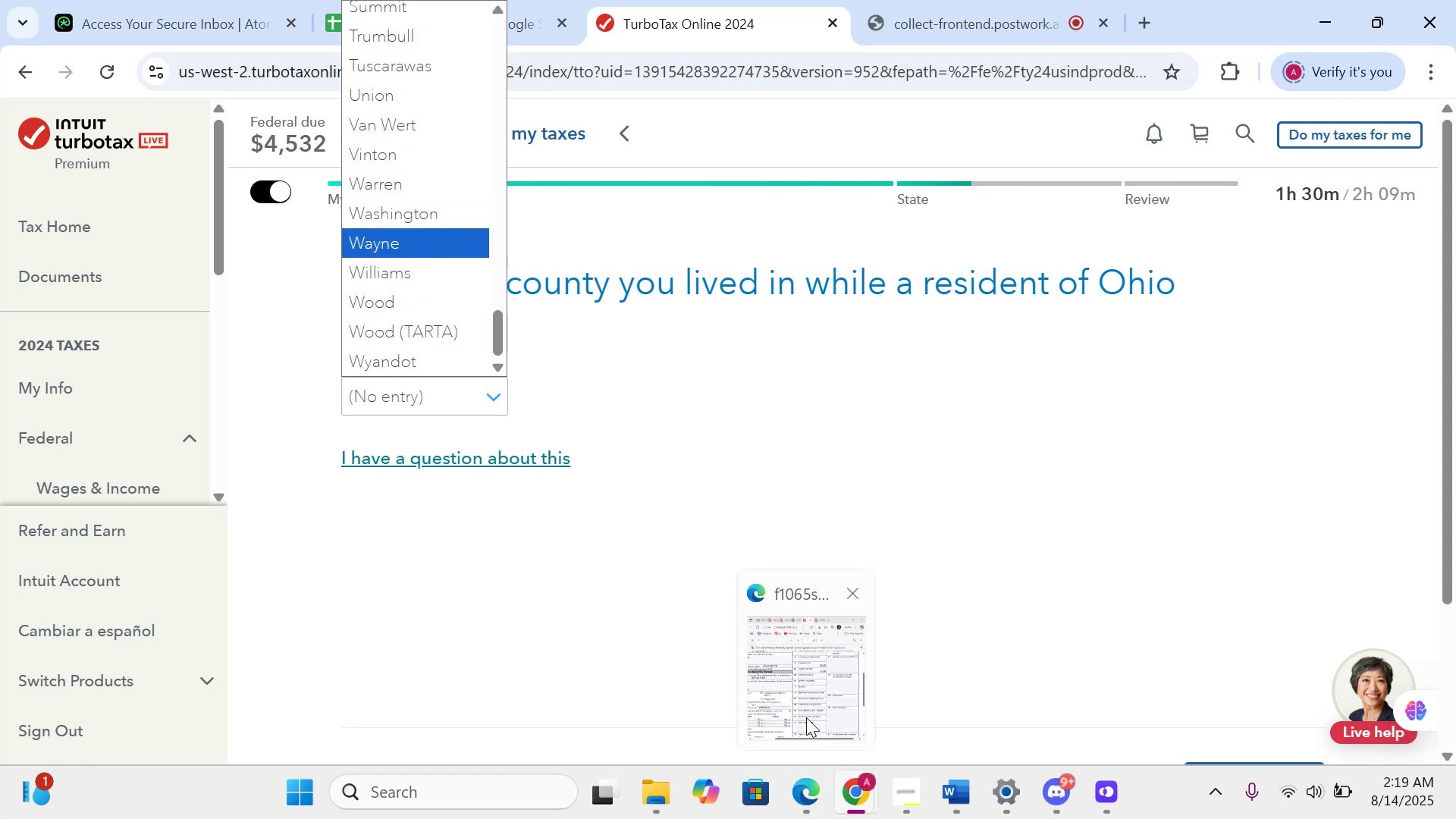 
left_click([806, 708])
 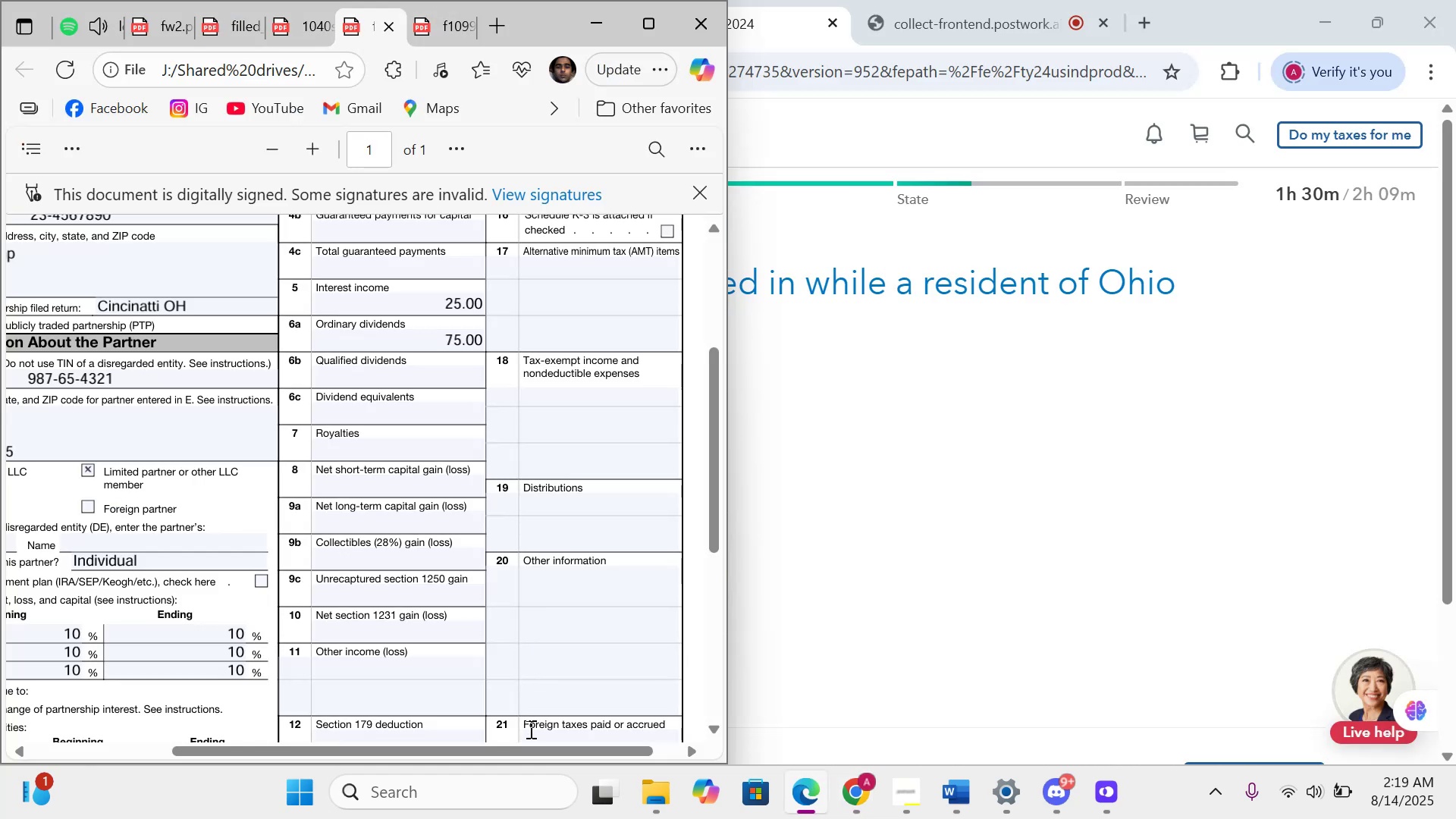 
left_click_drag(start_coordinate=[524, 751], to_coordinate=[422, 755])
 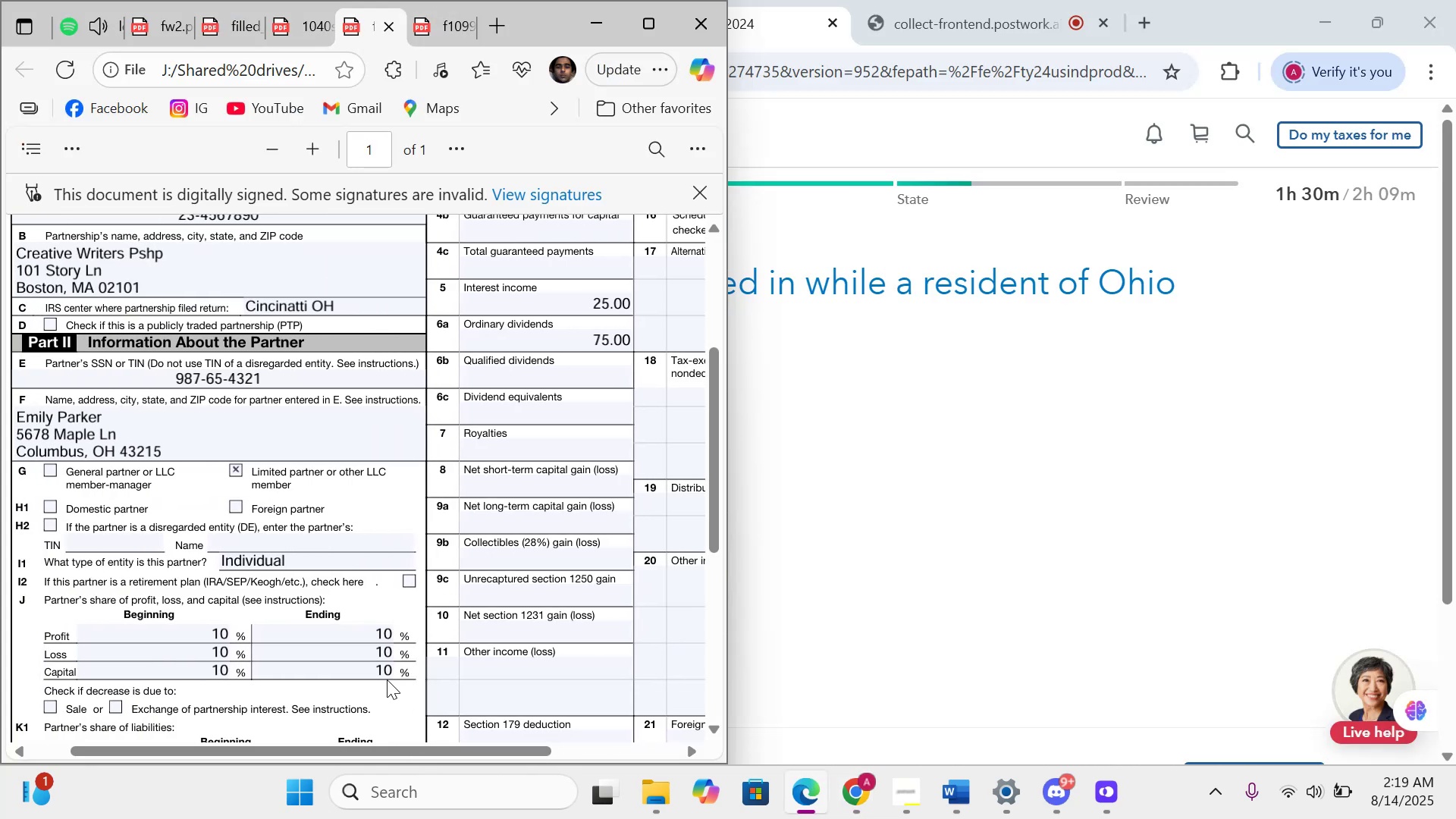 
scroll: coordinate [382, 635], scroll_direction: up, amount: 1.0
 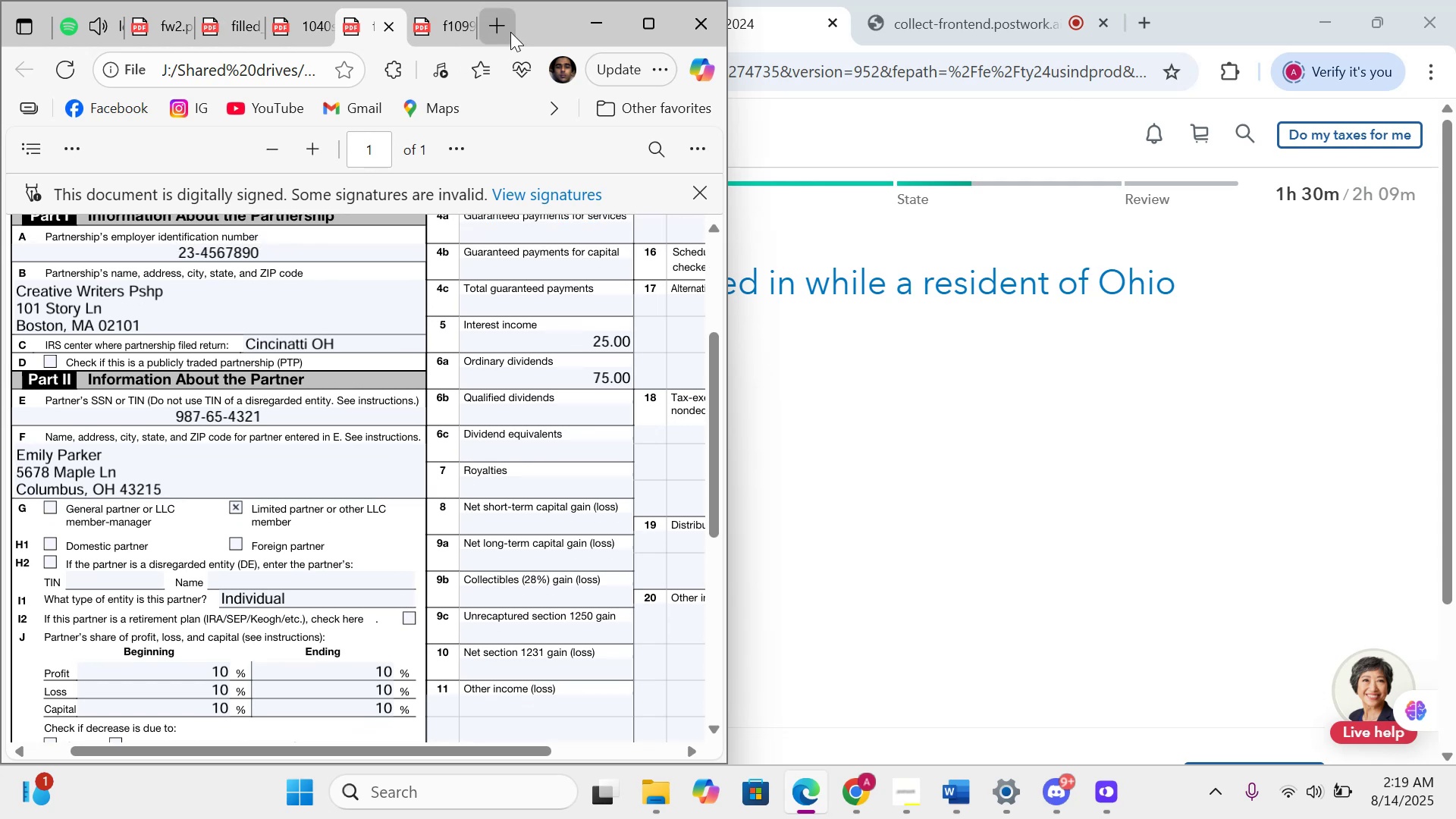 
left_click([509, 30])
 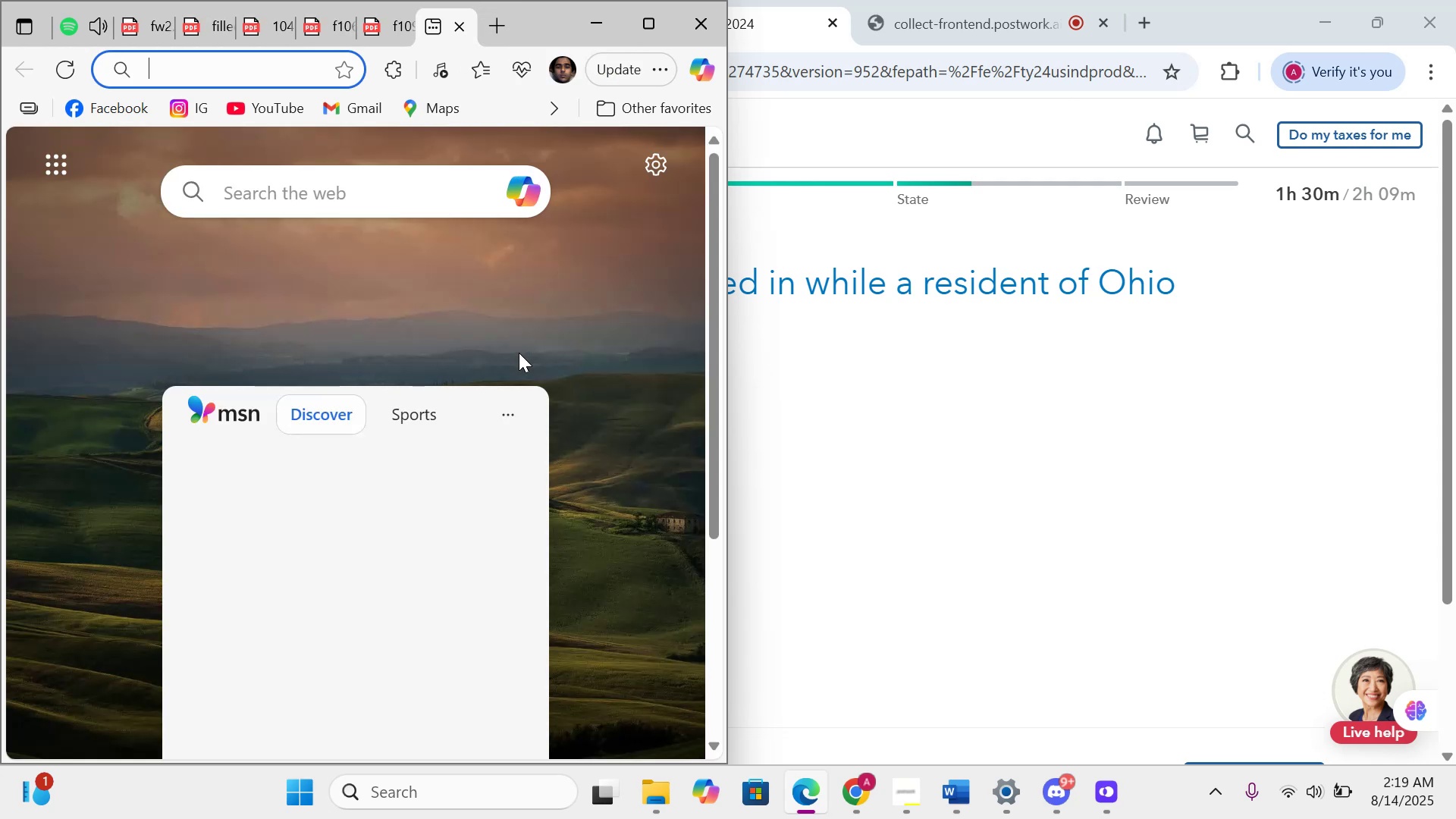 
type(columbus ohio )
 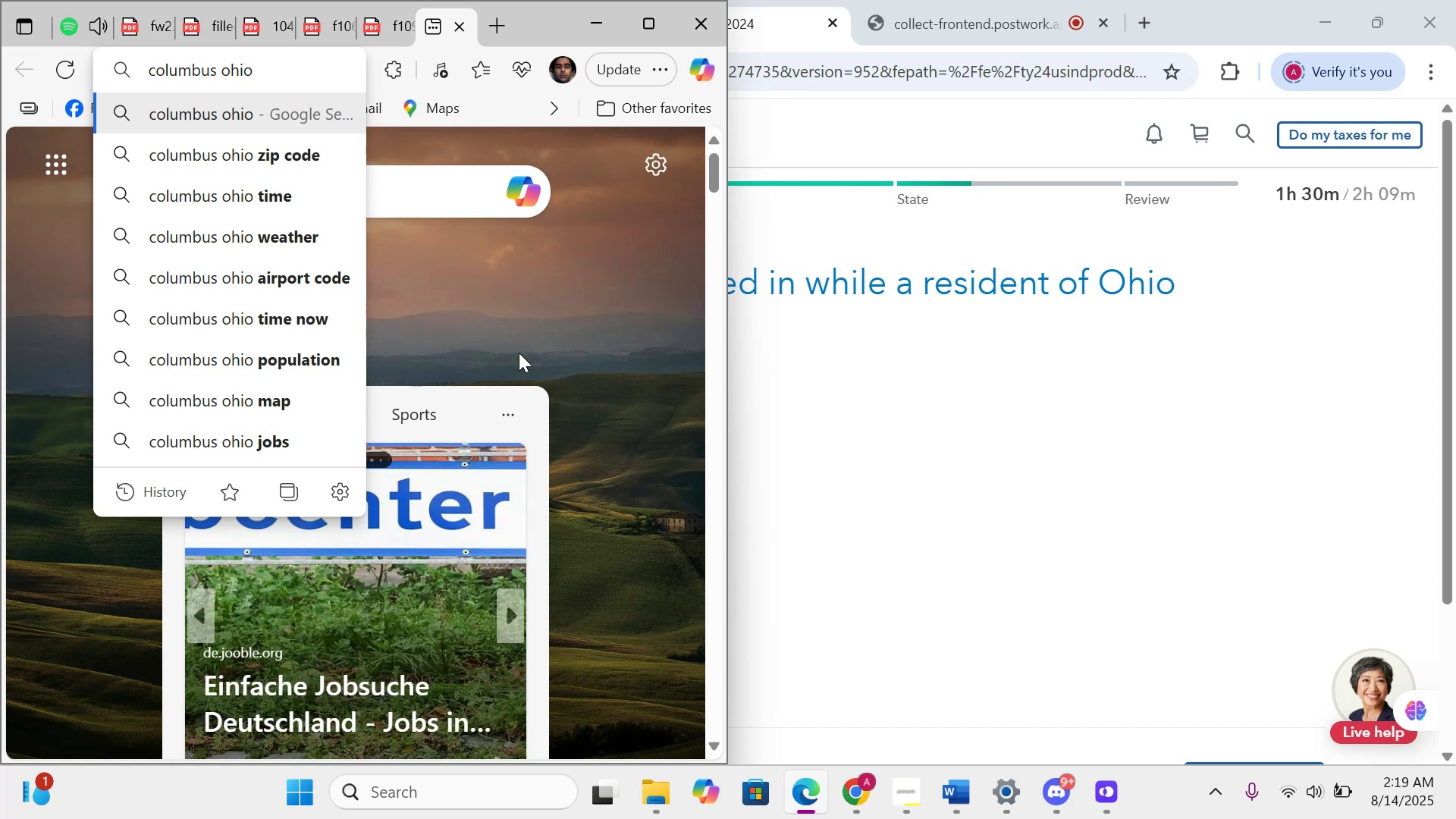 
wait(6.74)
 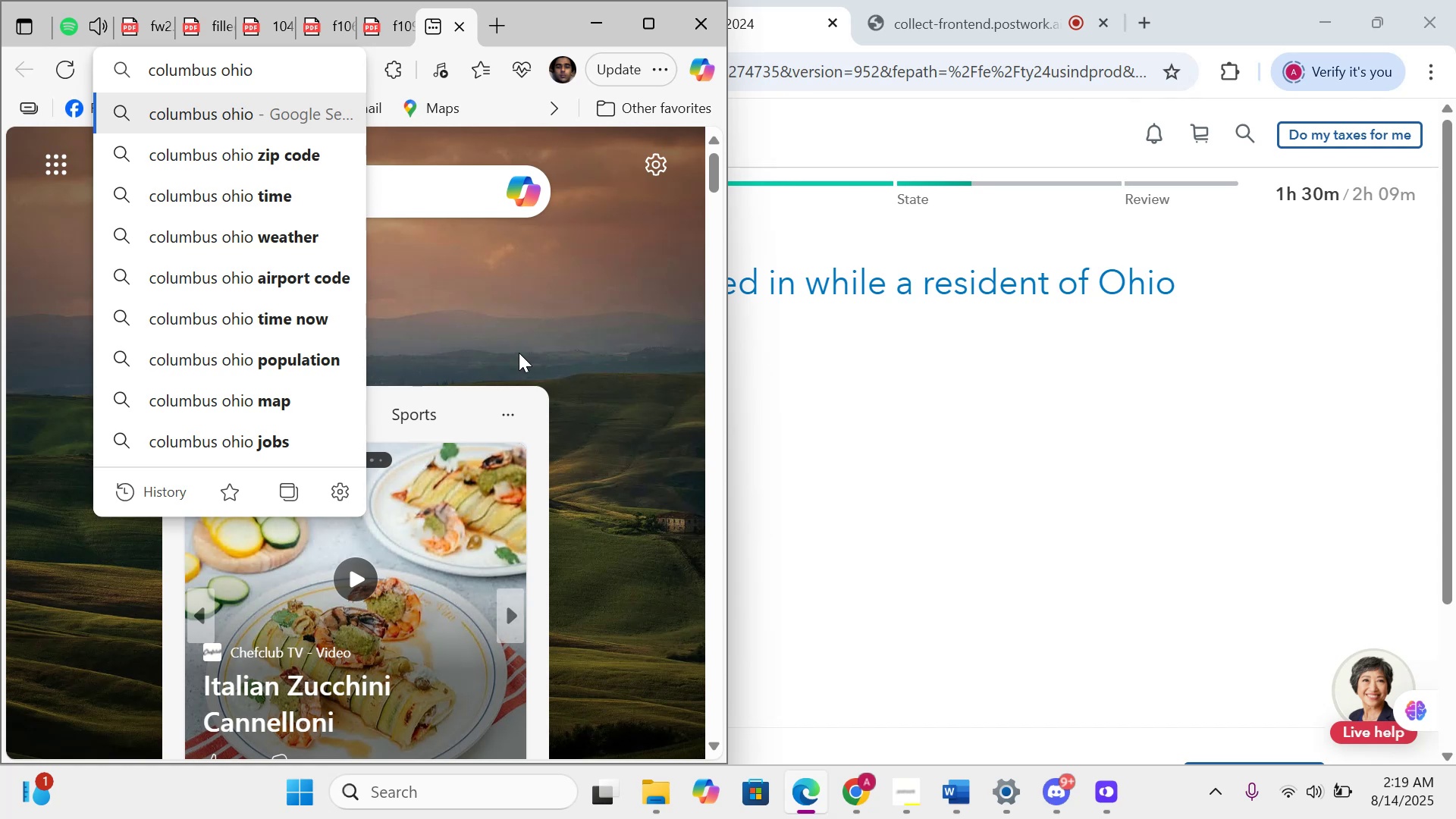 
type(county)
 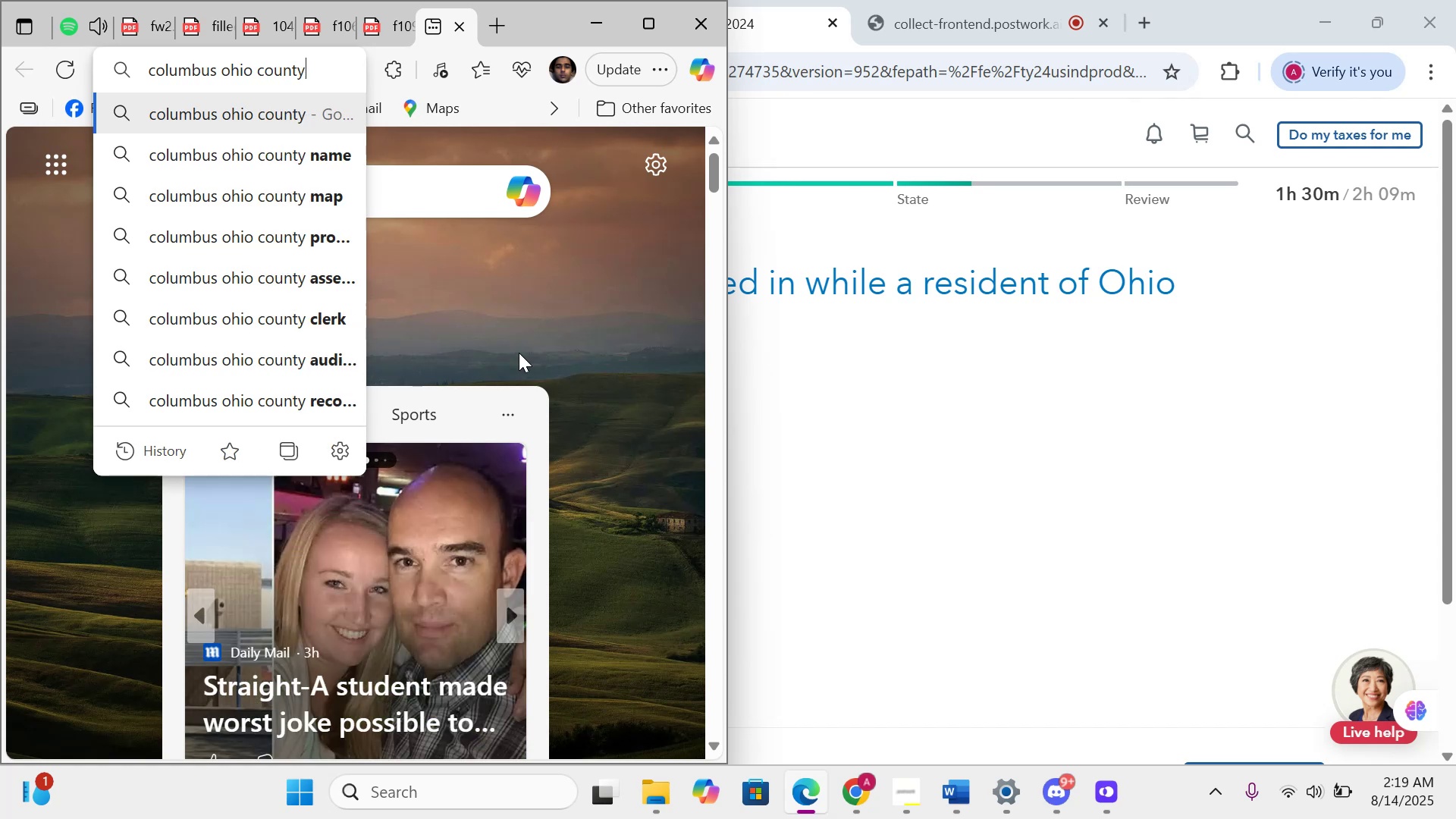 
key(Enter)
 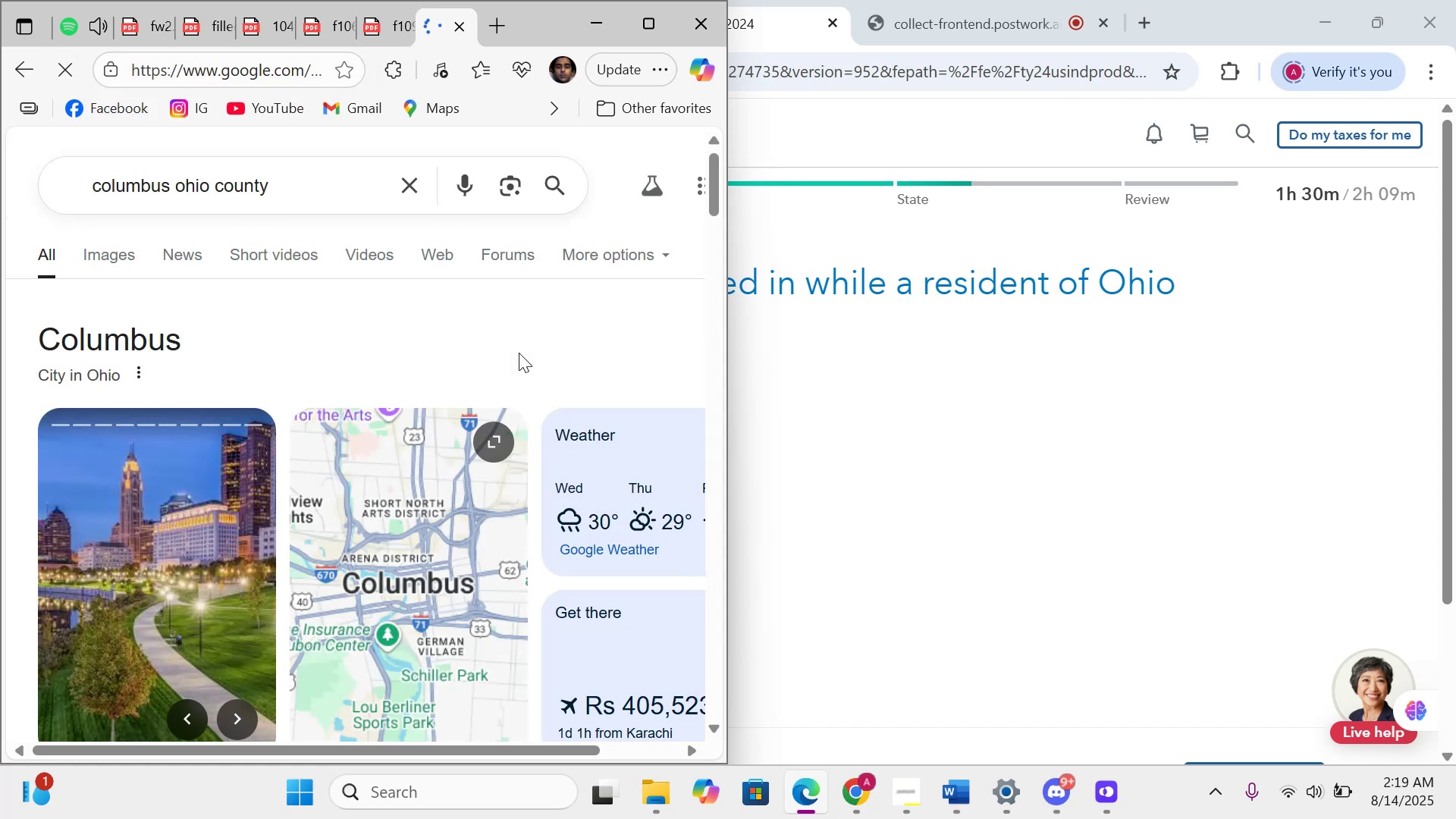 
scroll: coordinate [447, 364], scroll_direction: down, amount: 6.0
 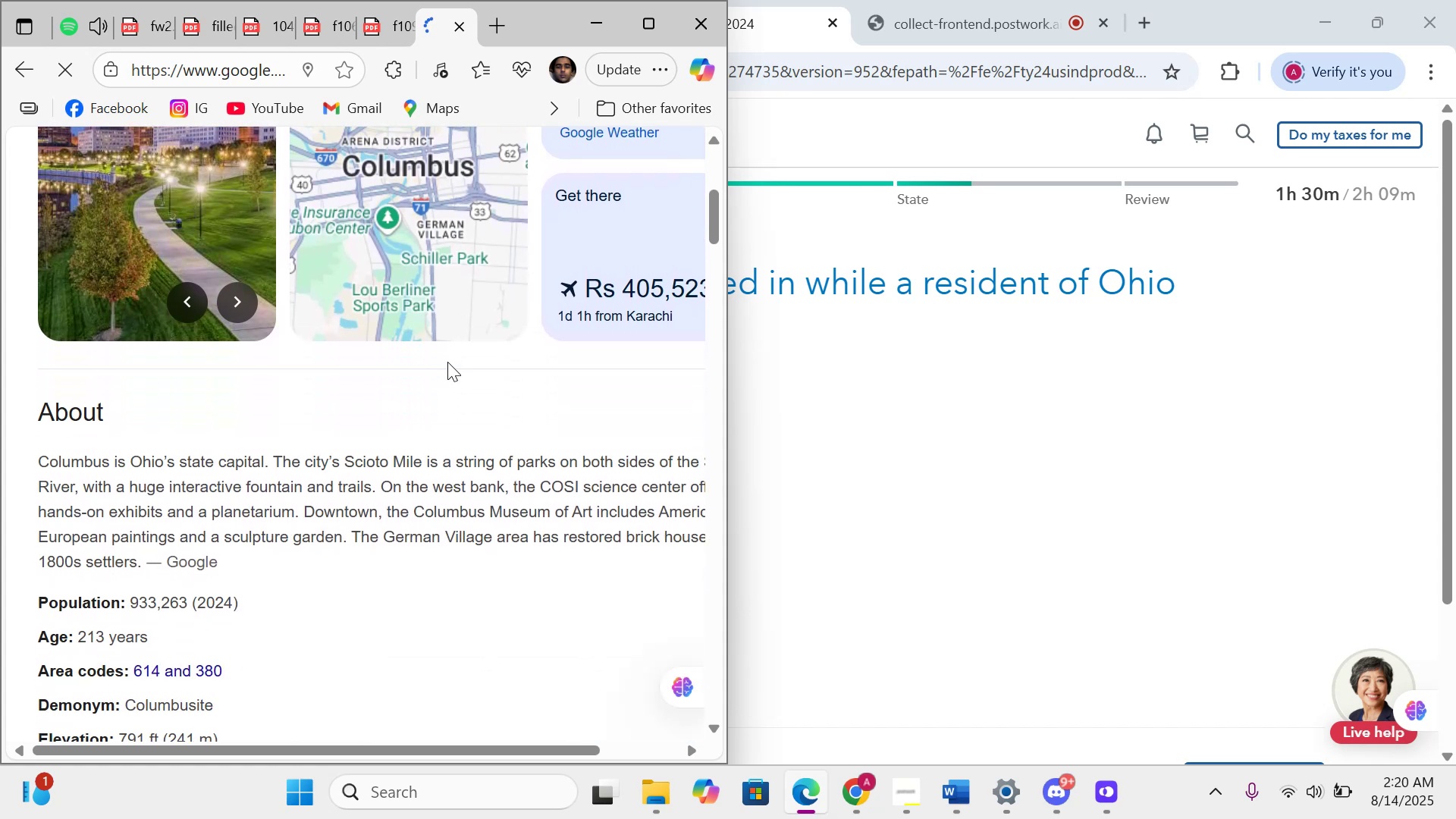 
wait(5.69)
 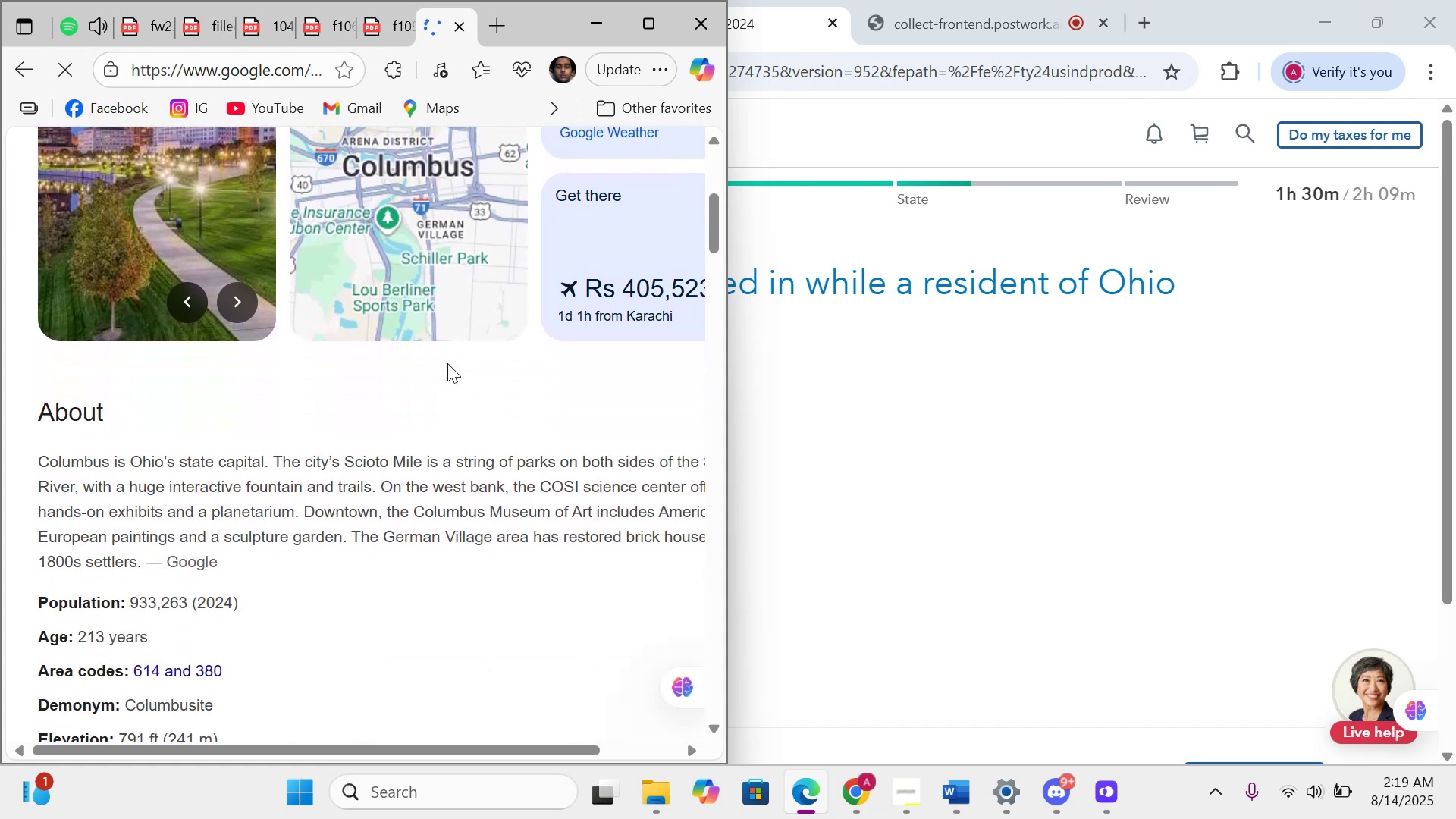 
scroll: coordinate [417, 366], scroll_direction: down, amount: 5.0
 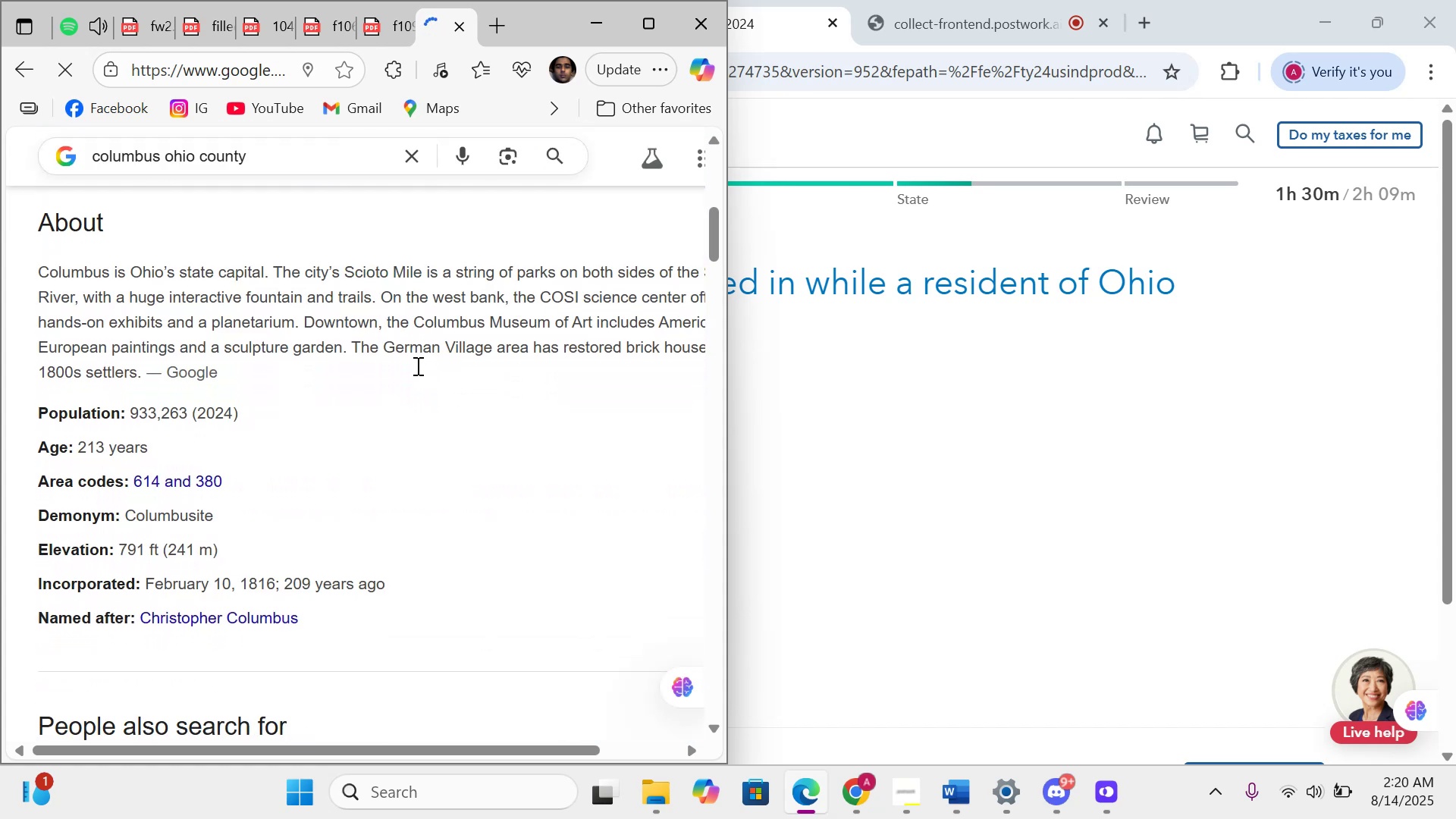 
right_click([417, 366])
 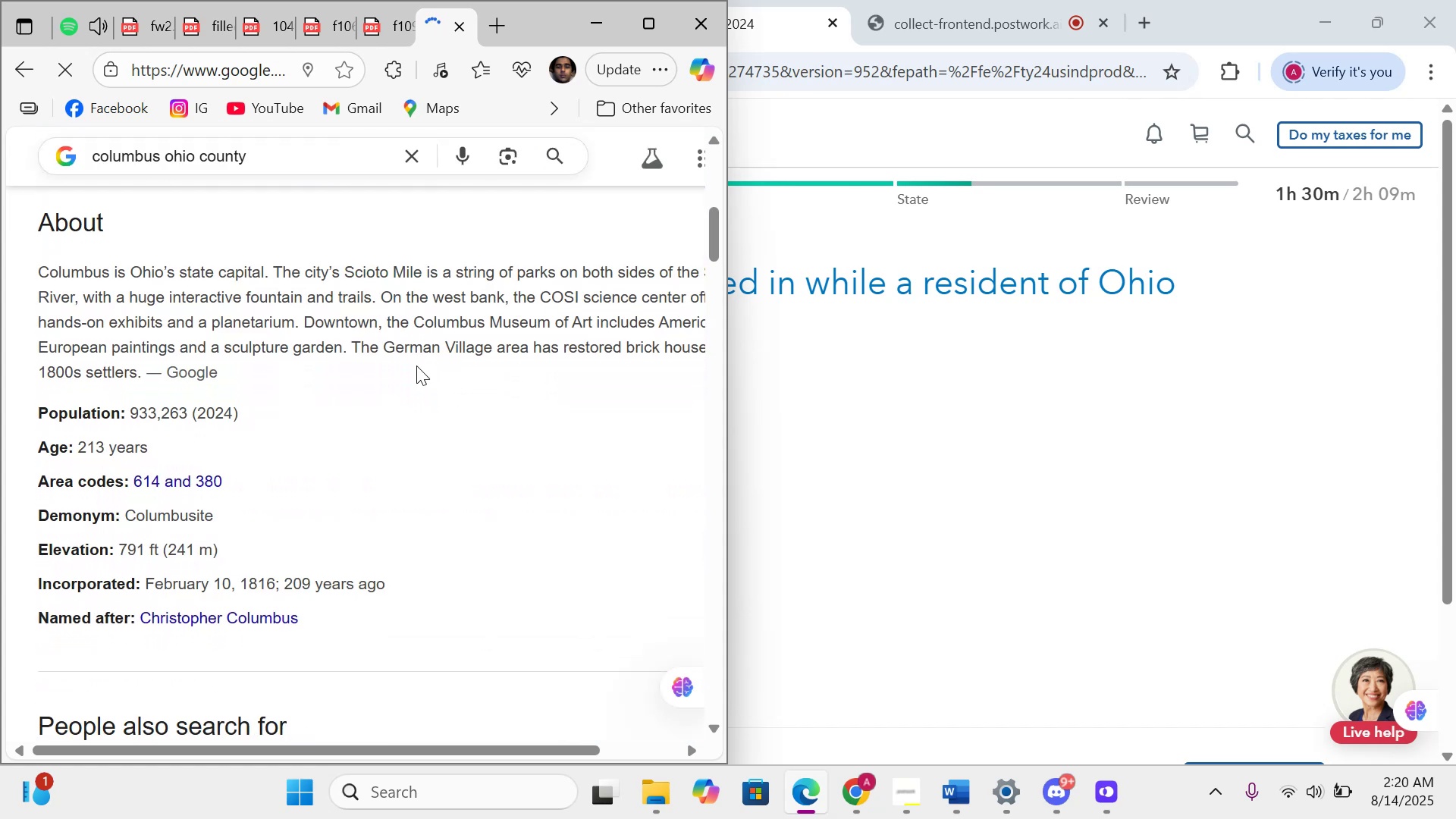 
scroll: coordinate [416, 366], scroll_direction: down, amount: 3.0
 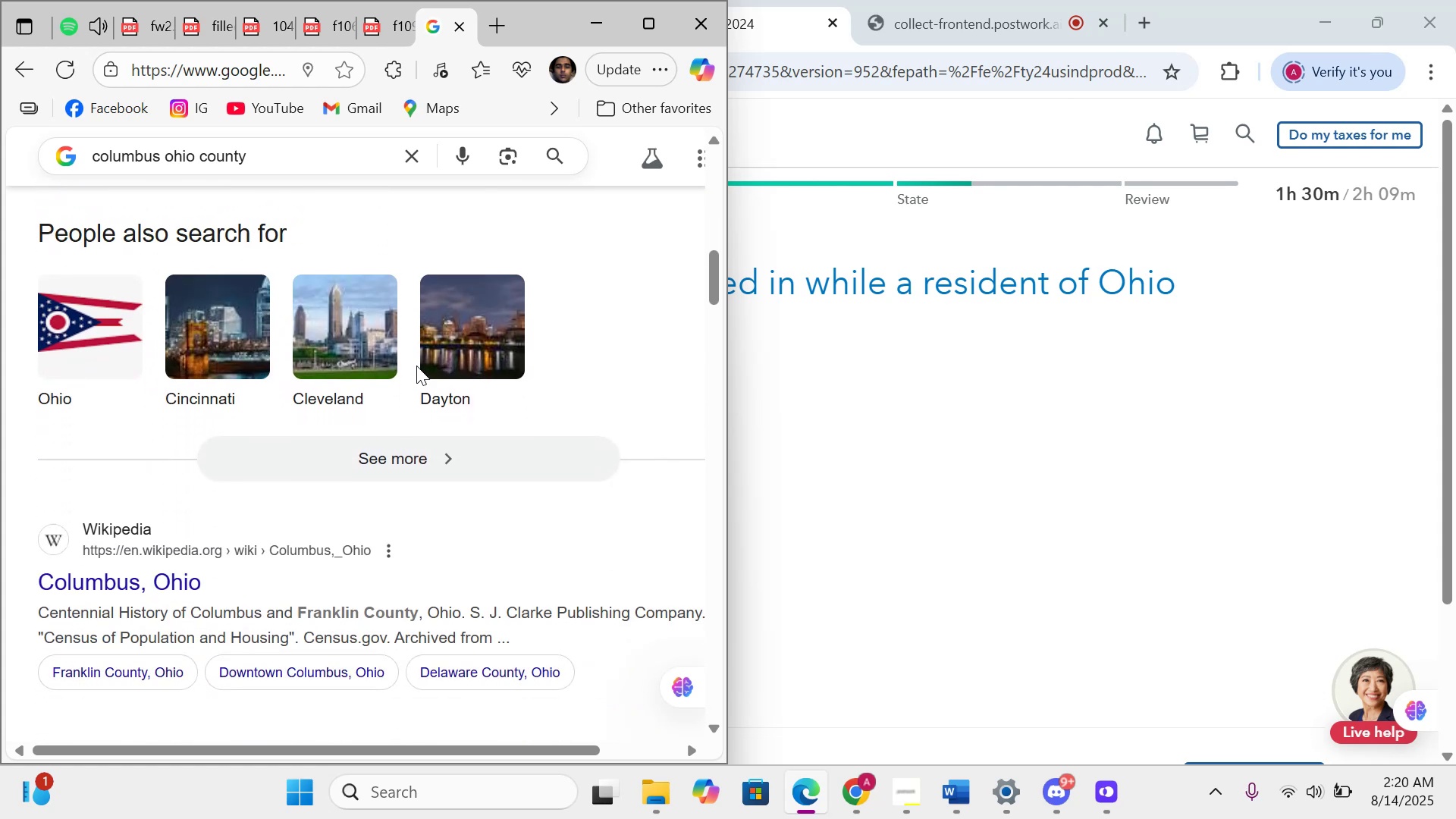 
wait(9.94)
 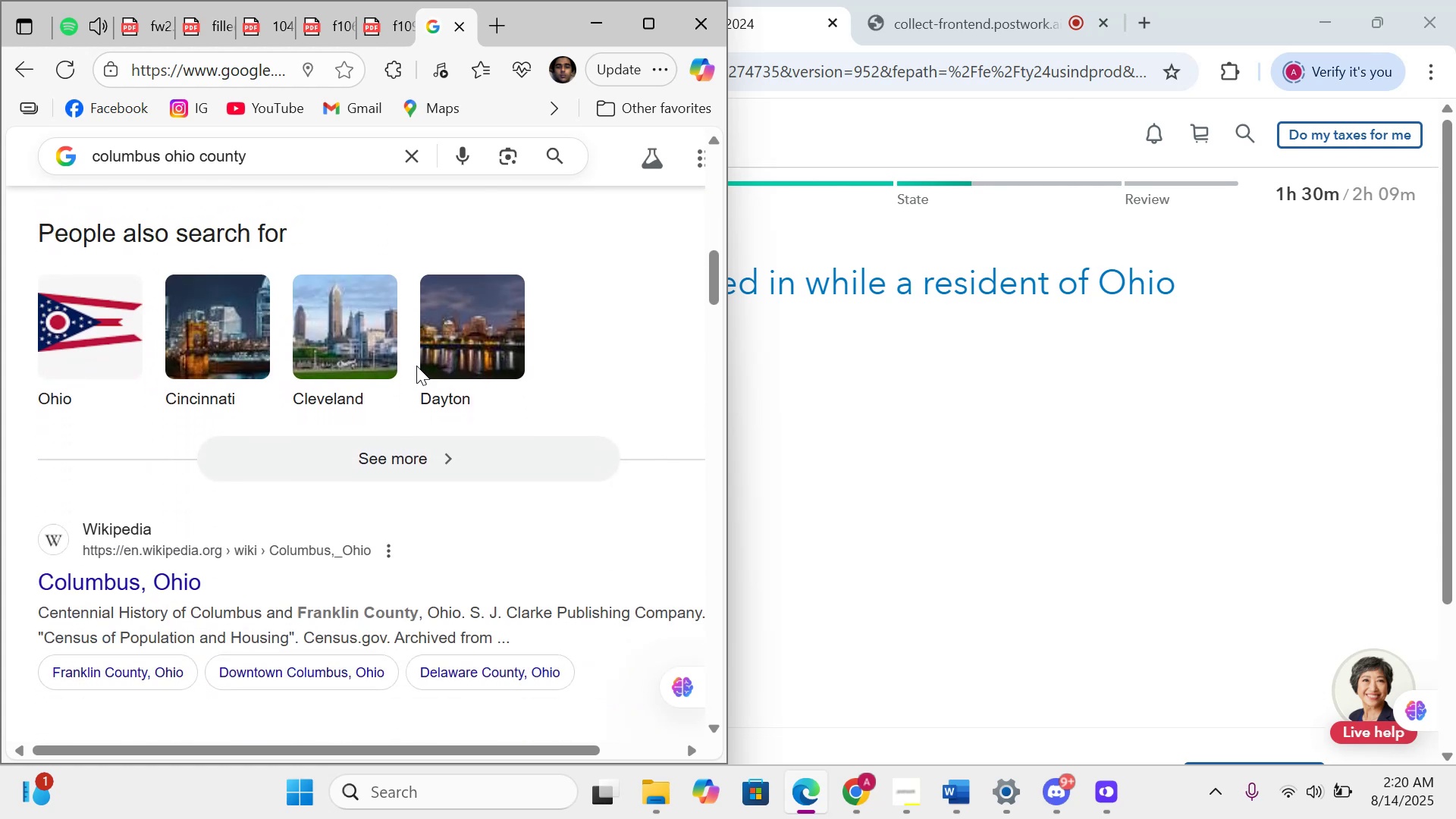 
left_click([378, 14])
 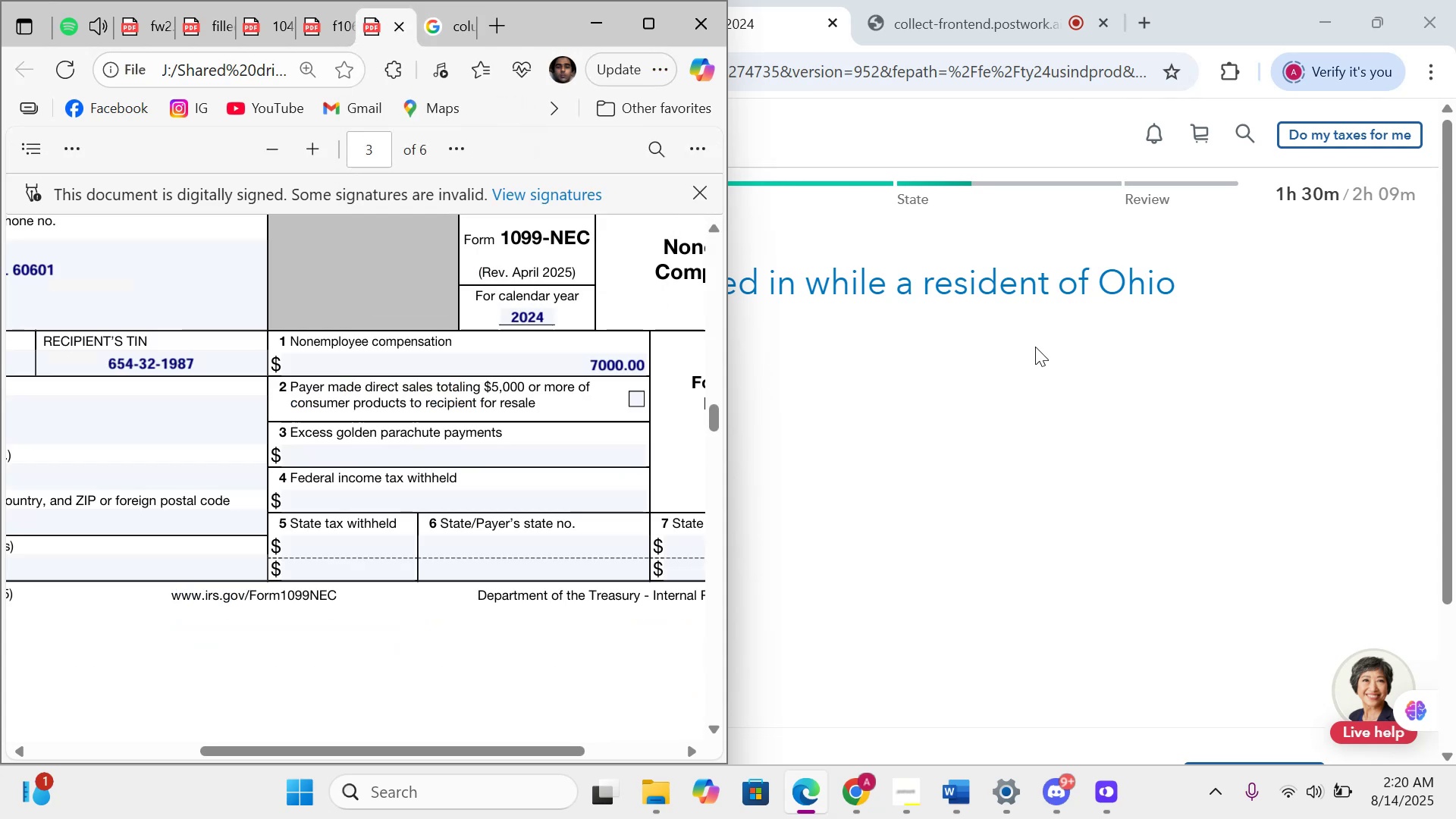 
left_click([1046, 353])
 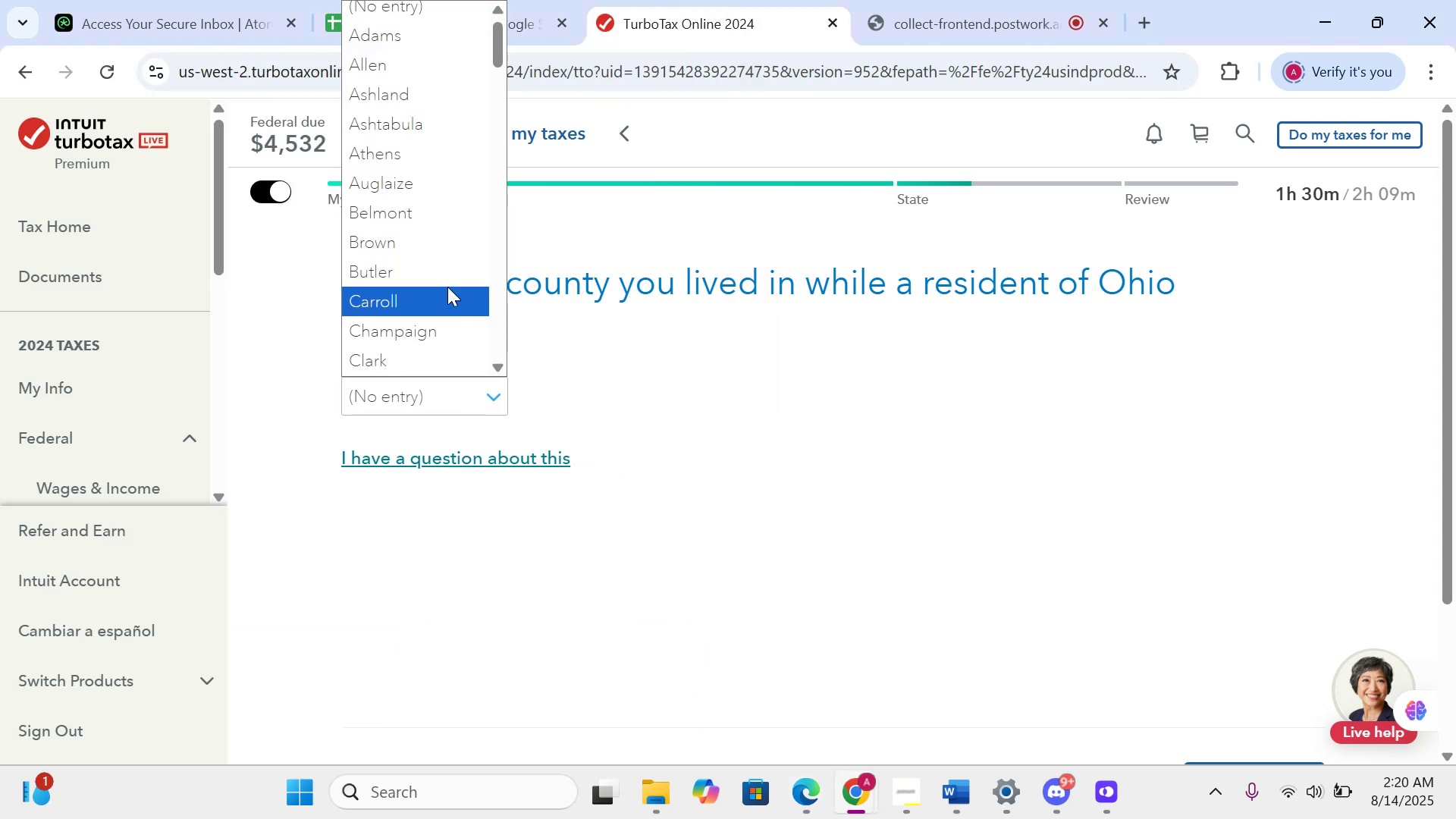 
scroll: coordinate [657, 410], scroll_direction: down, amount: 16.0
 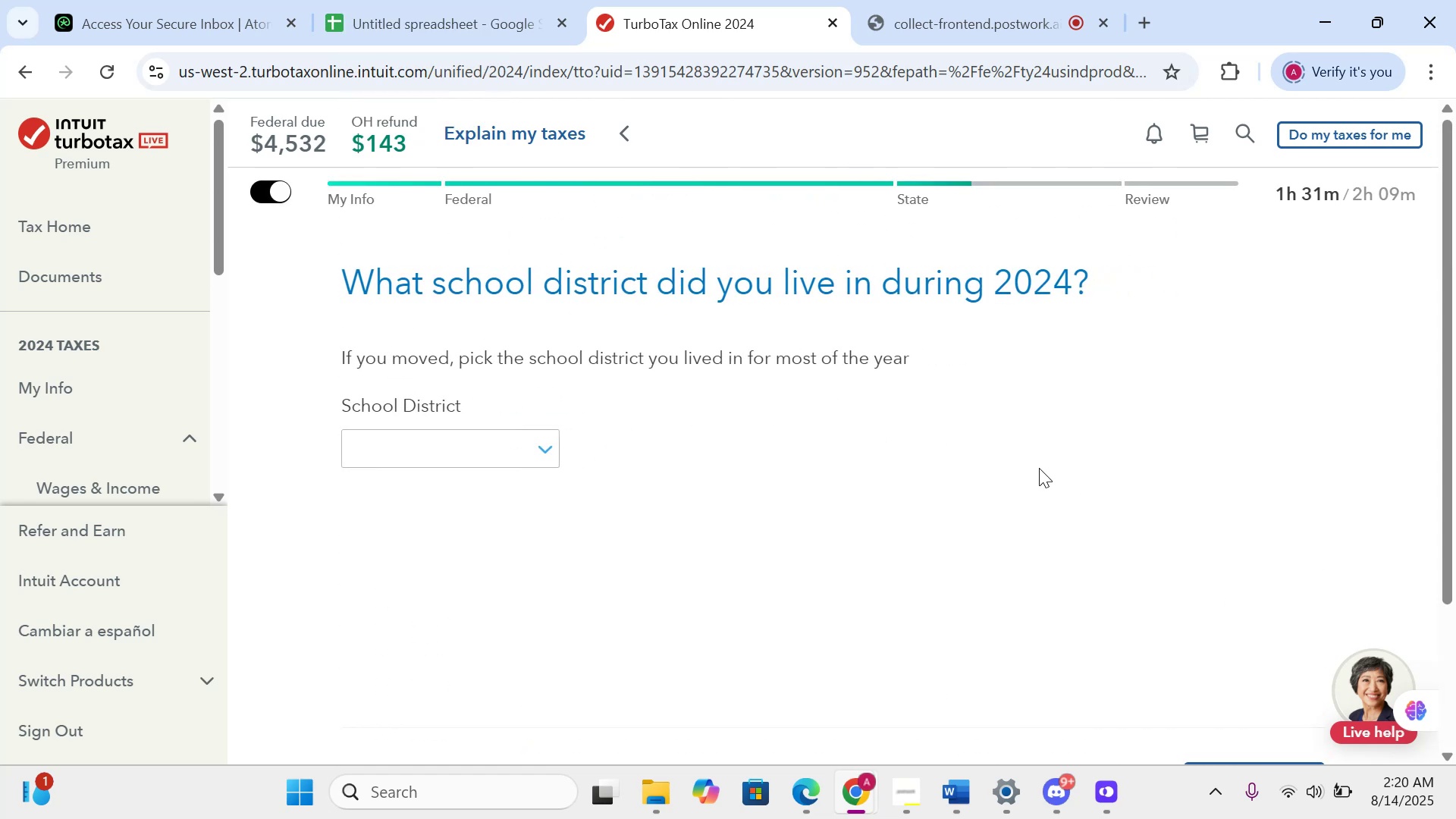 
wait(5.79)
 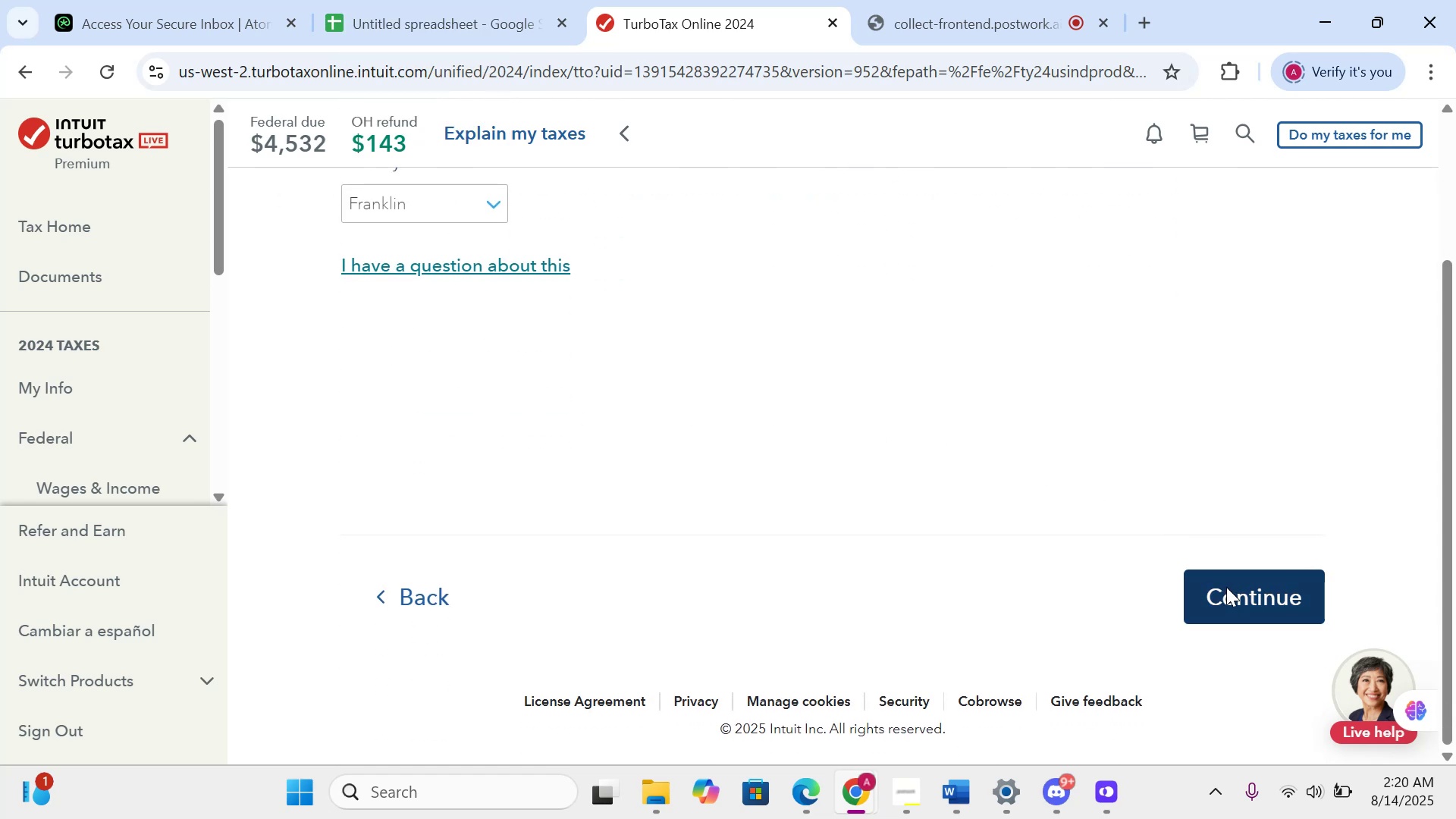 
scroll: coordinate [460, 704], scroll_direction: down, amount: 10.0
 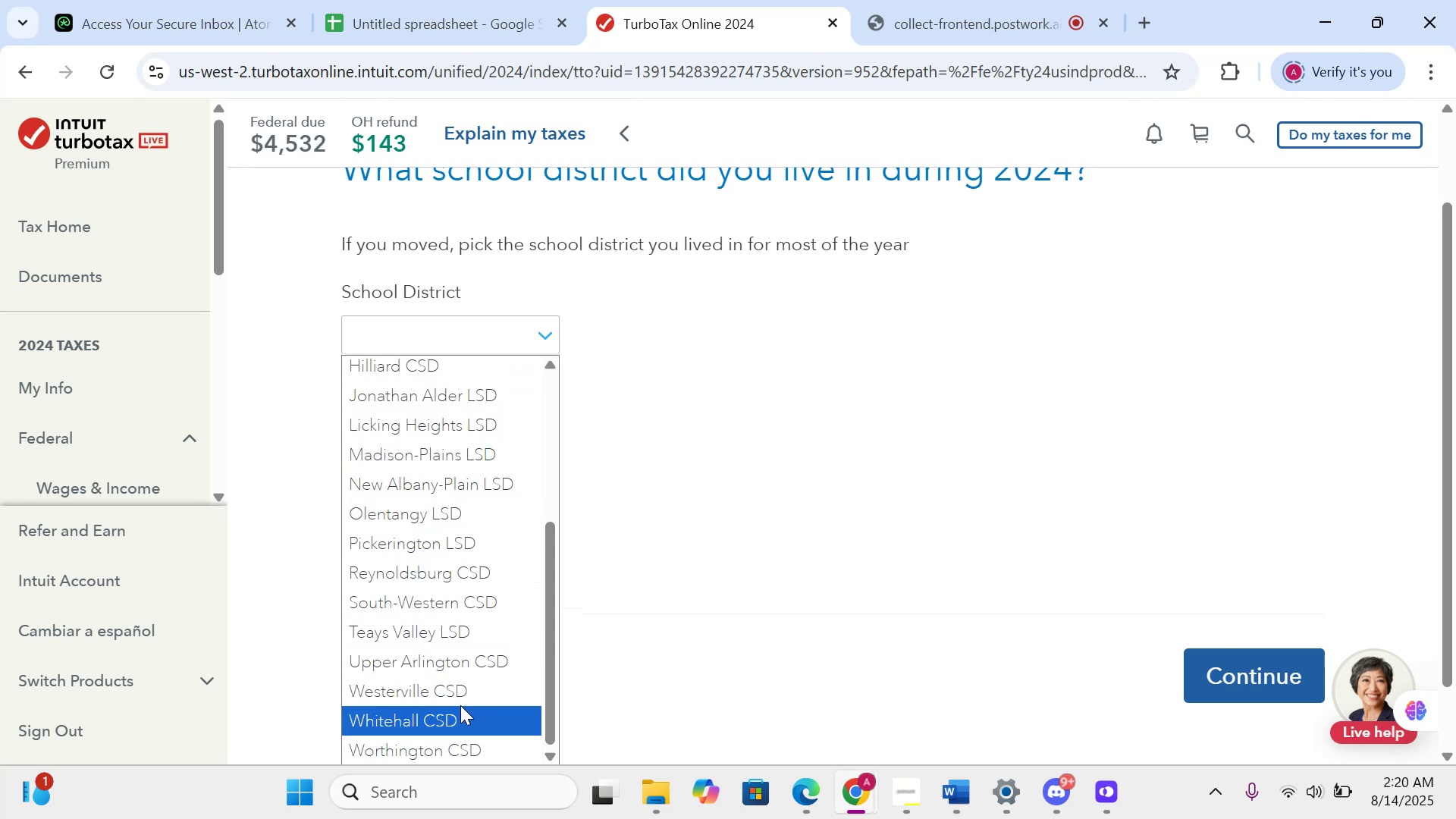 
scroll: coordinate [748, 635], scroll_direction: down, amount: 3.0
 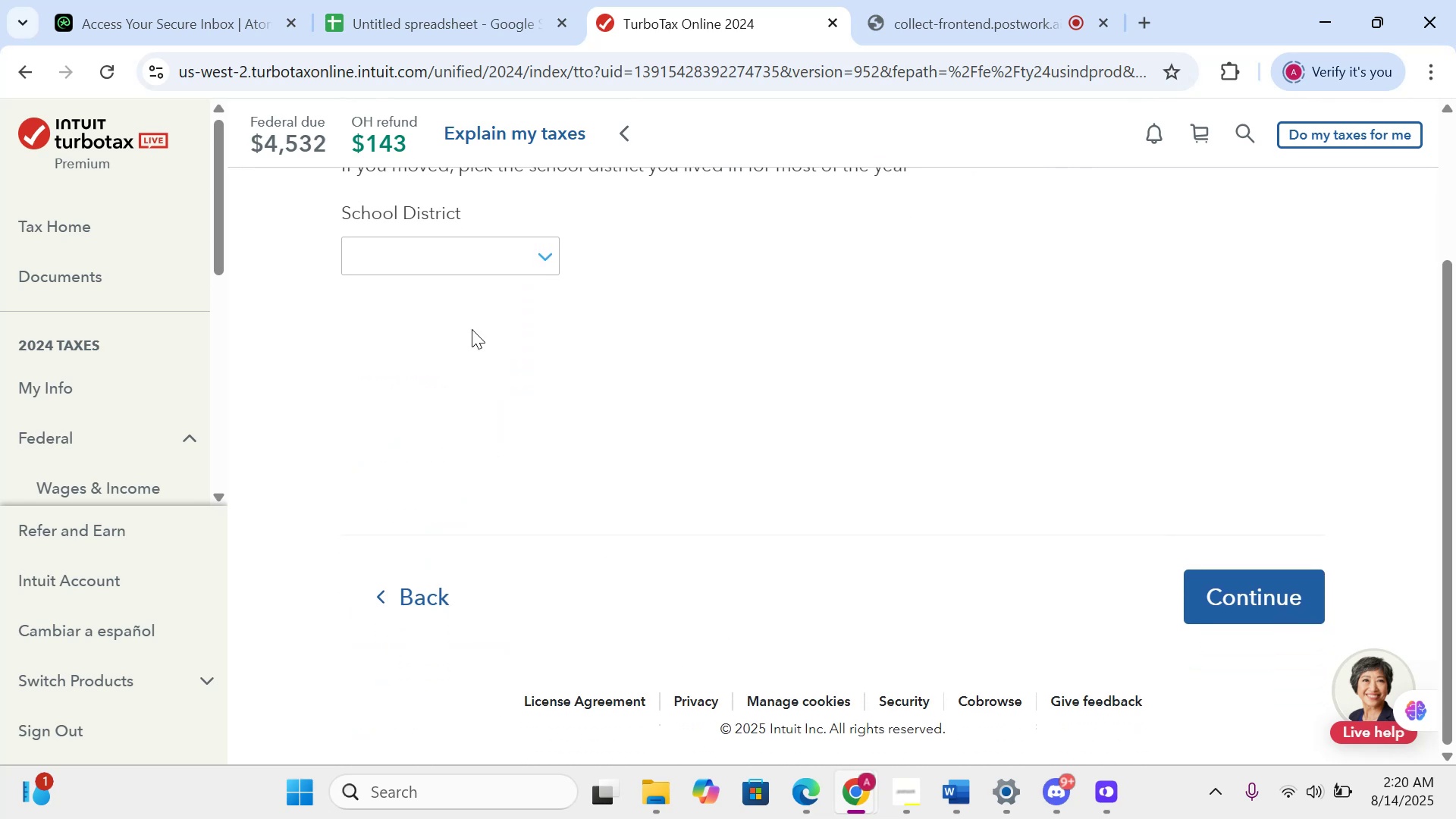 
left_click([460, 268])
 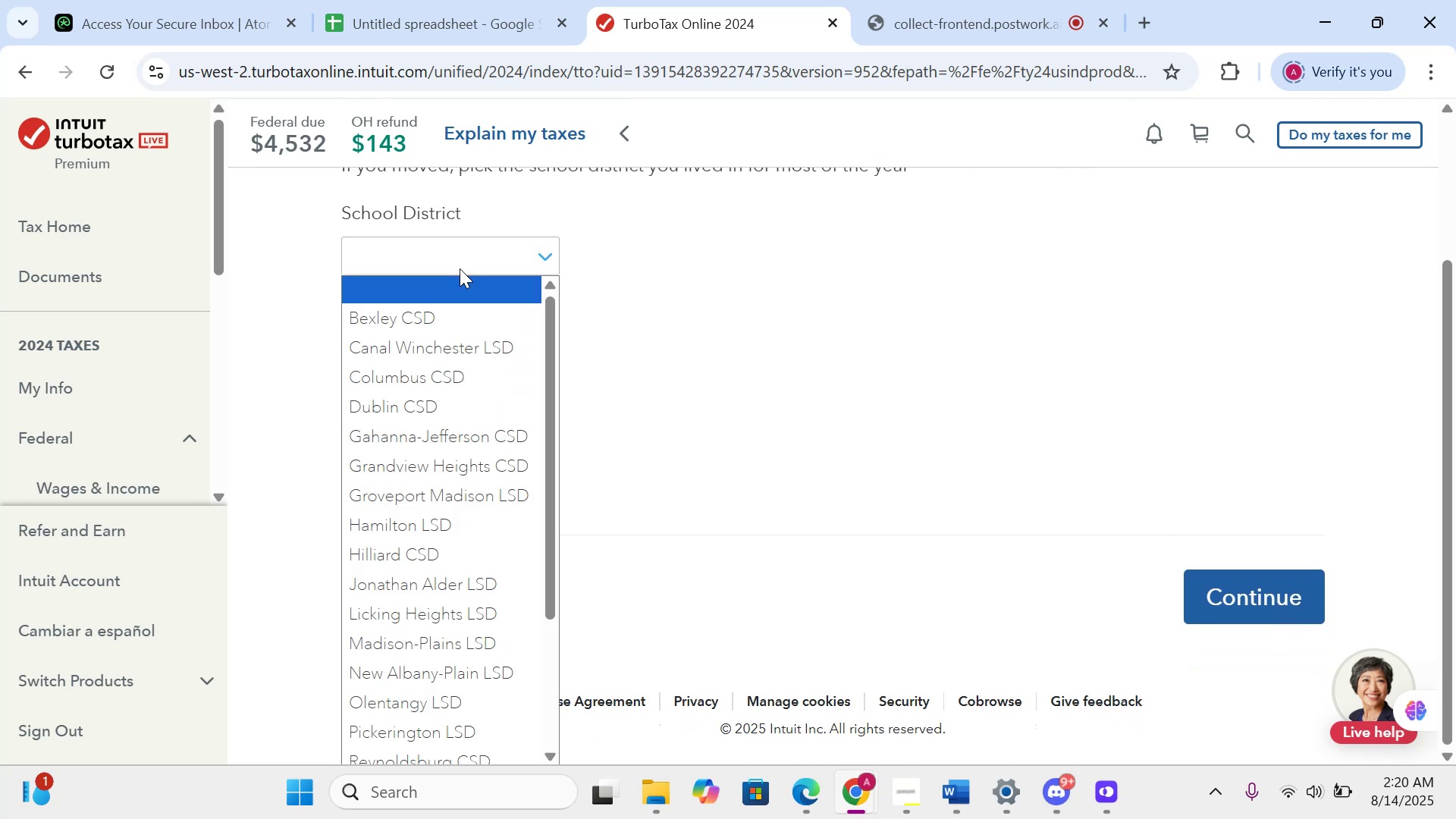 
scroll: coordinate [439, 440], scroll_direction: down, amount: 9.0
 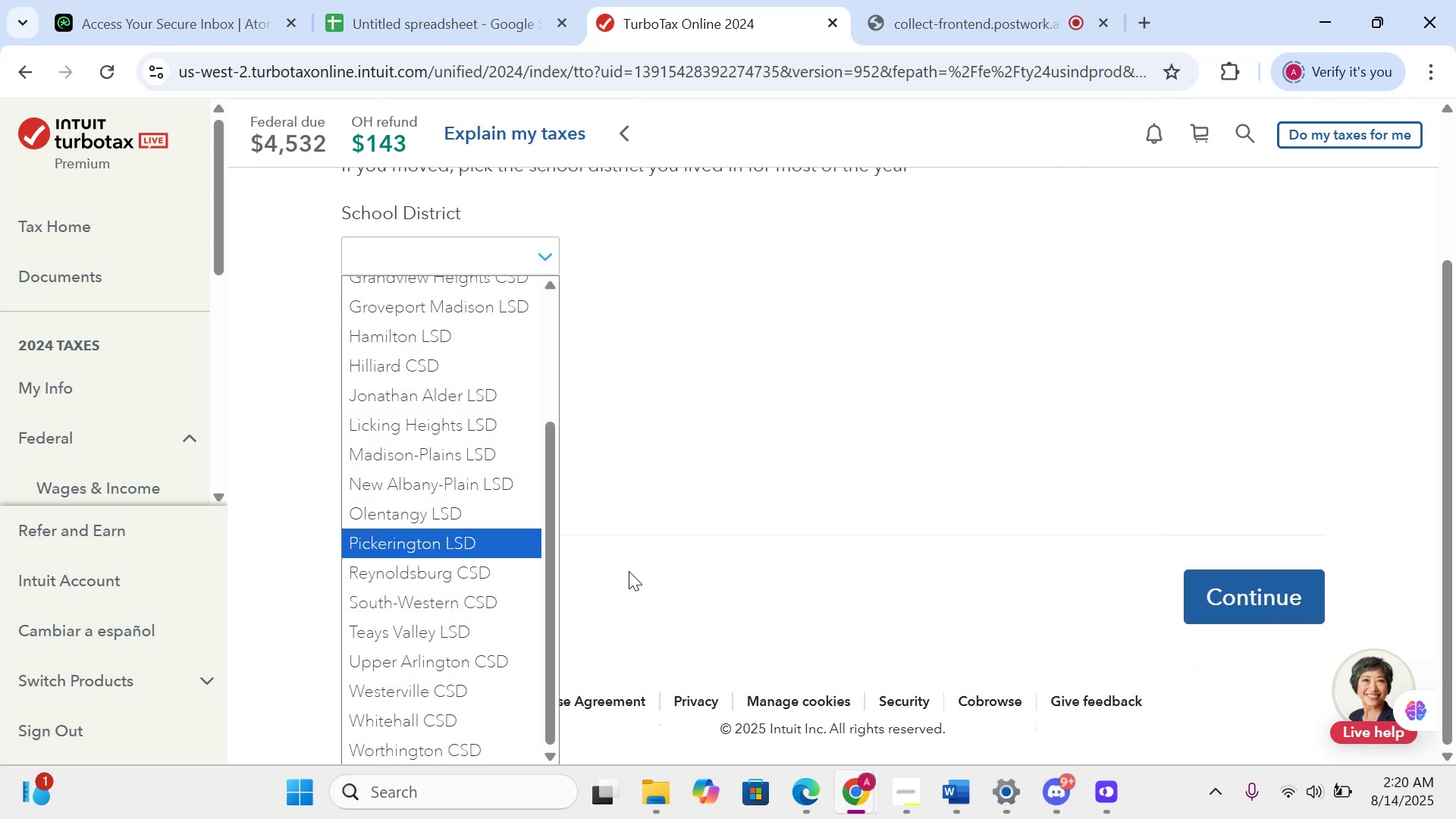 
scroll: coordinate [462, 507], scroll_direction: up, amount: 7.0
 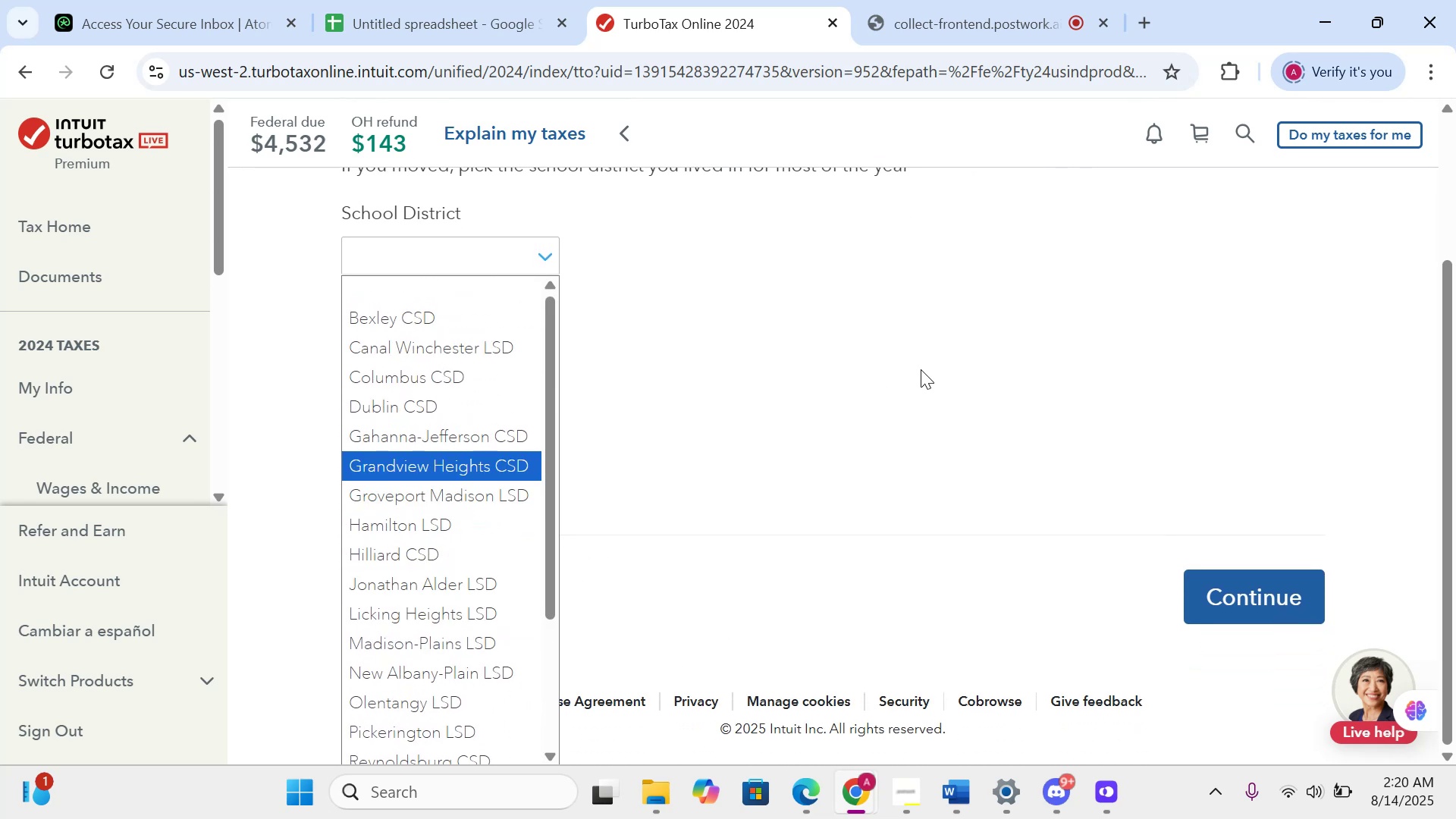 
left_click([921, 369])
 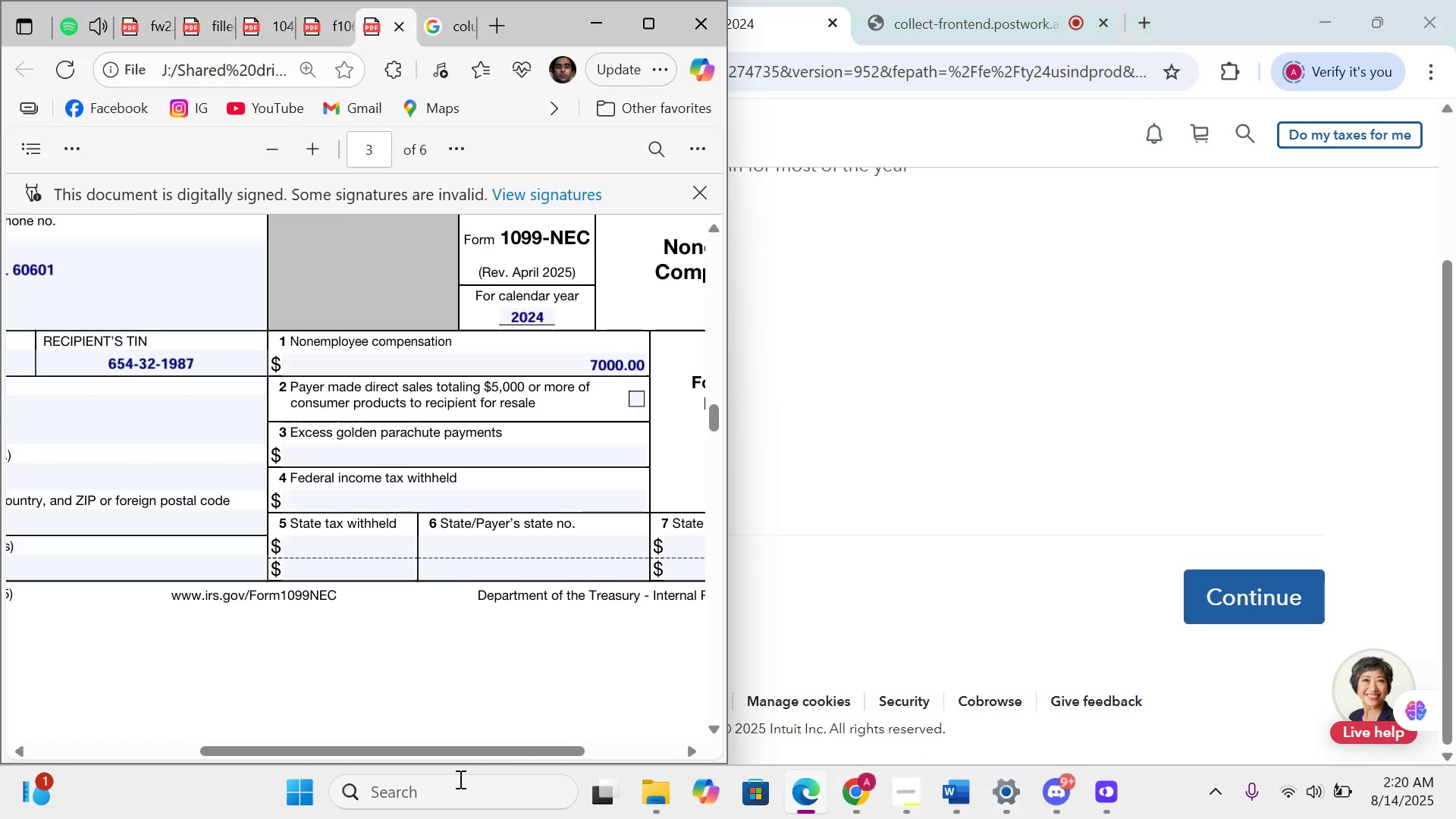 
wait(5.42)
 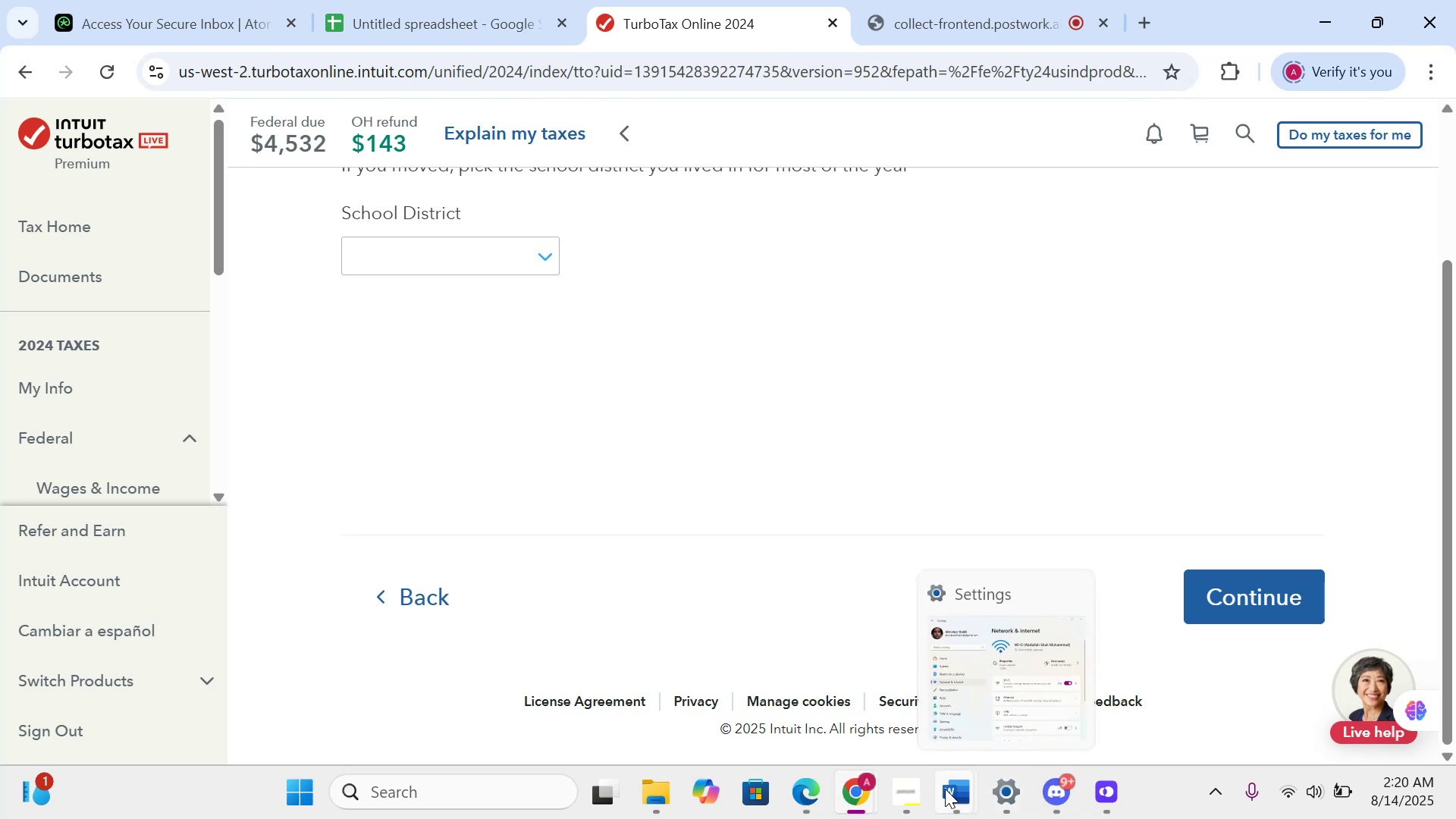 
left_click_drag(start_coordinate=[437, 749], to_coordinate=[271, 742])
 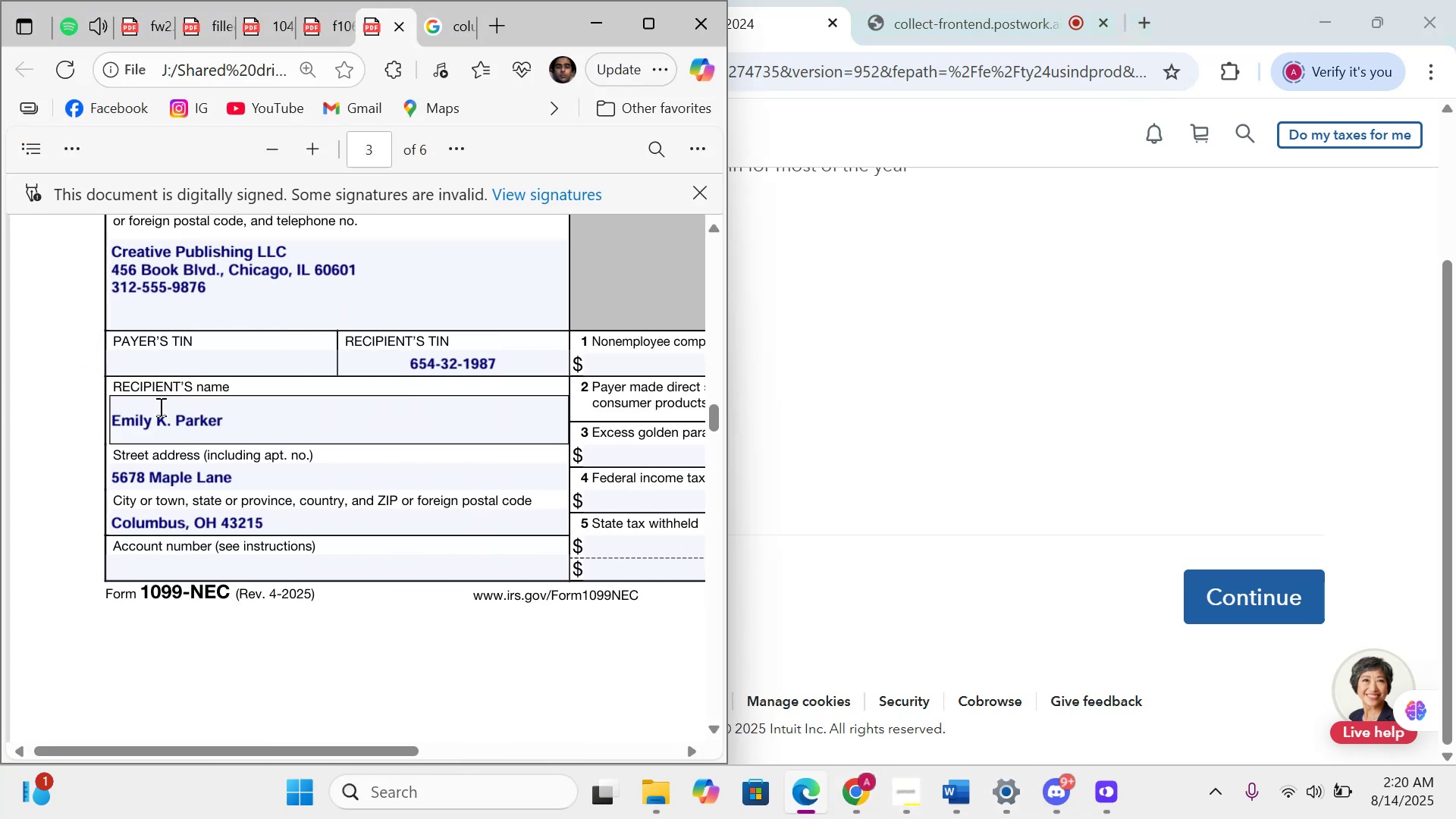 
scroll: coordinate [149, 356], scroll_direction: up, amount: 5.0
 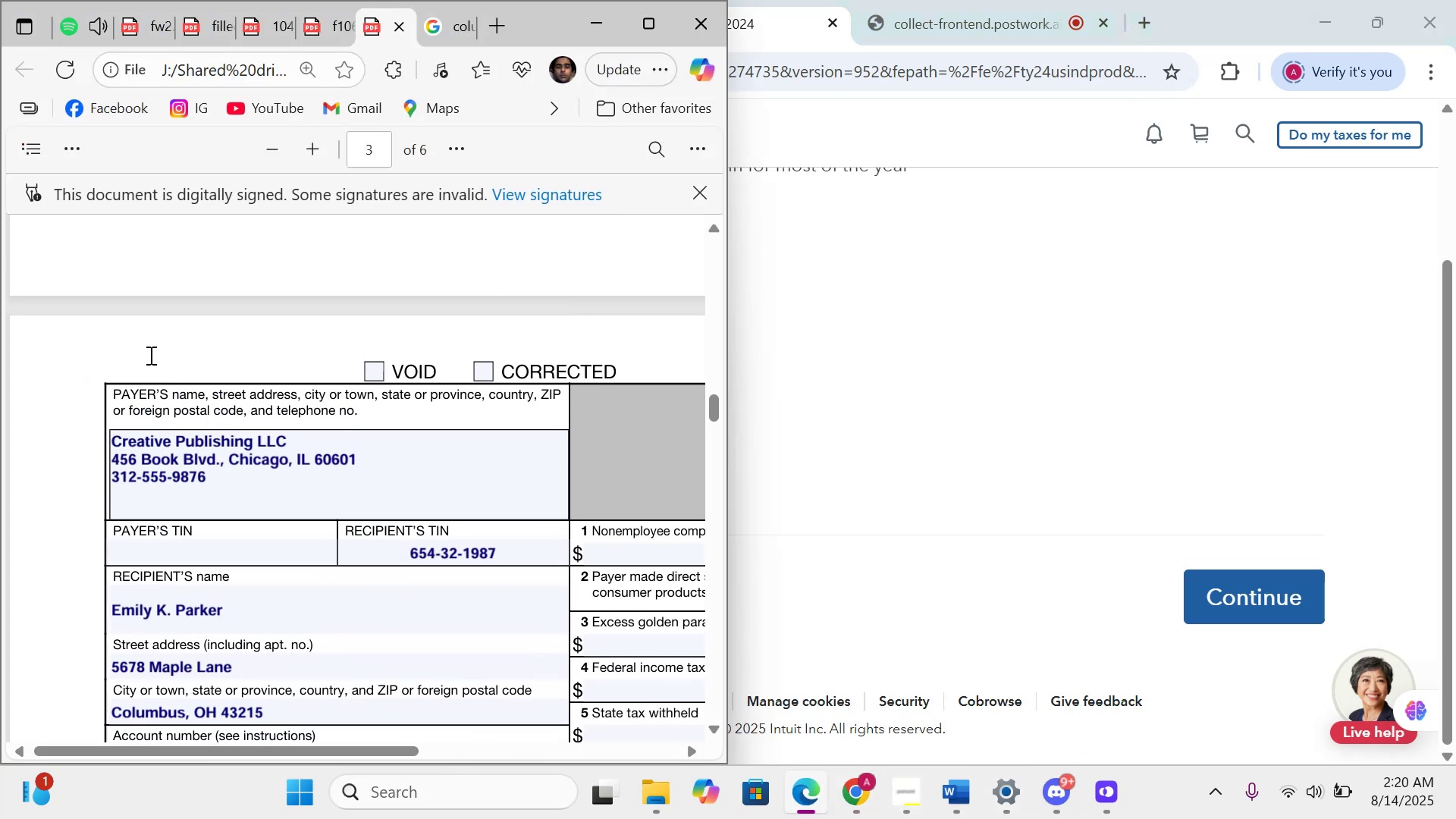 
scroll: coordinate [148, 355], scroll_direction: down, amount: 6.0
 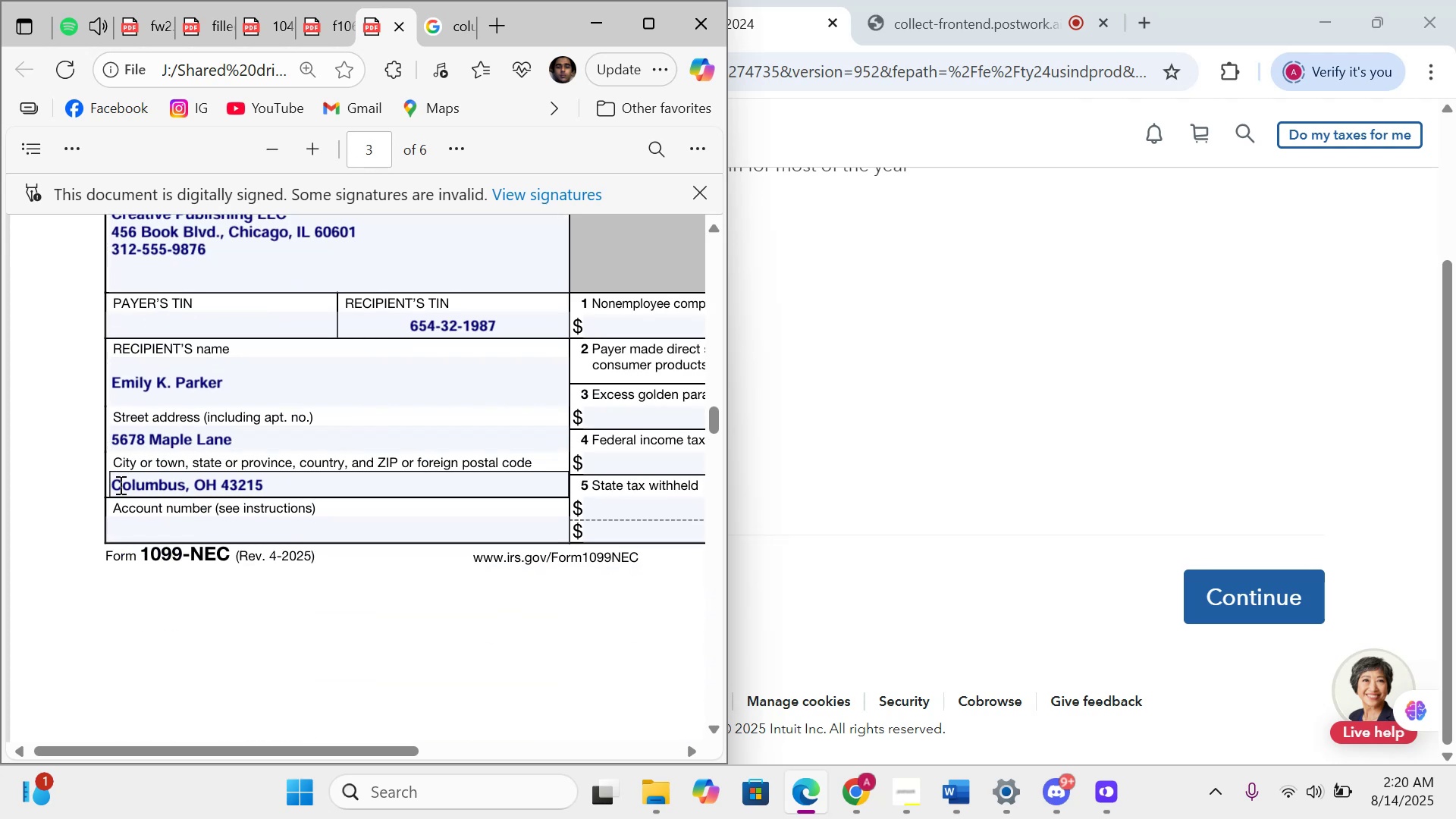 
left_click_drag(start_coordinate=[114, 485], to_coordinate=[274, 488])
 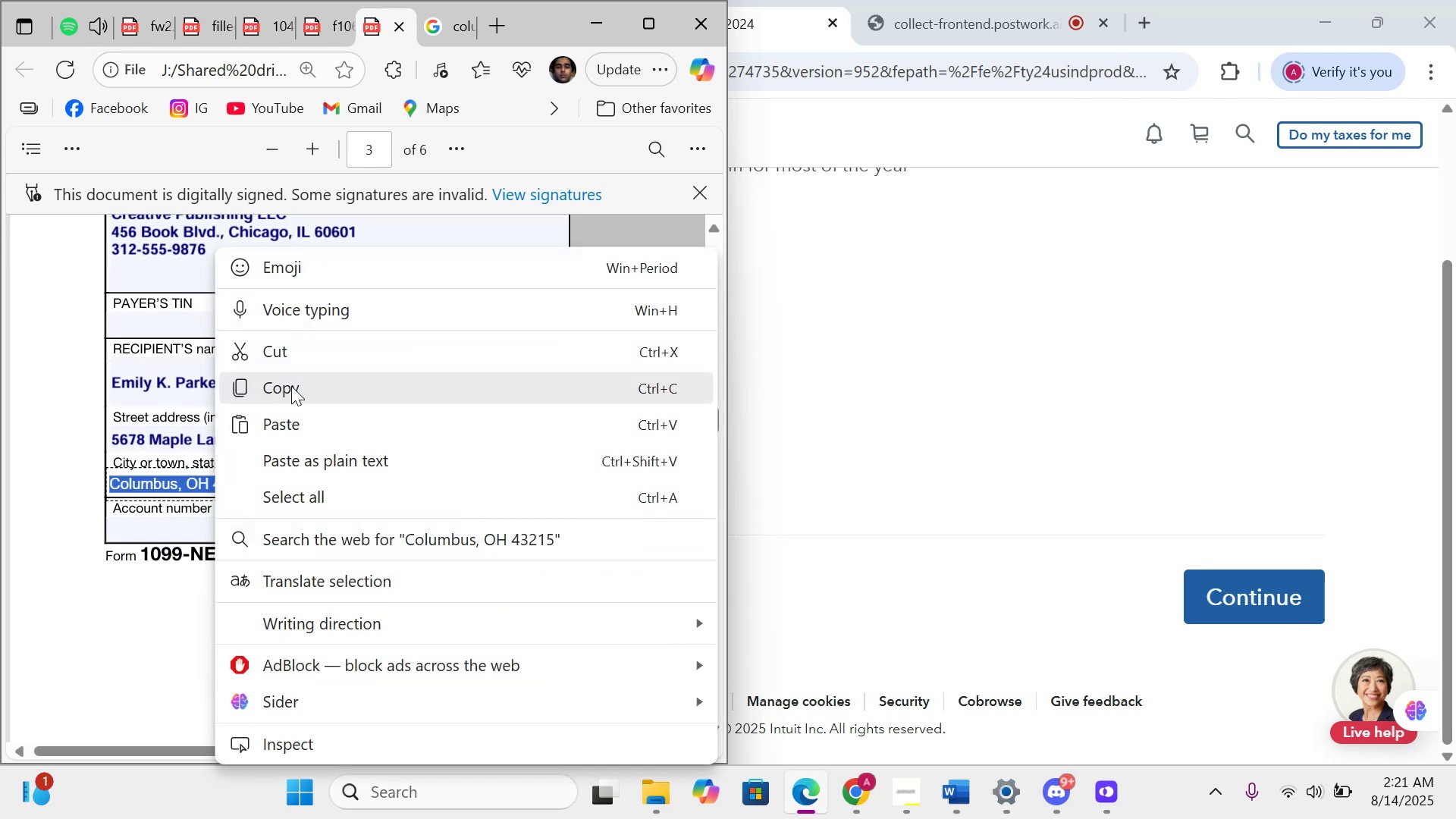 
left_click([291, 399])
 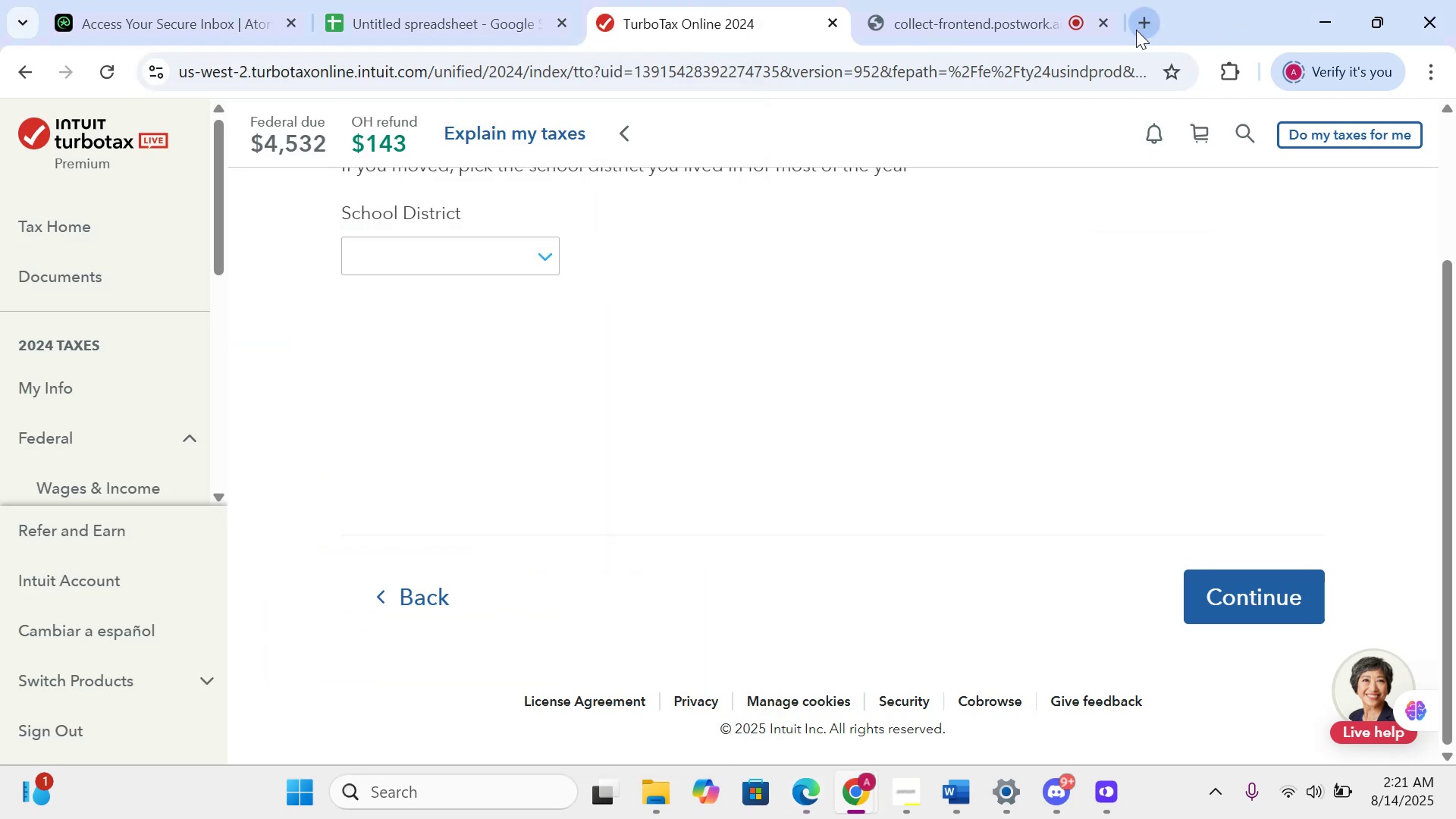 
type(chat)
 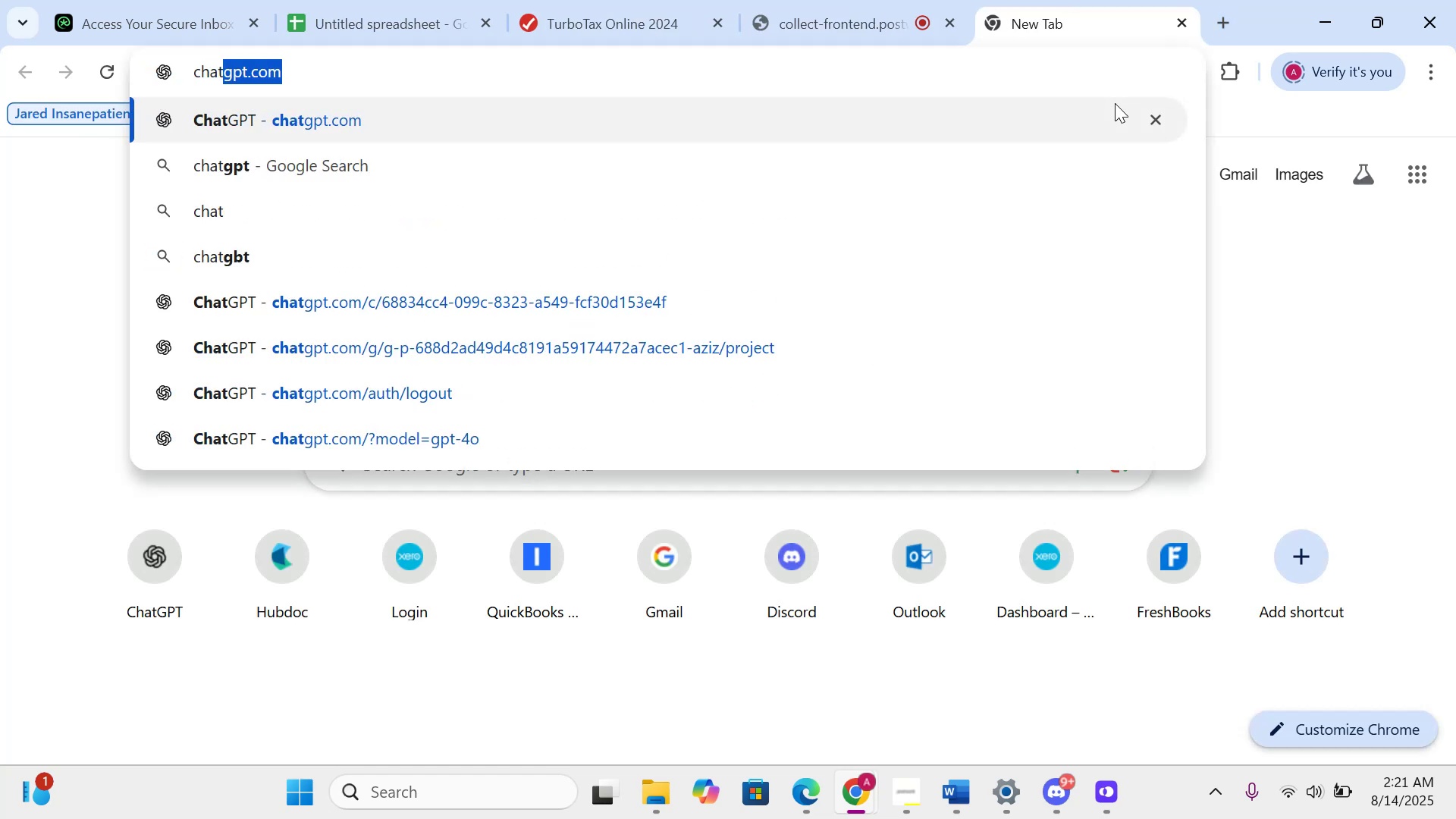 
key(Enter)
 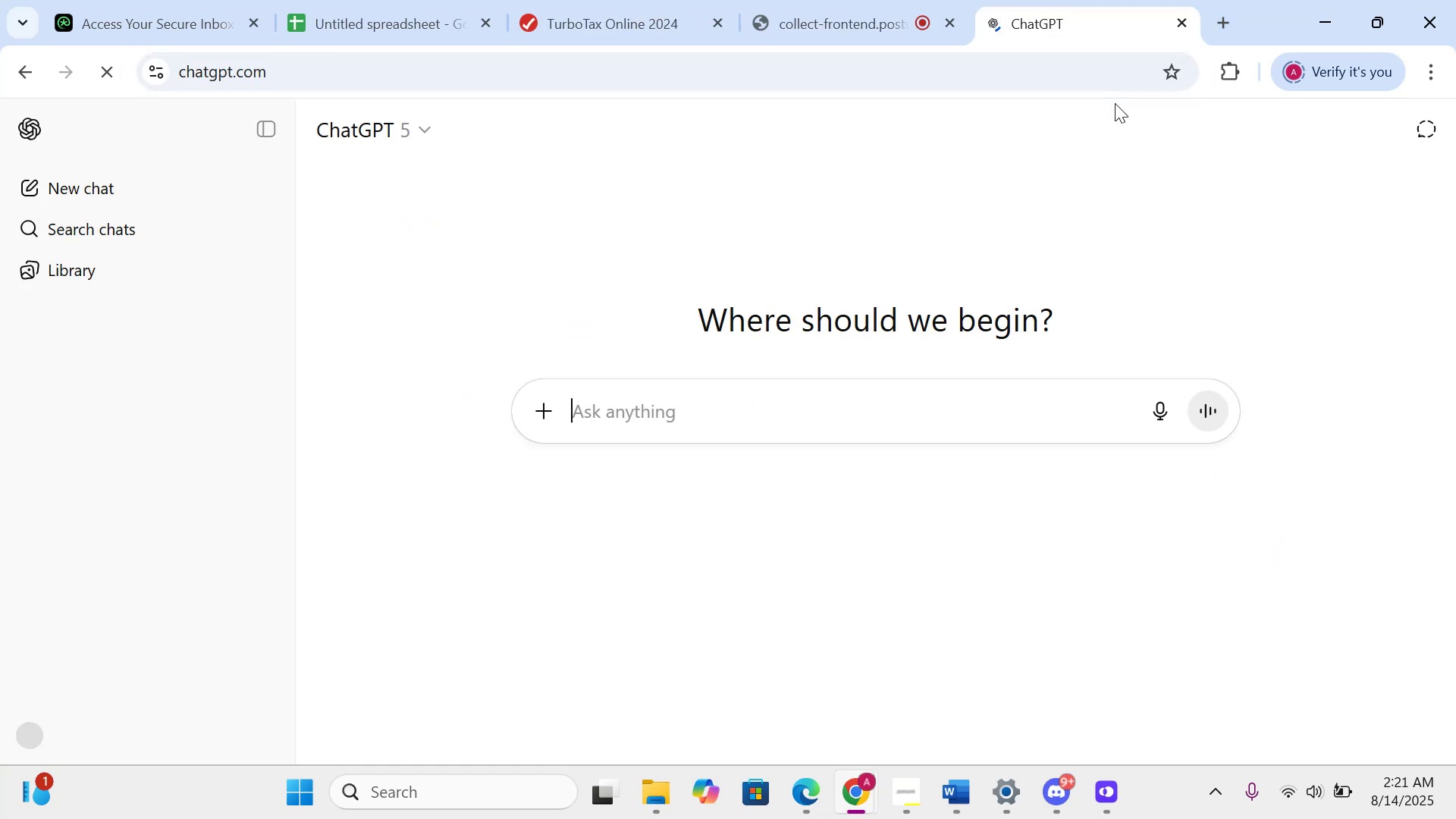 
key(Control+V)
 